 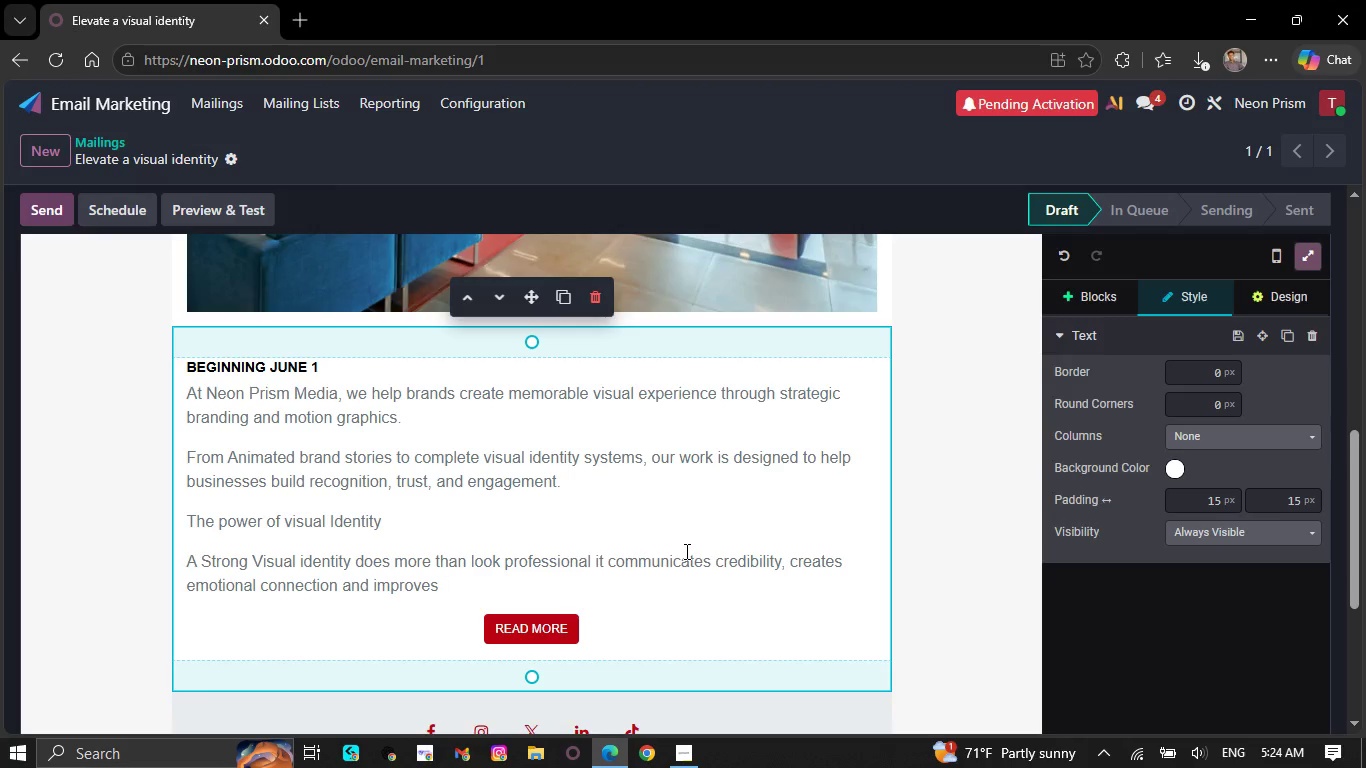 
type(AU)
 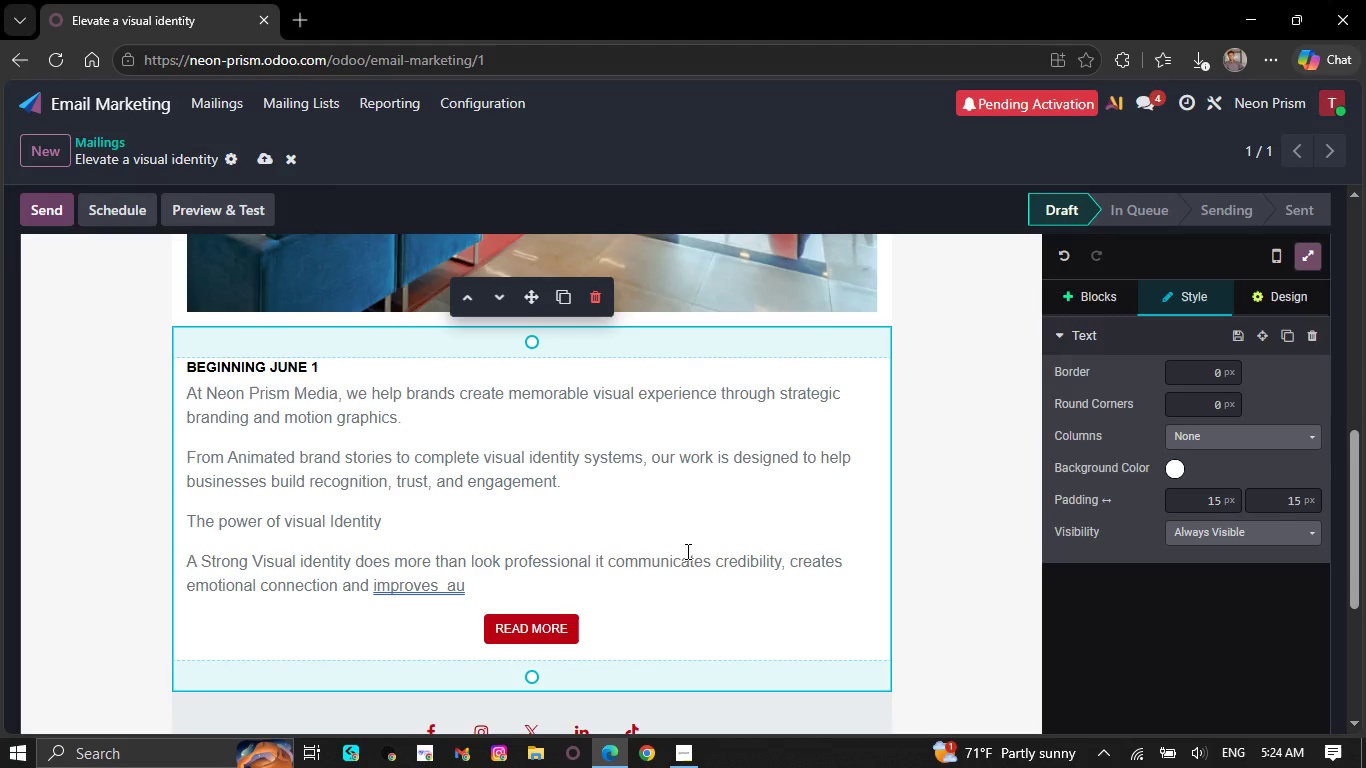 
wait(36.42)
 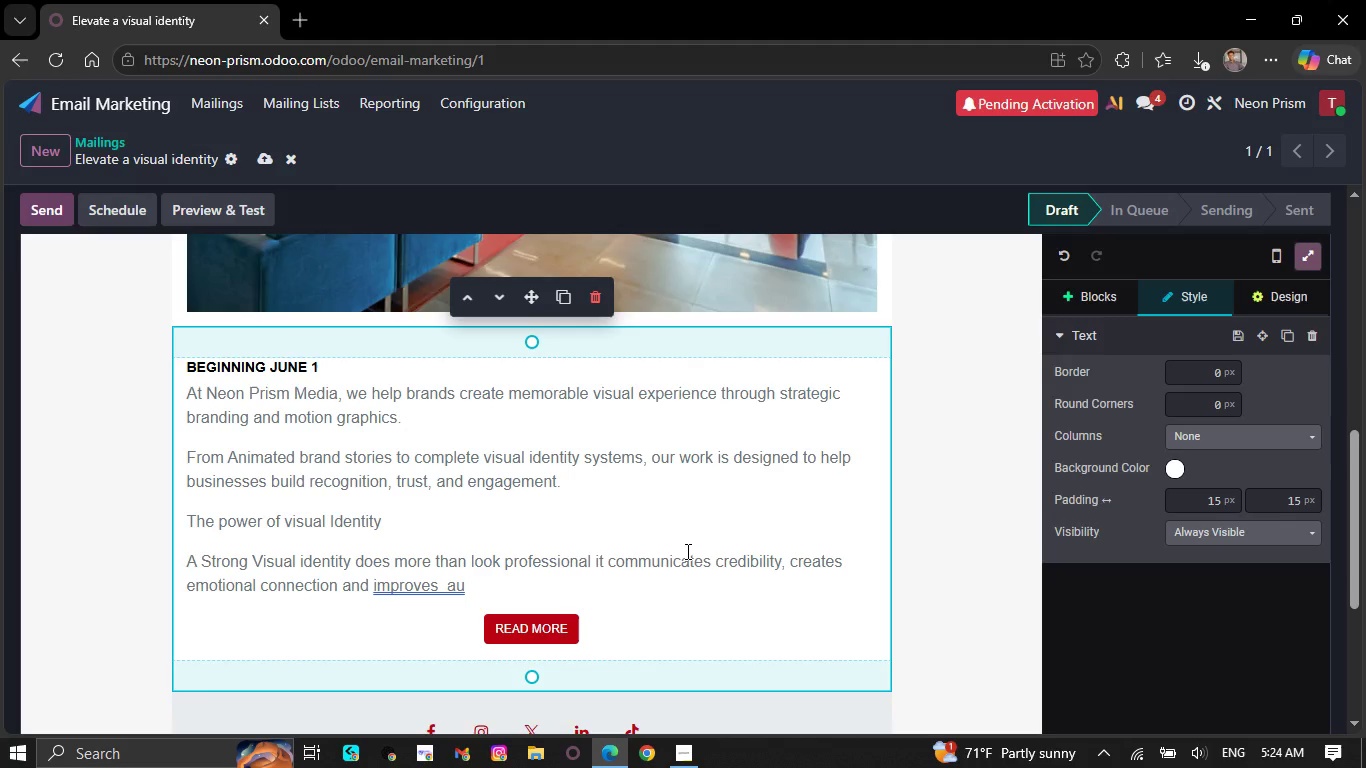 
right_click([428, 594])
 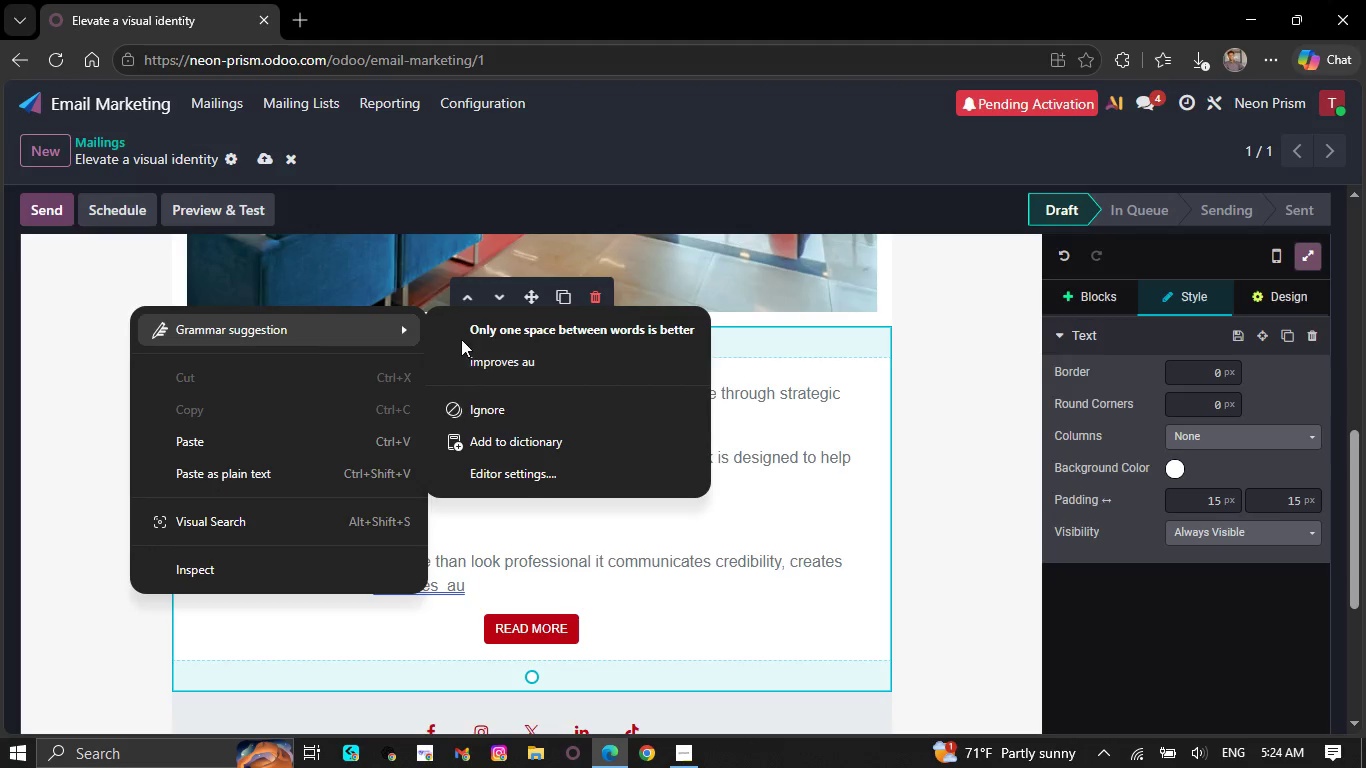 
left_click([516, 370])
 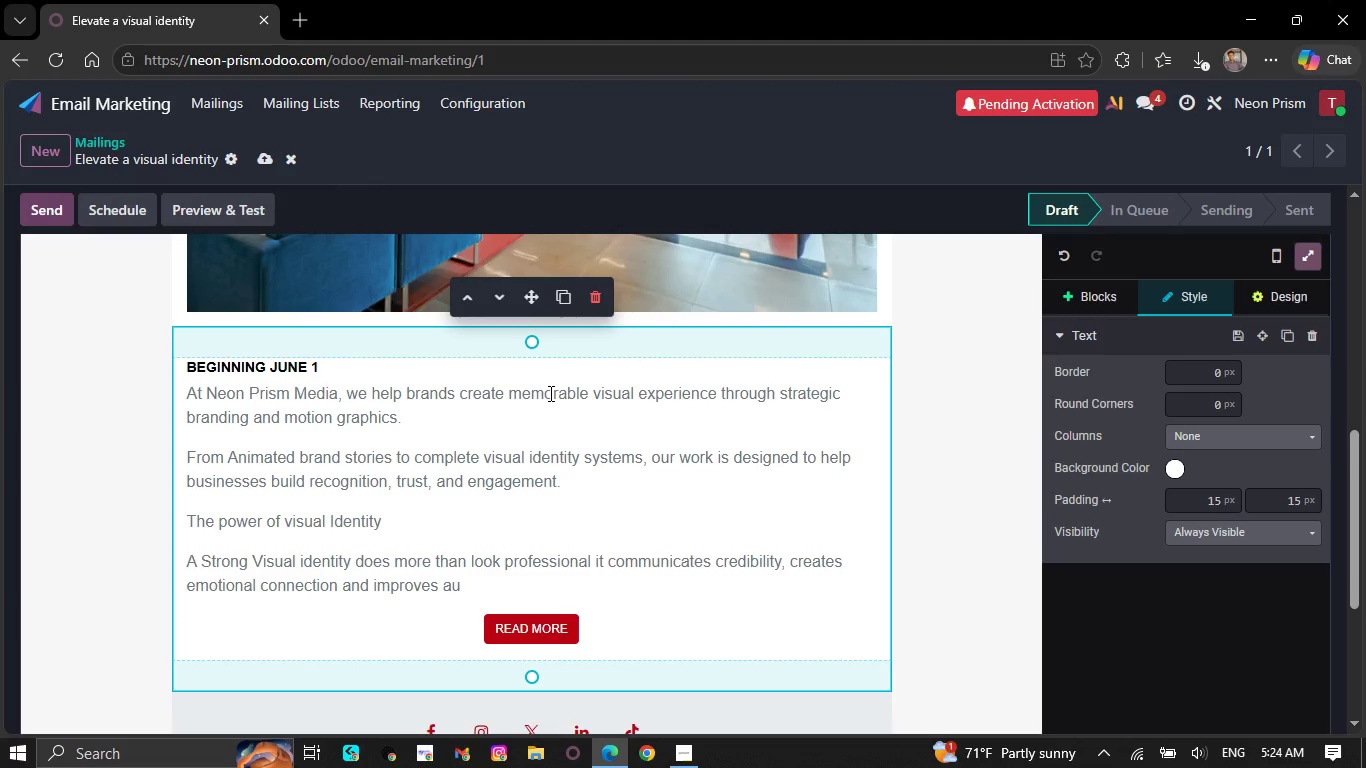 
type(DIENCE RECALL ACROSS EVERY PLATFORM.)
key(NumpadEnter)
type(wE'VE HELPED COMPANIES TRANSFORM OUTDATED BRANDING INTO MODERN HO)
key(Backspace)
type(IGH PERS)
key(Backspace)
type(FORMING )
 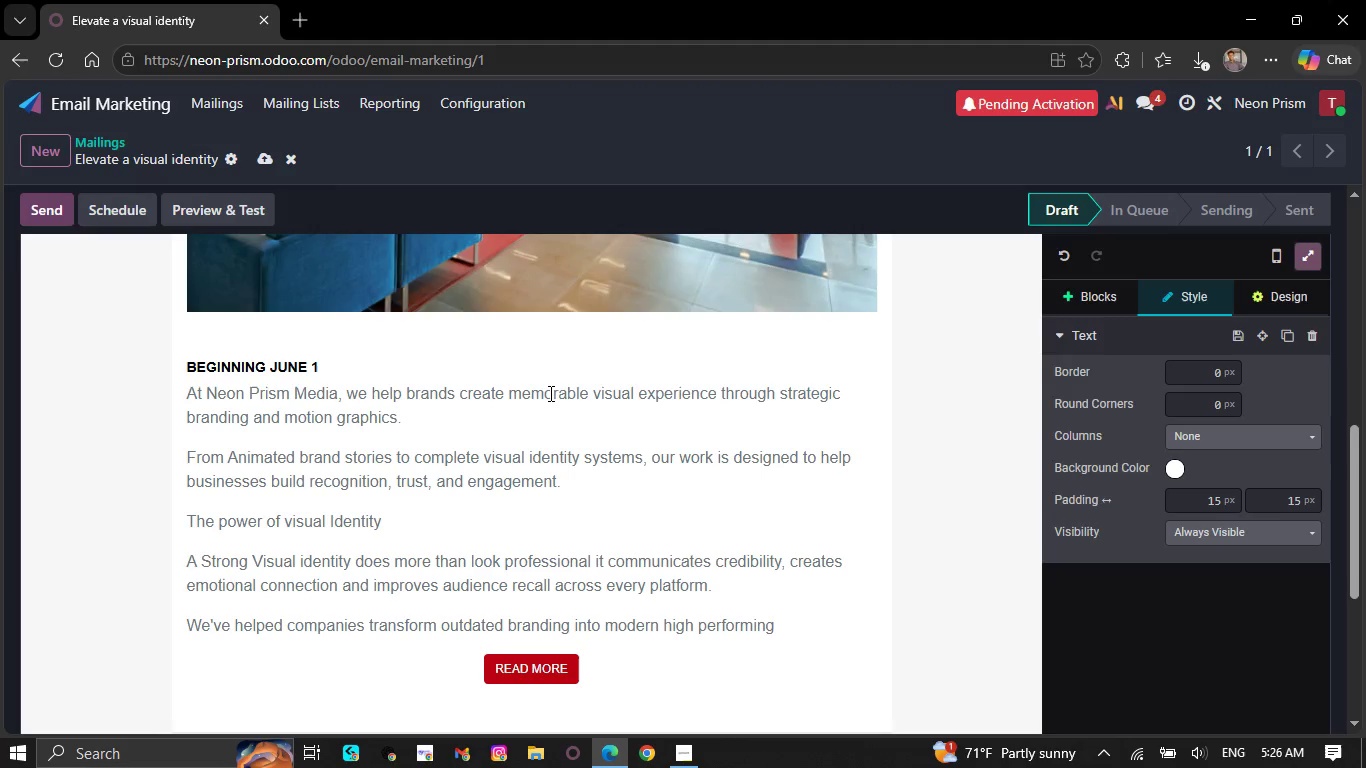 
wait(11.16)
 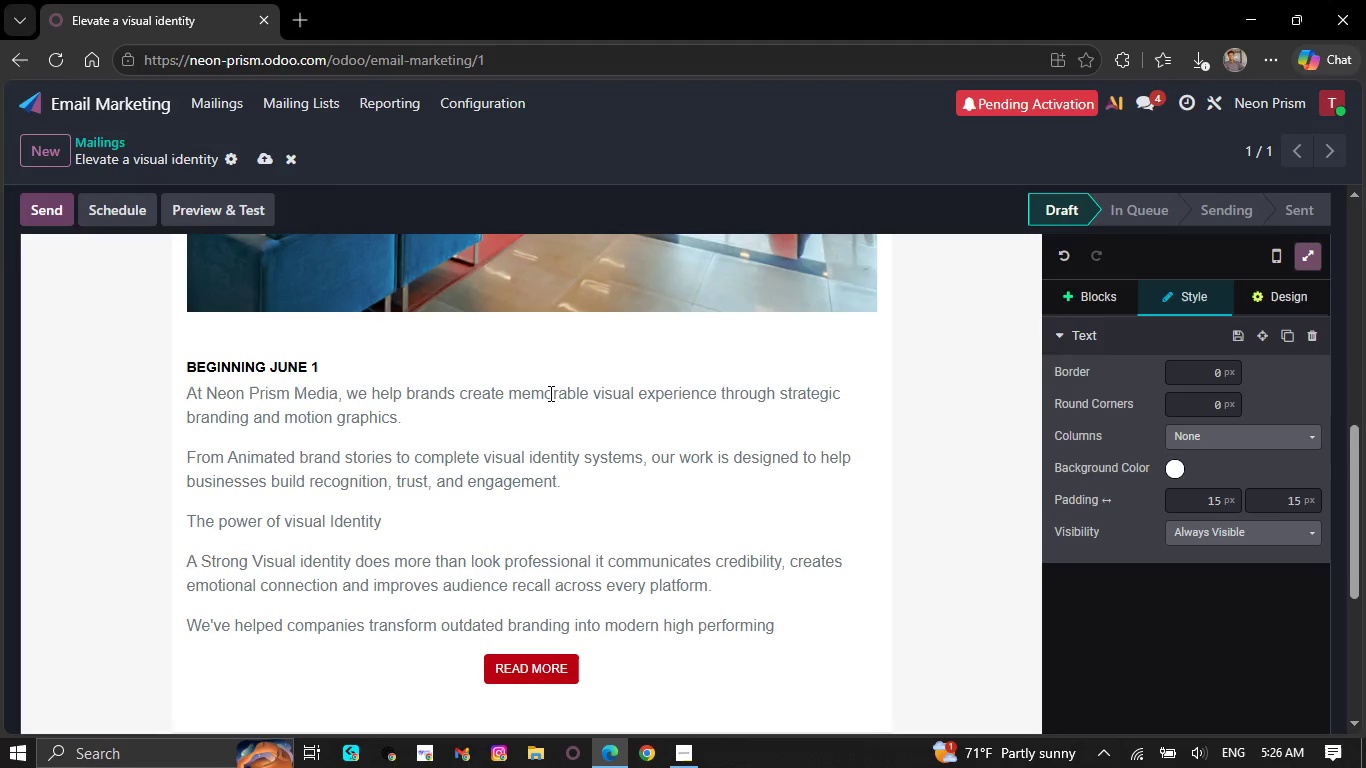 
type(VISUAL SYSTEM THAT SUPPORT GROWTH AND CUS)
 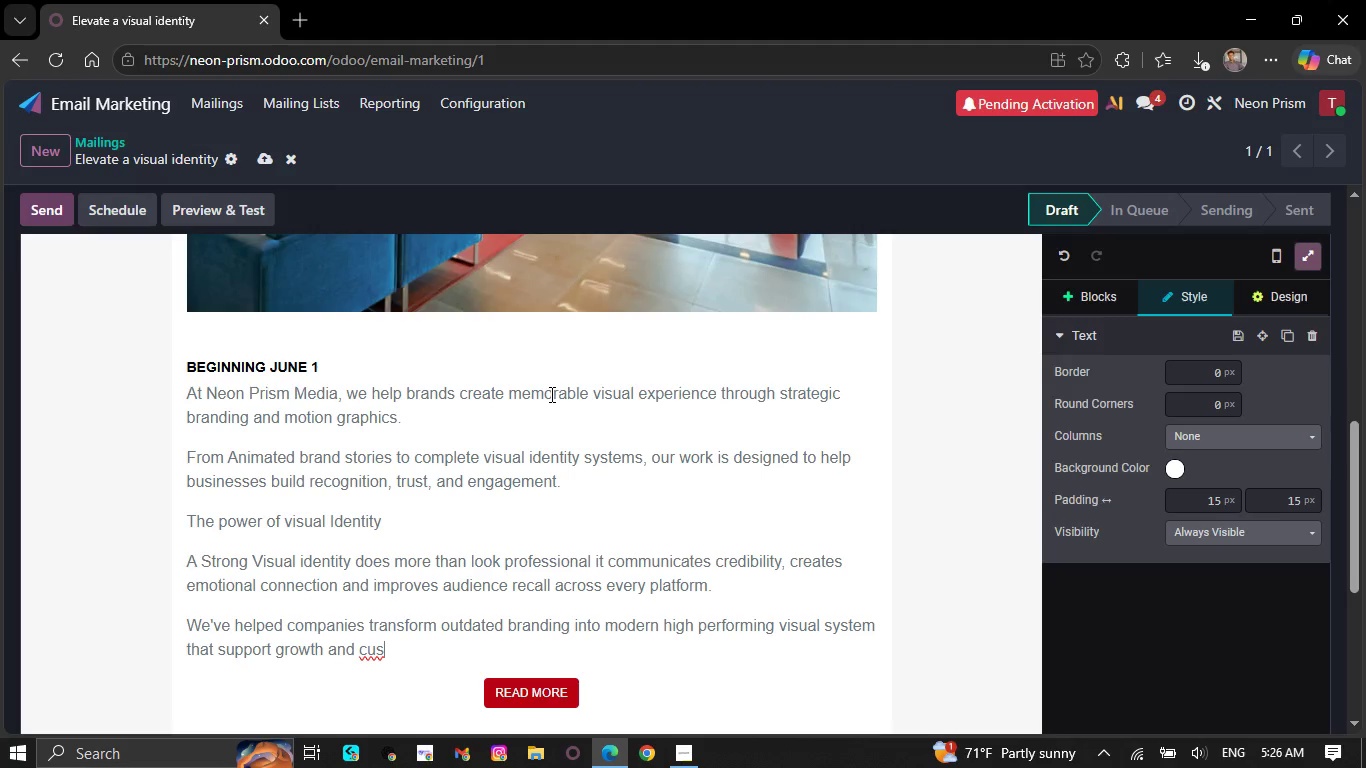 
type(TOMER ENGAGEMENT )
key(Backspace)
type(,)
key(Backspace)
type(.)
 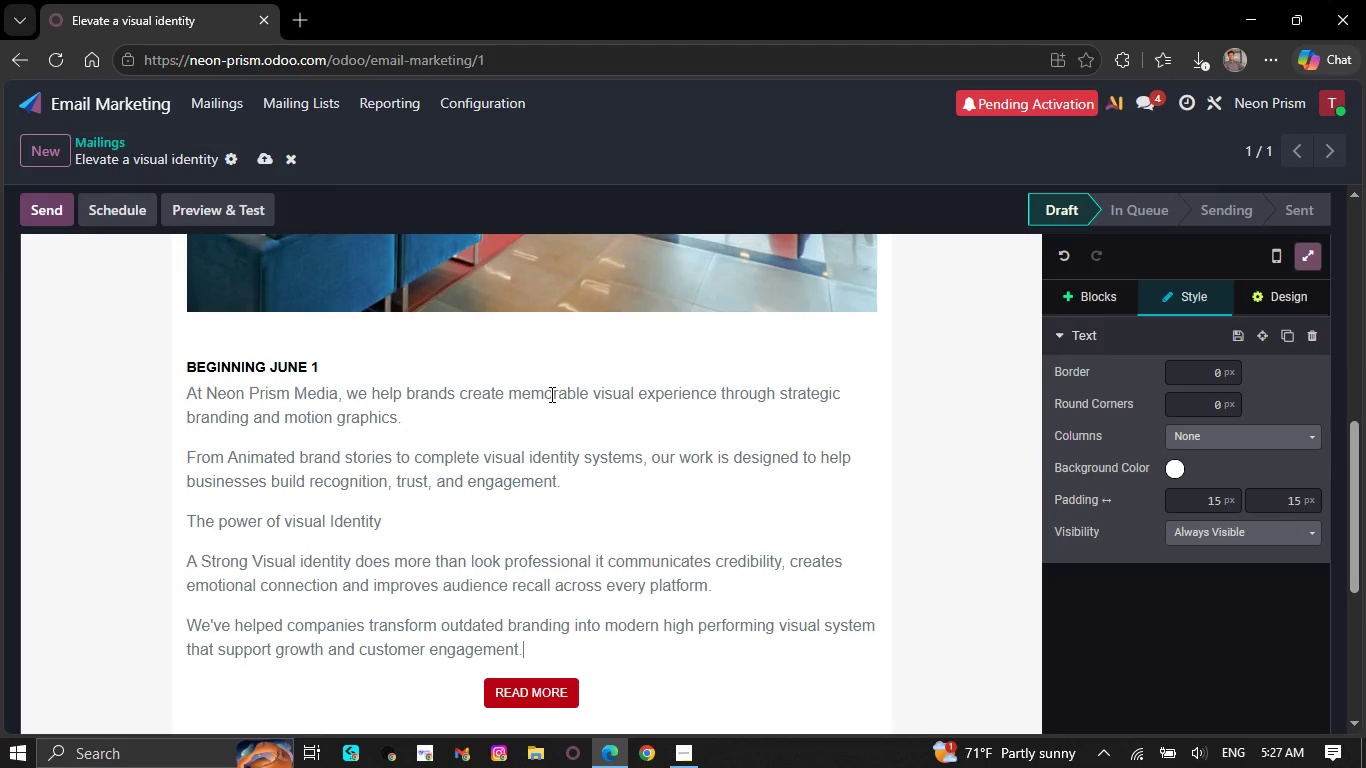 
key(NumpadEnter)
type(Best regards)
key(NumpadEnter)
type(Neon Prisn)
key(Backspace)
type(m)
 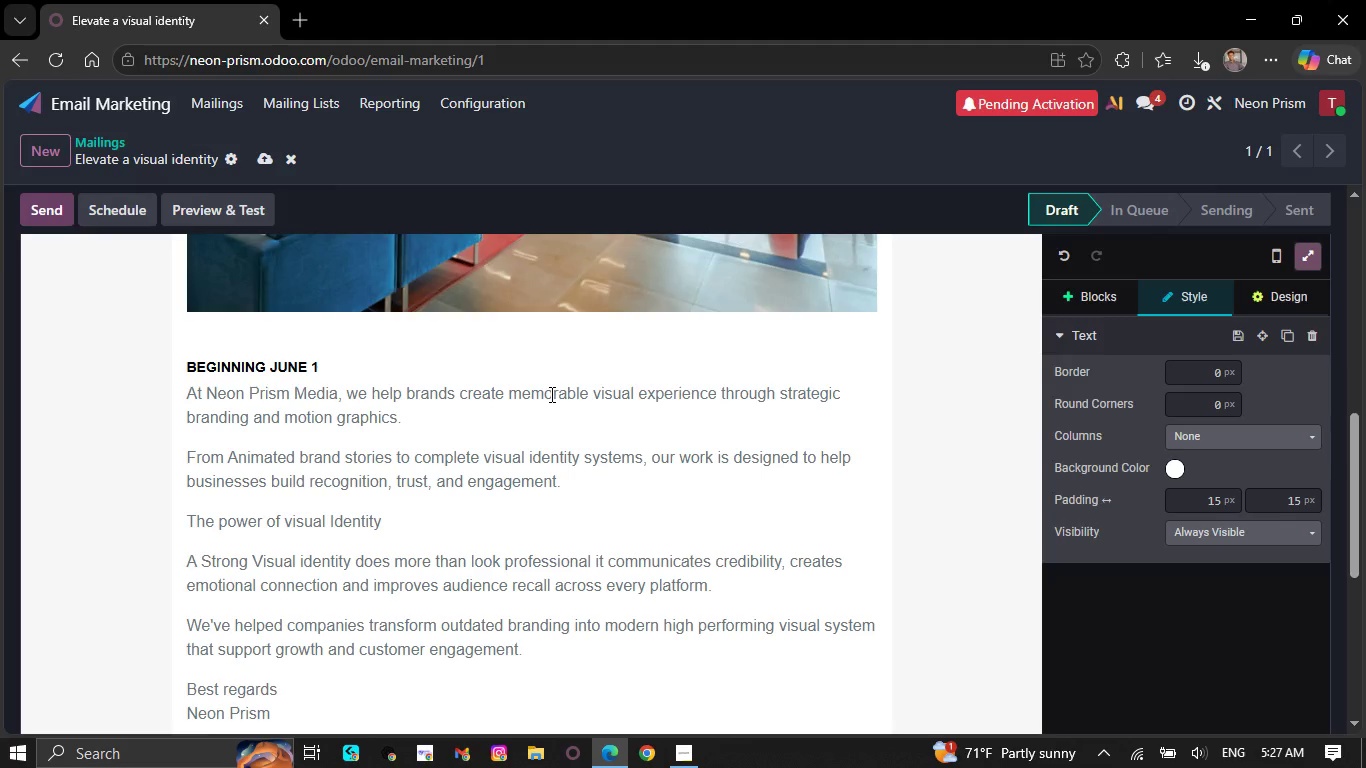 
key(Comma)
 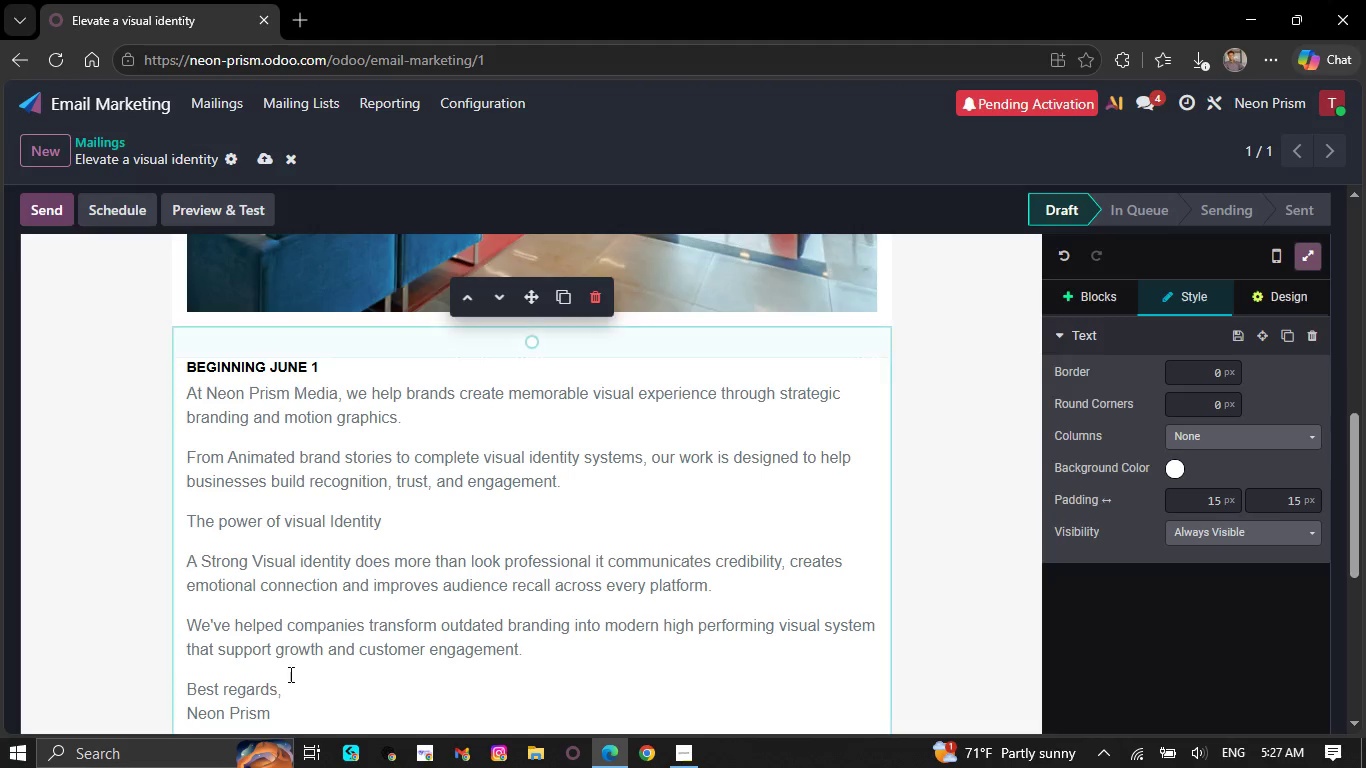 
scroll: coordinate [330, 634], scroll_direction: down, amount: 4.0
 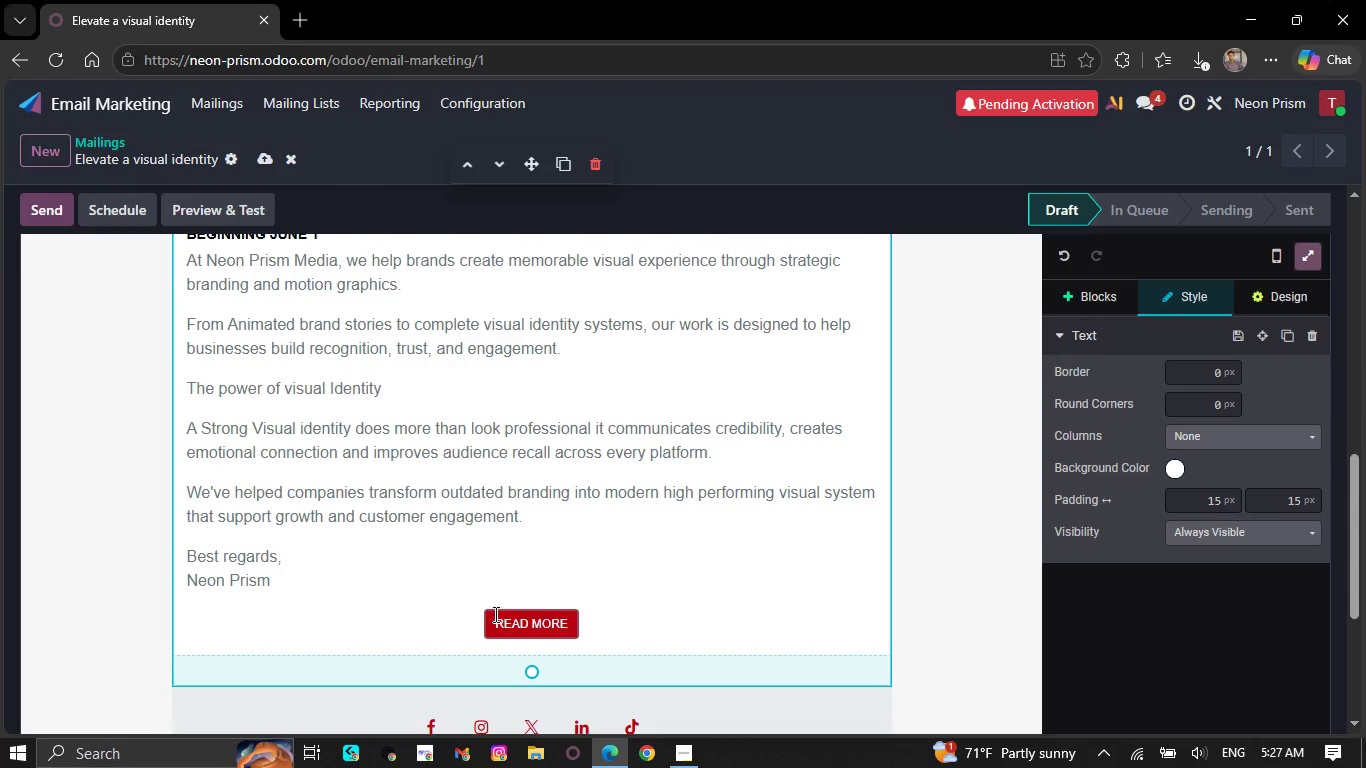 
left_click_drag(start_coordinate=[494, 619], to_coordinate=[590, 627])
 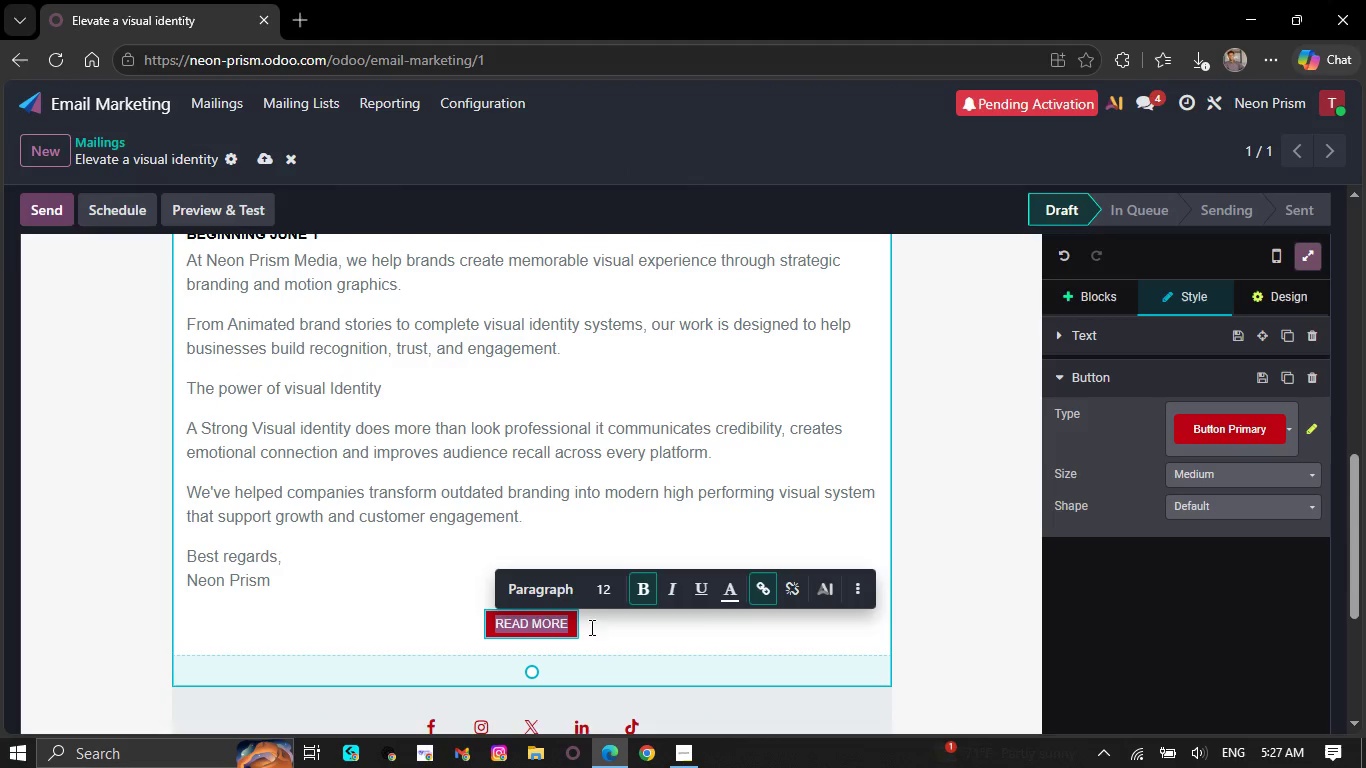 
key(CapsLock)
 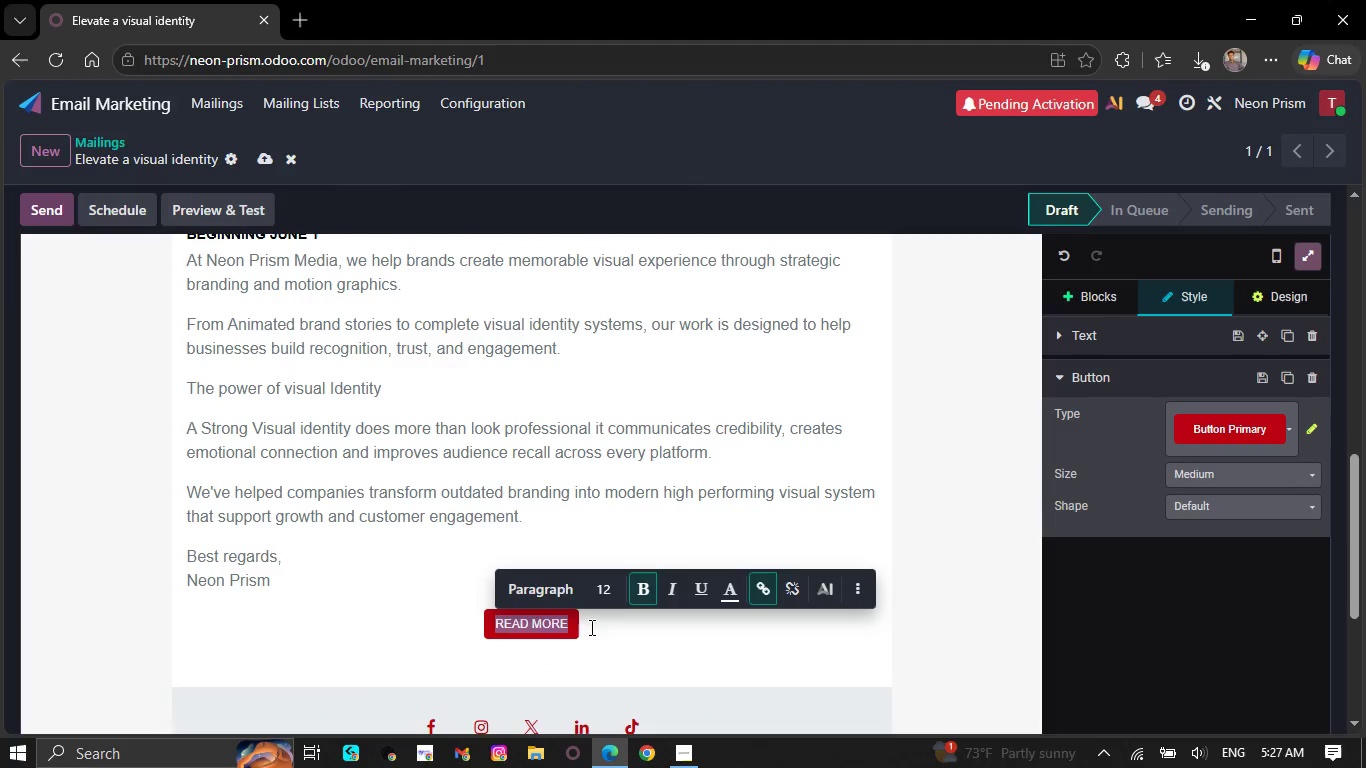 
key(V)
 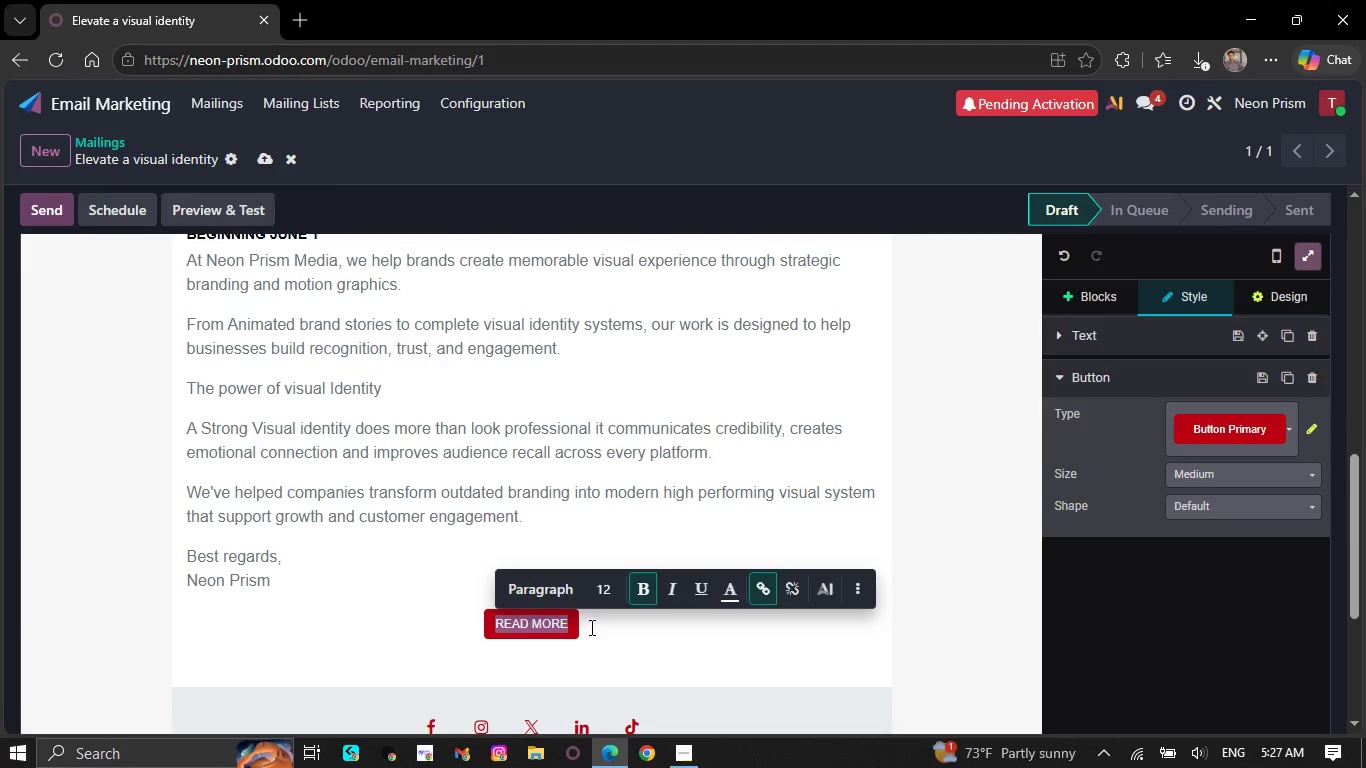 
key(CapsLock)
 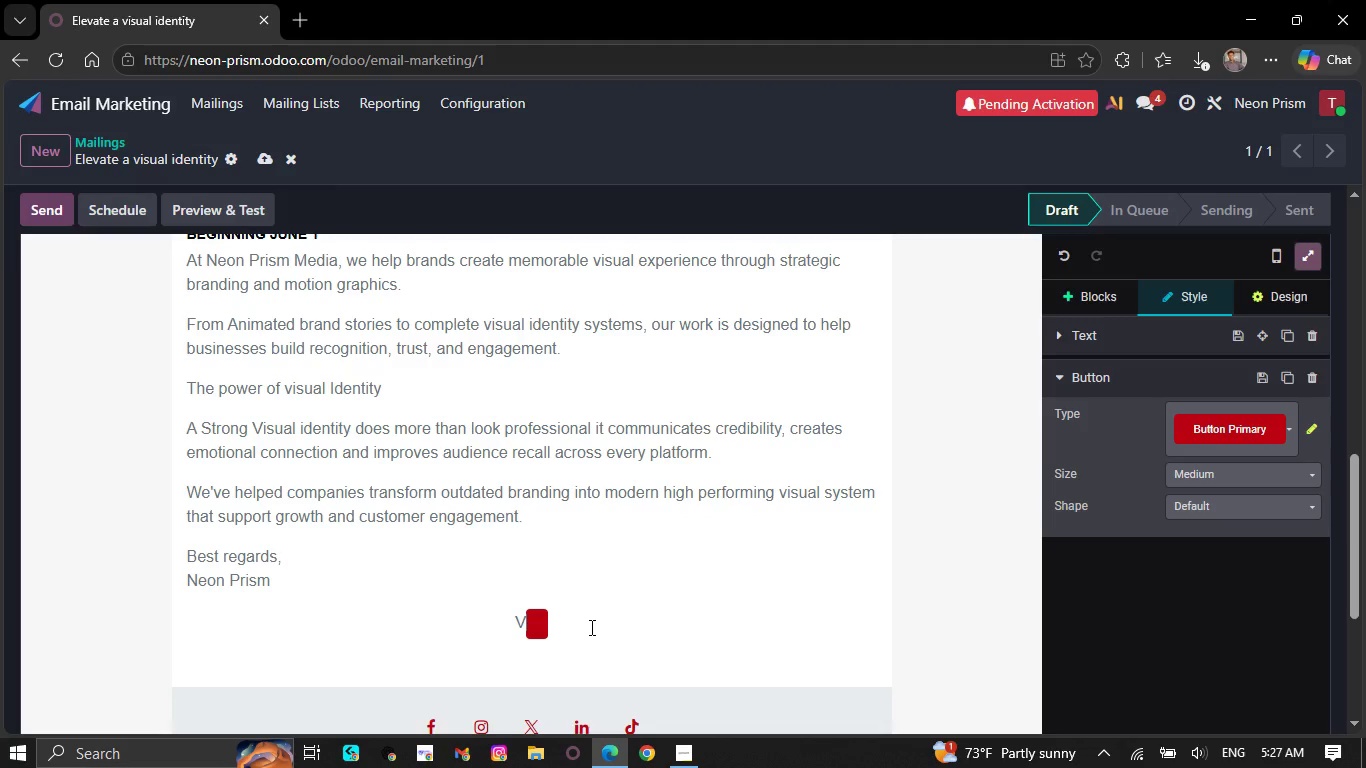 
key(Control+Z)
 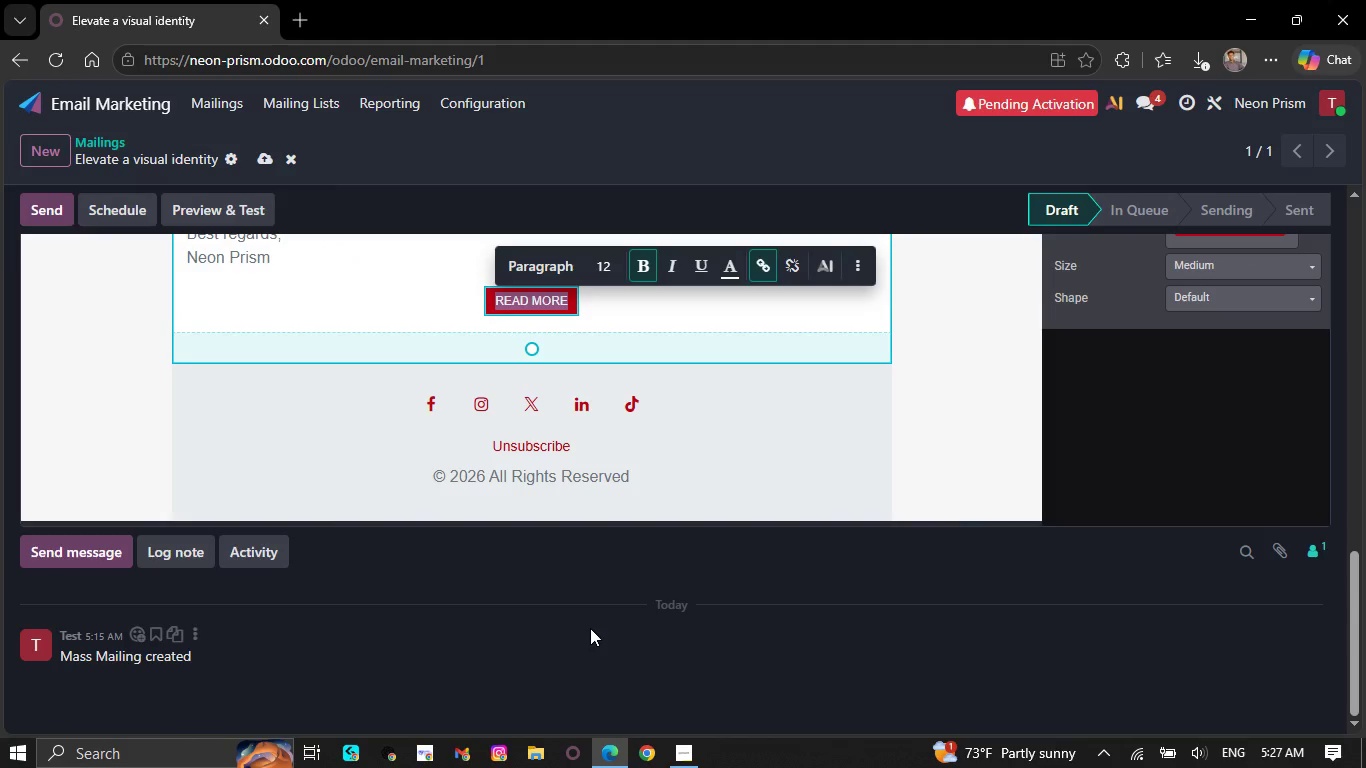 
scroll: coordinate [591, 627], scroll_direction: up, amount: 2.0
 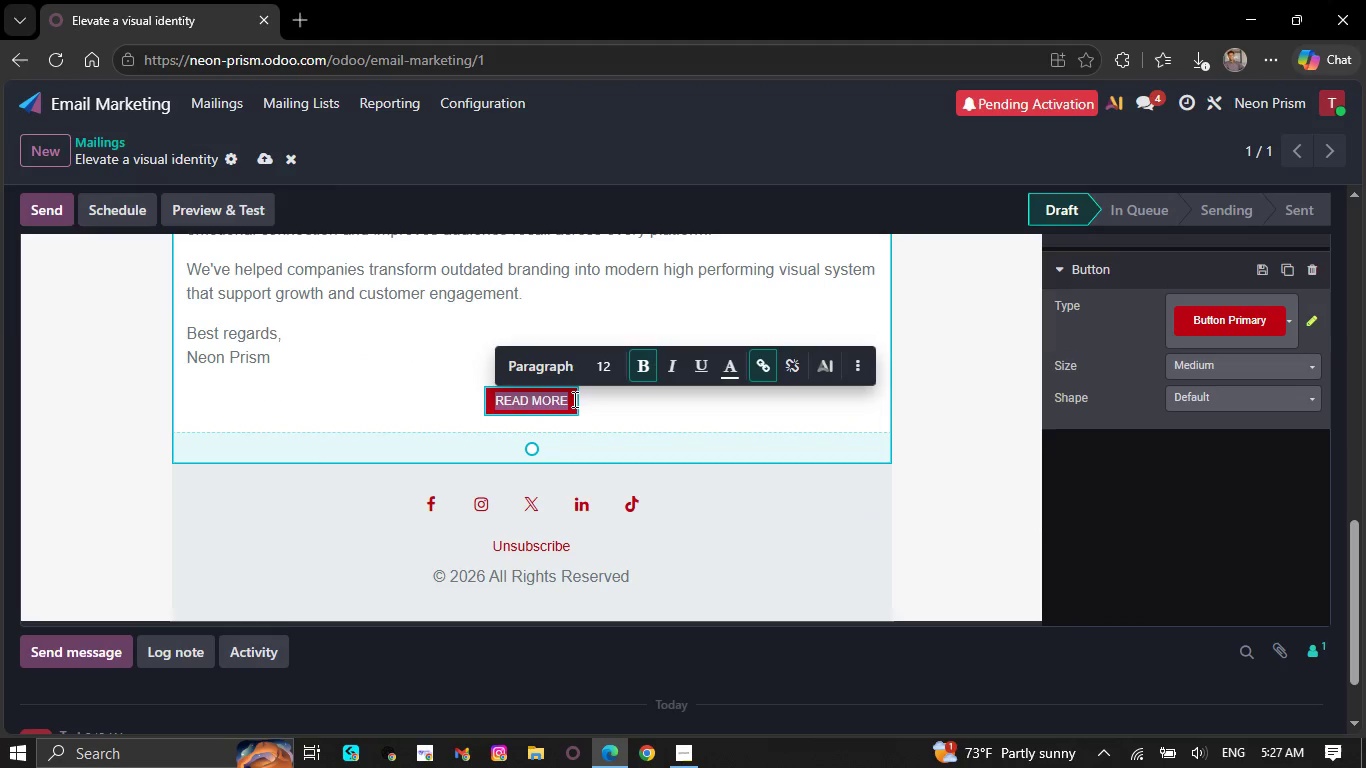 
left_click([570, 399])
 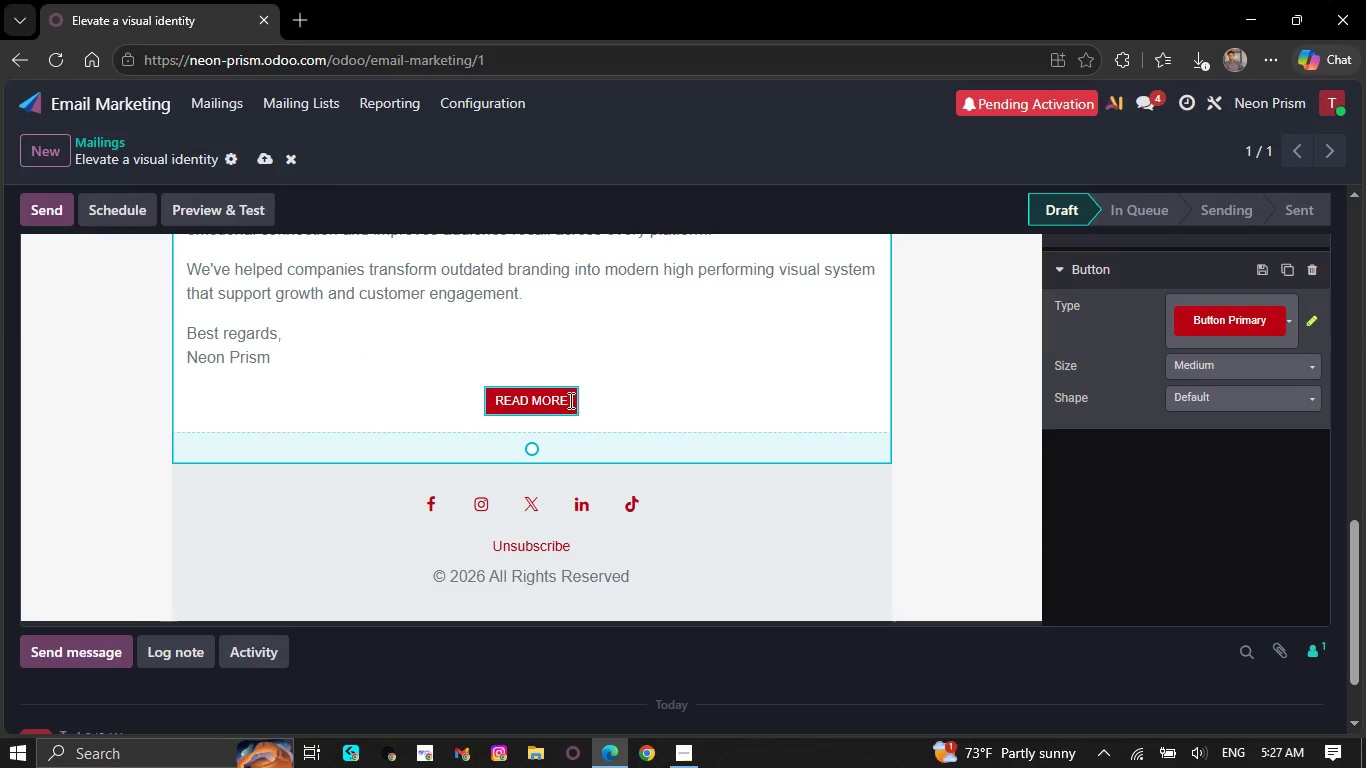 
key(Backspace)
key(Backspace)
key(Backspace)
key(Backspace)
key(Backspace)
key(Backspace)
key(Backspace)
key(Backspace)
key(Backspace)
key(Backspace)
type(View our )
key(Backspace)
key(Backspace)
key(Backspace)
key(Backspace)
type(Our Portfolio)
 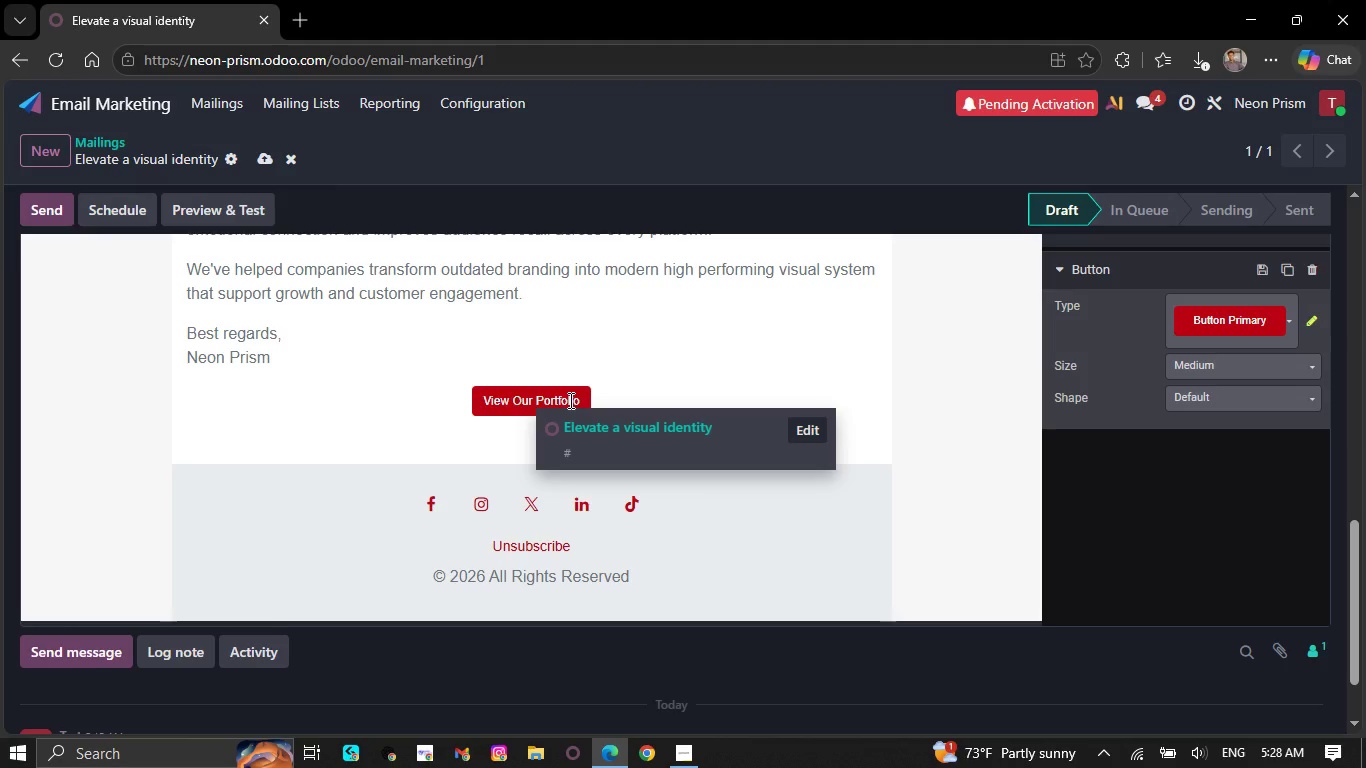 
wait(26.94)
 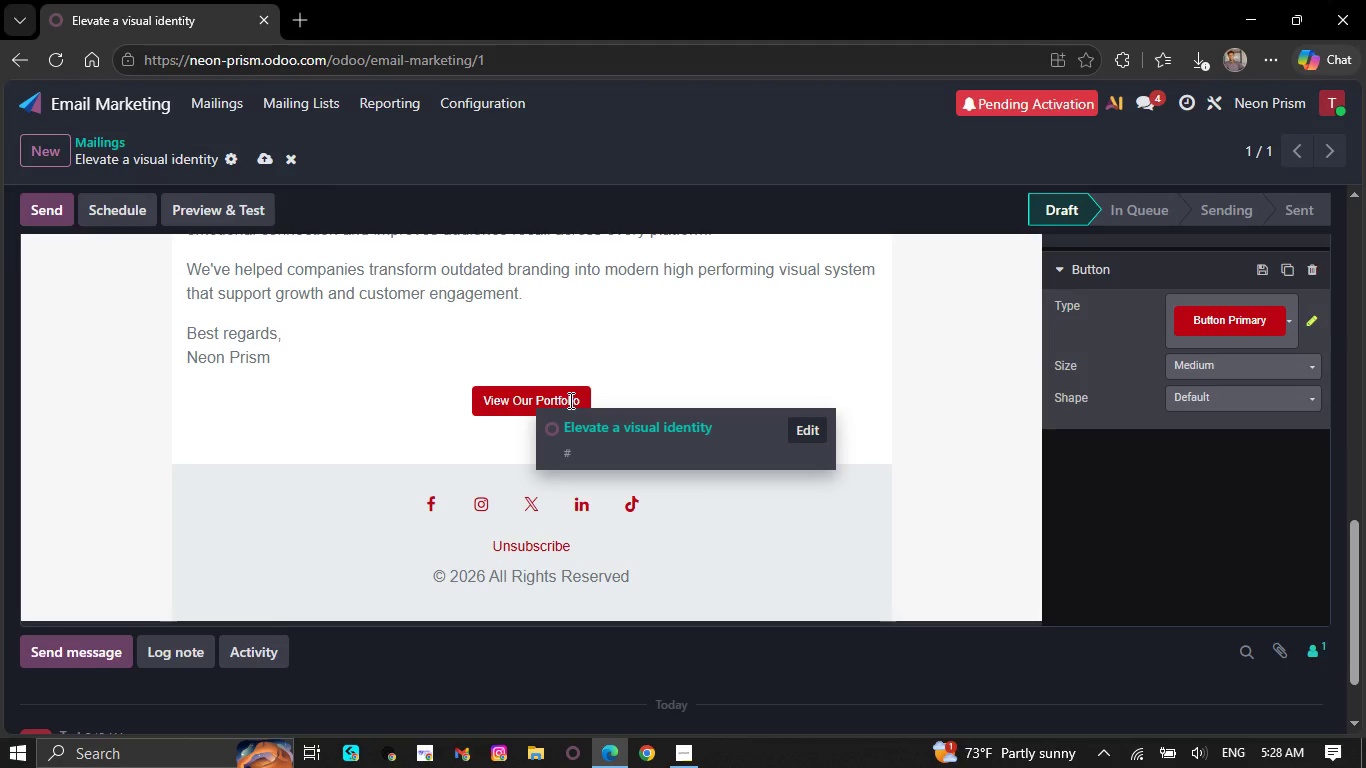 
left_click_drag(start_coordinate=[481, 402], to_coordinate=[603, 413])
 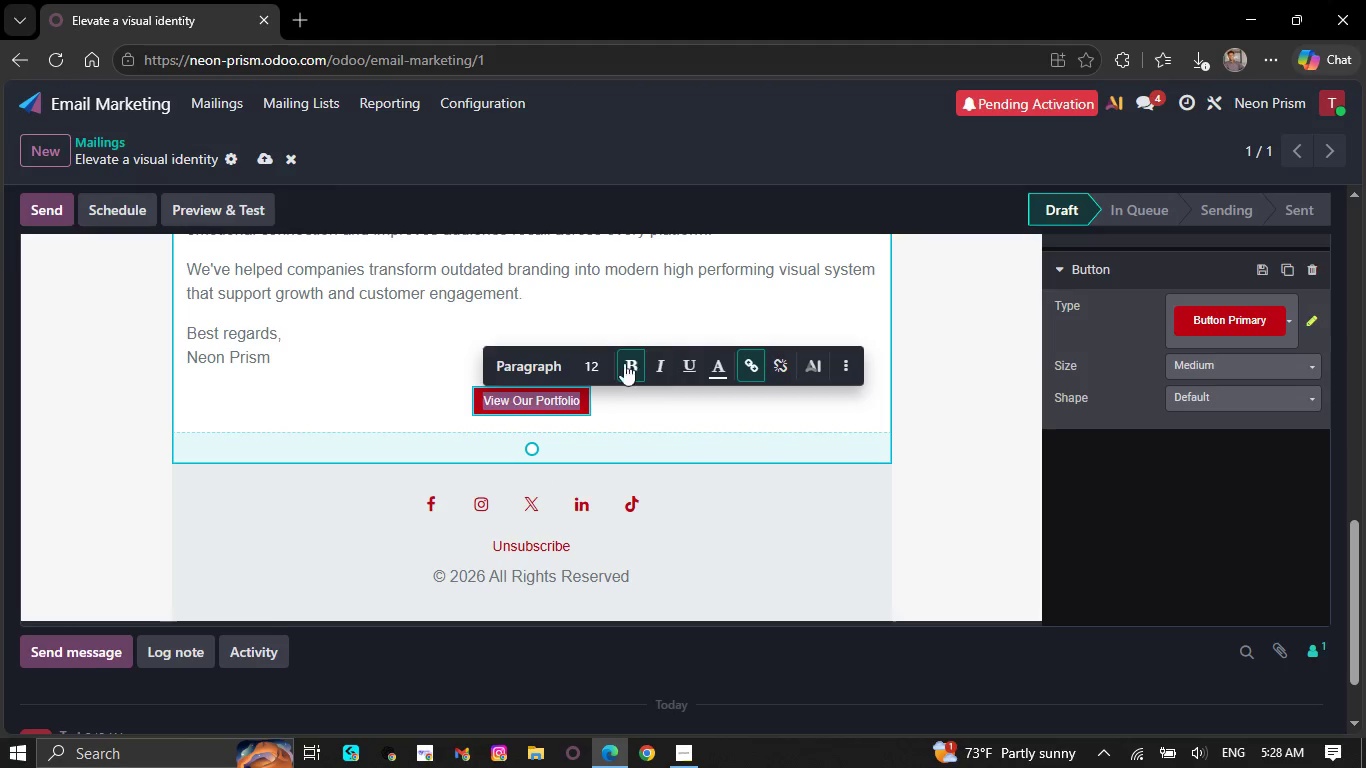 
left_click([600, 364])
 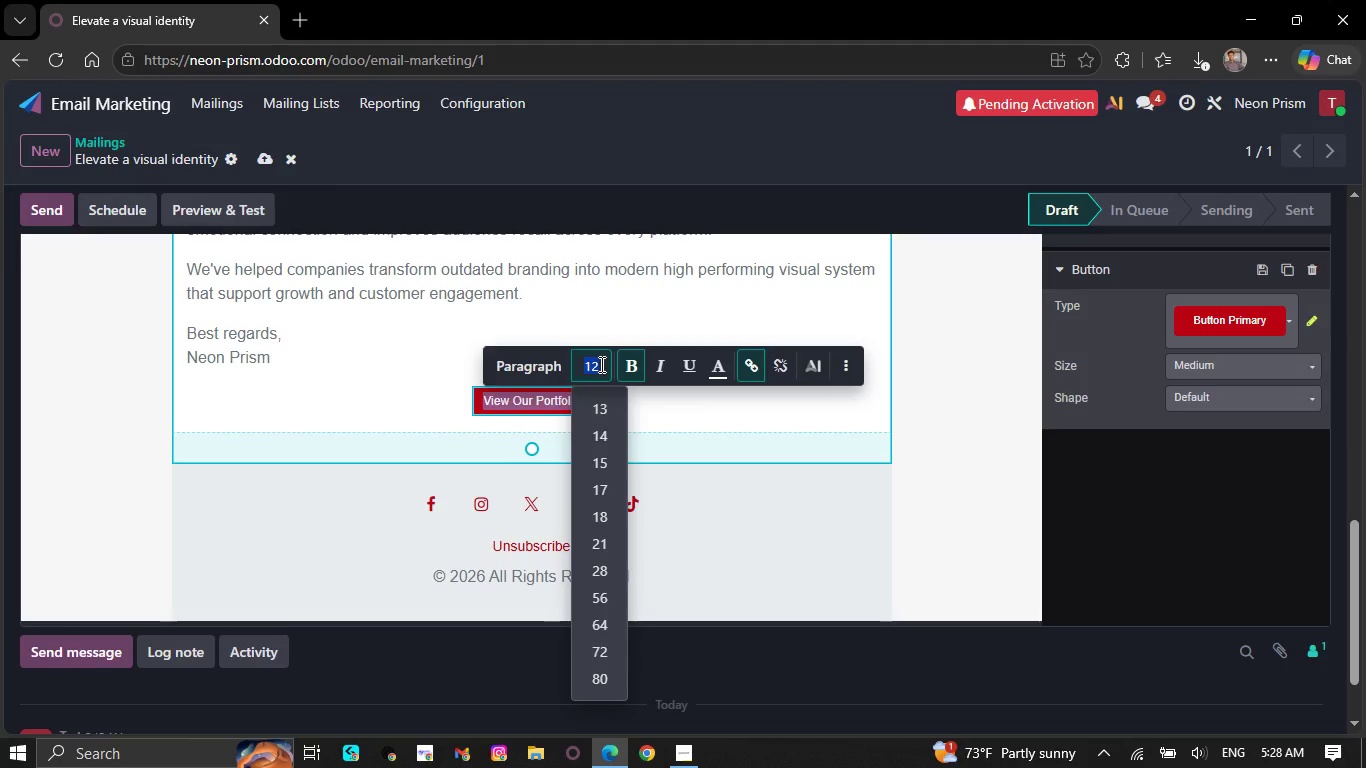 
type(16)
 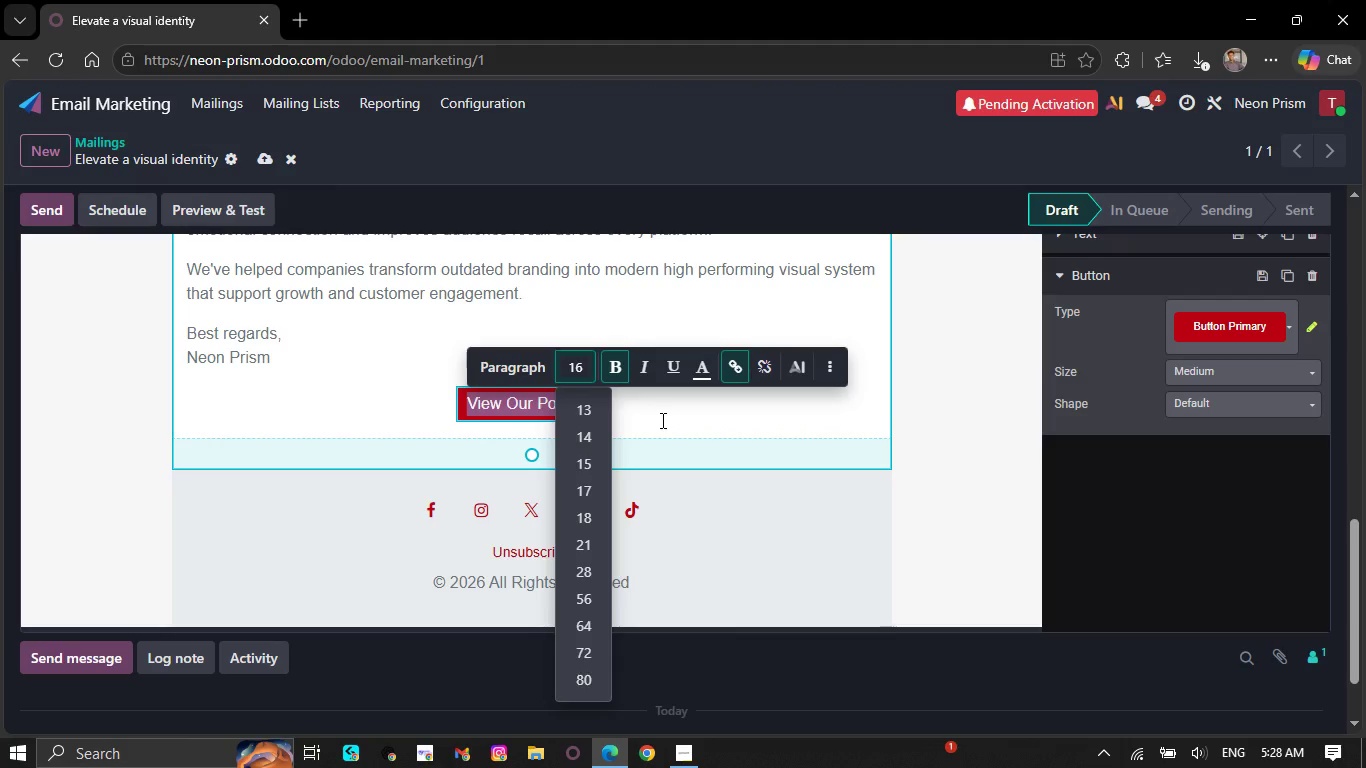 
wait(5.36)
 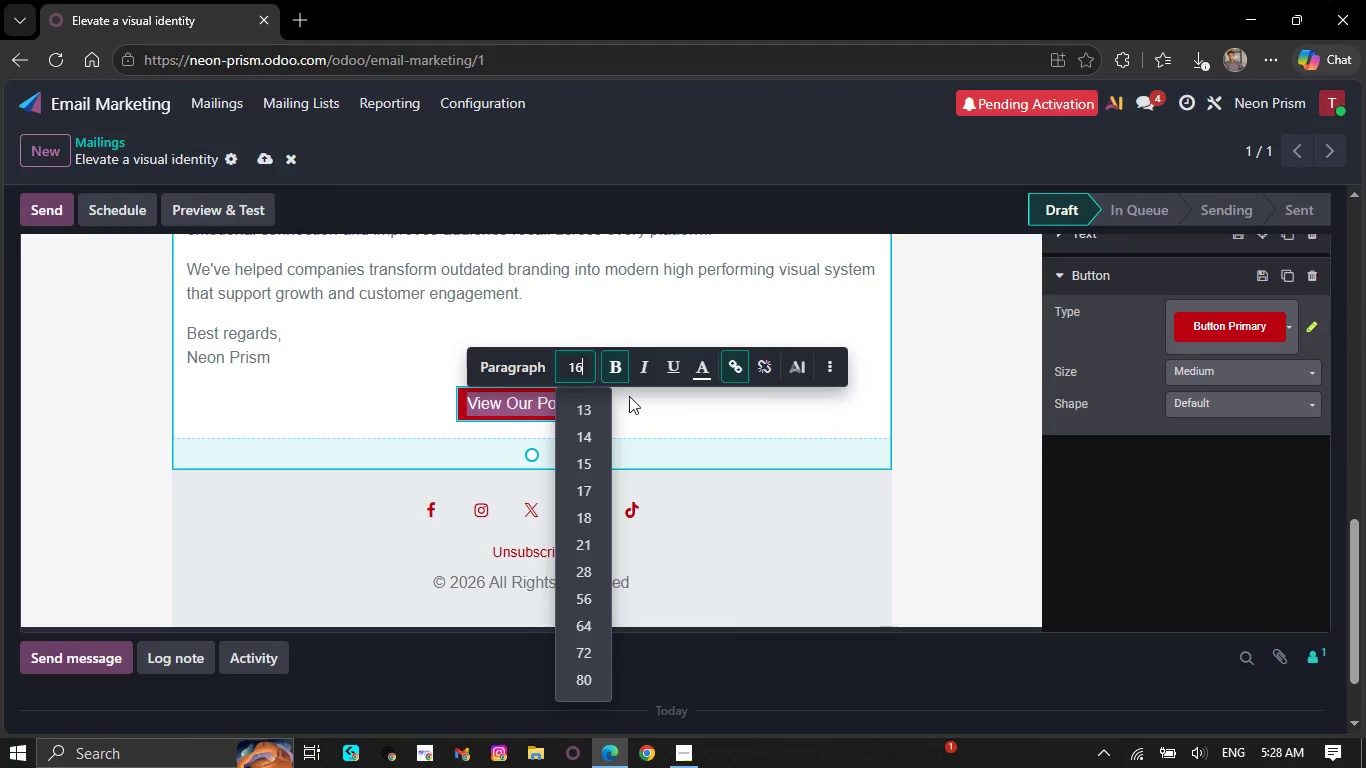 
left_click([654, 406])
 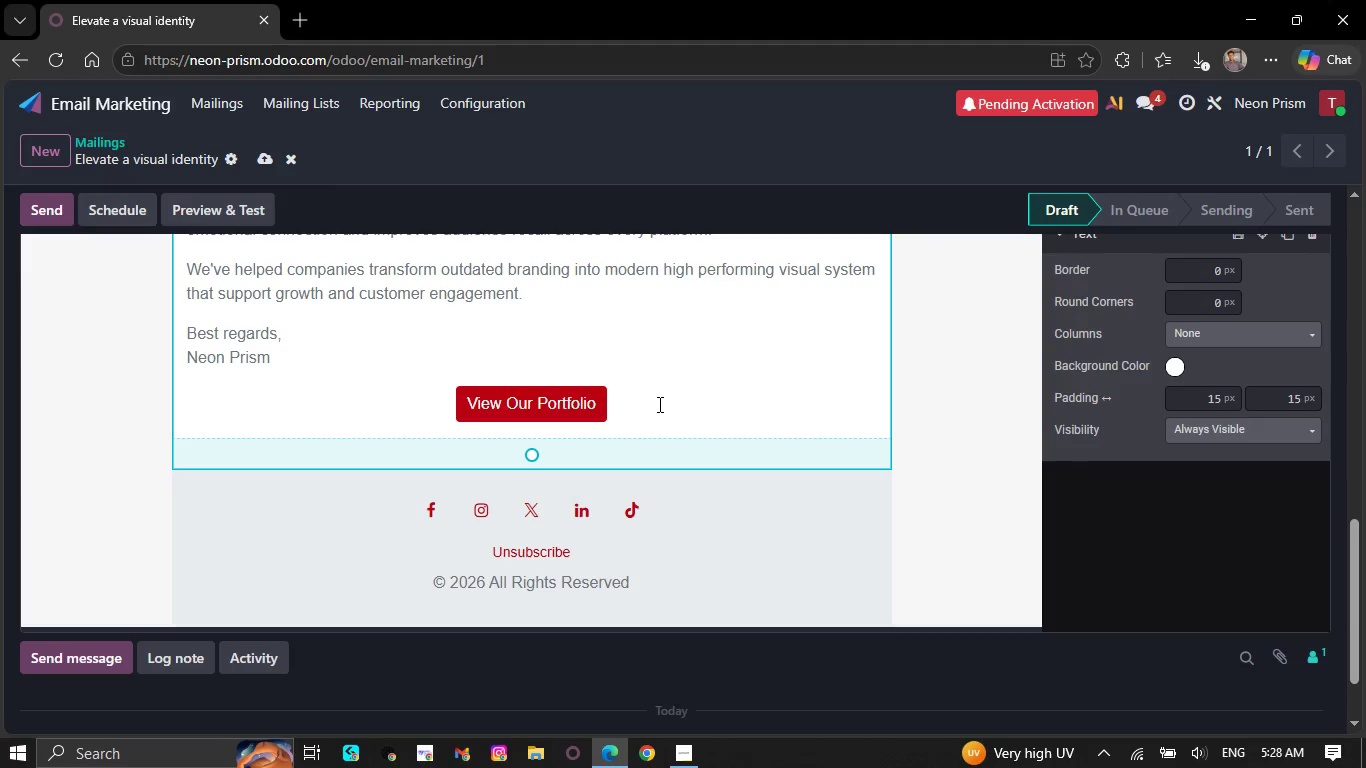 
scroll: coordinate [658, 404], scroll_direction: up, amount: 30.0
 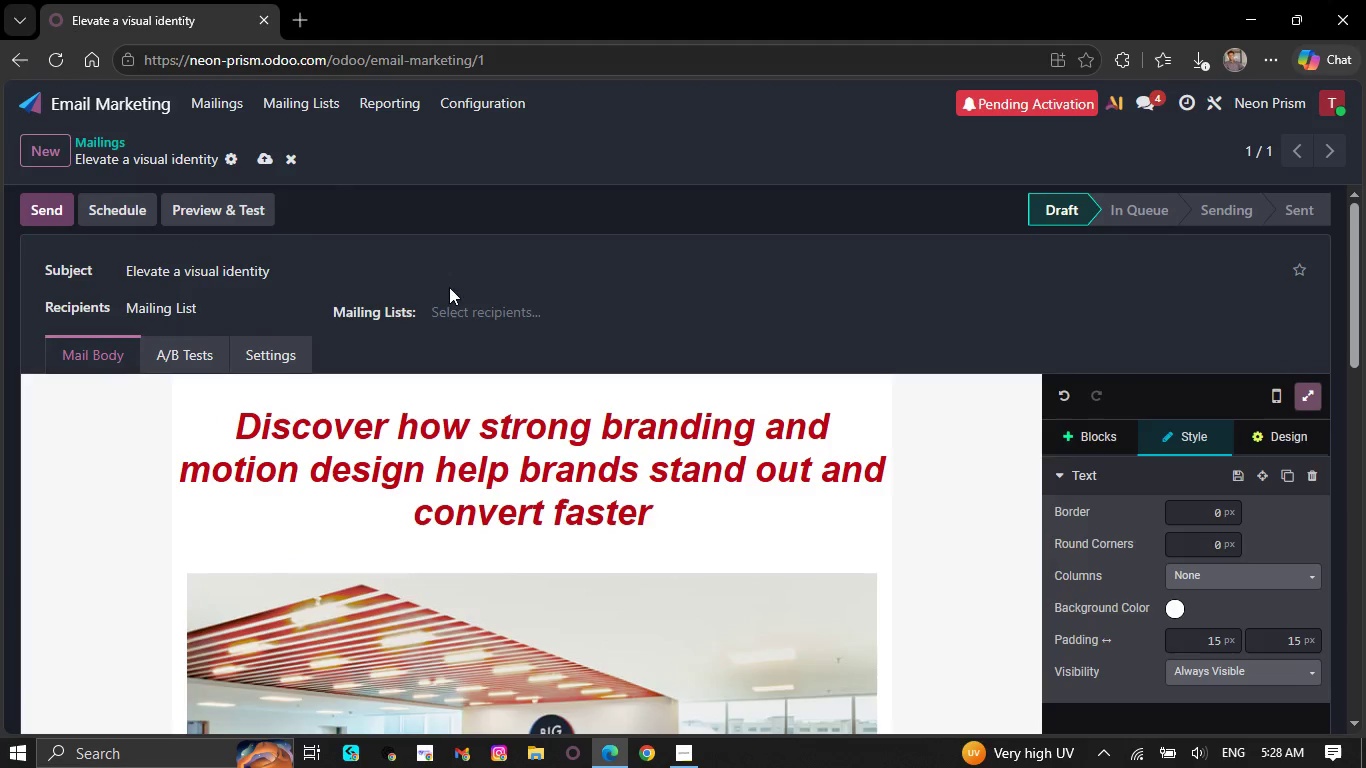 
left_click([484, 313])
 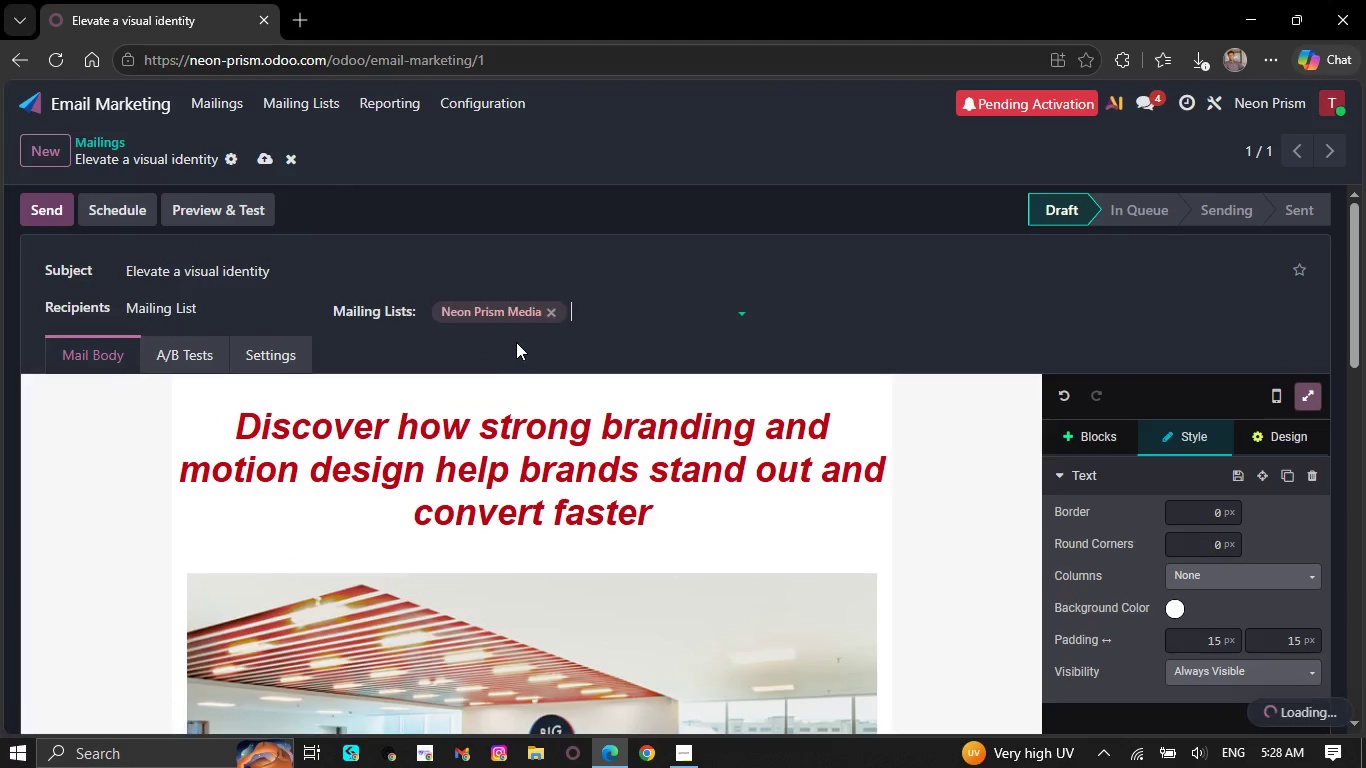 
scroll: coordinate [538, 394], scroll_direction: down, amount: 14.0
 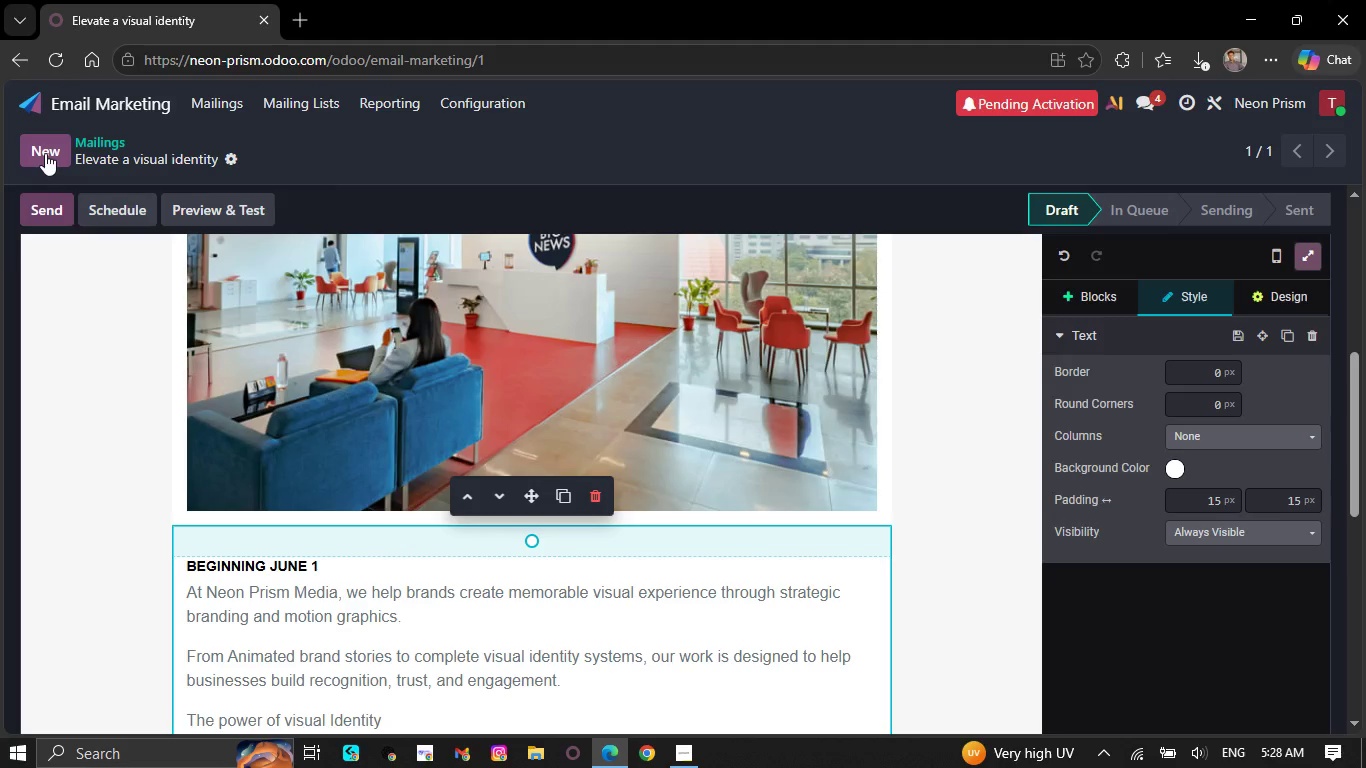 
wait(6.2)
 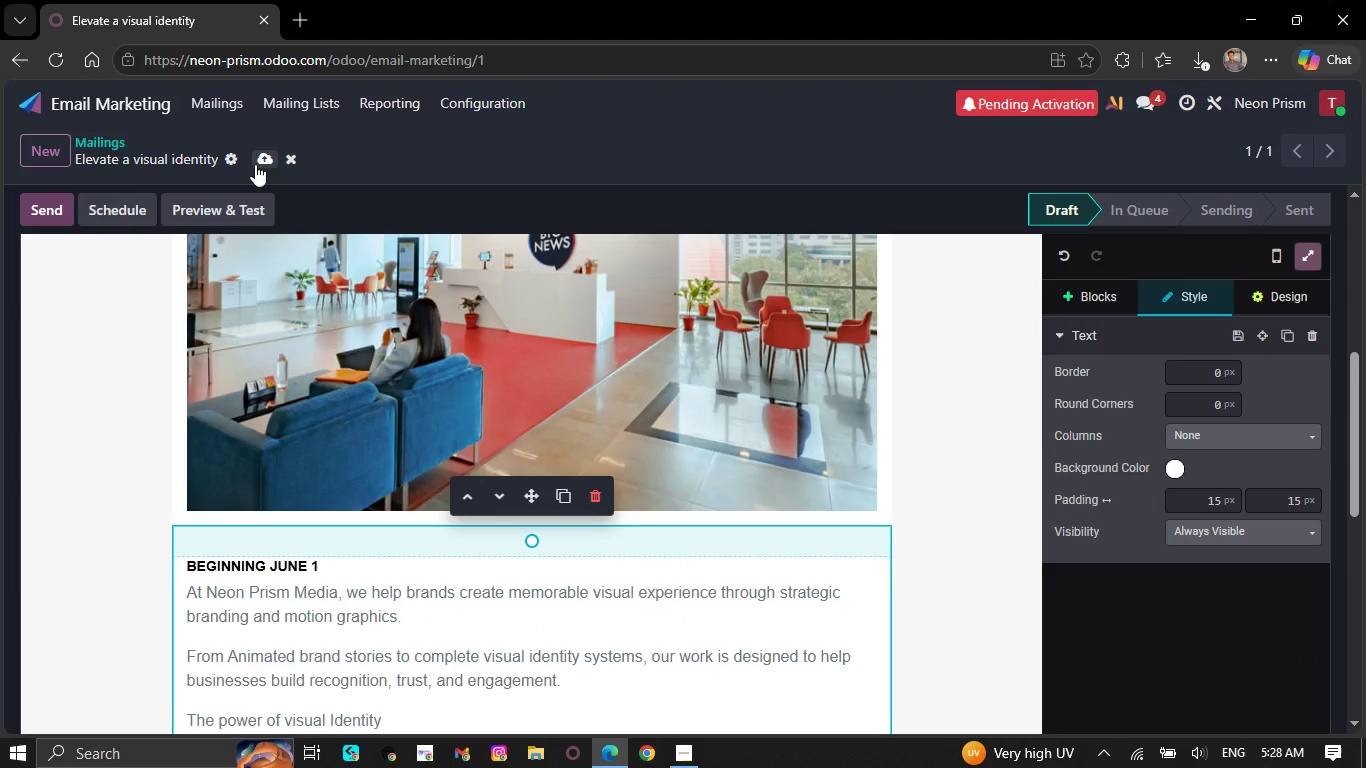 
left_click([354, 569])
 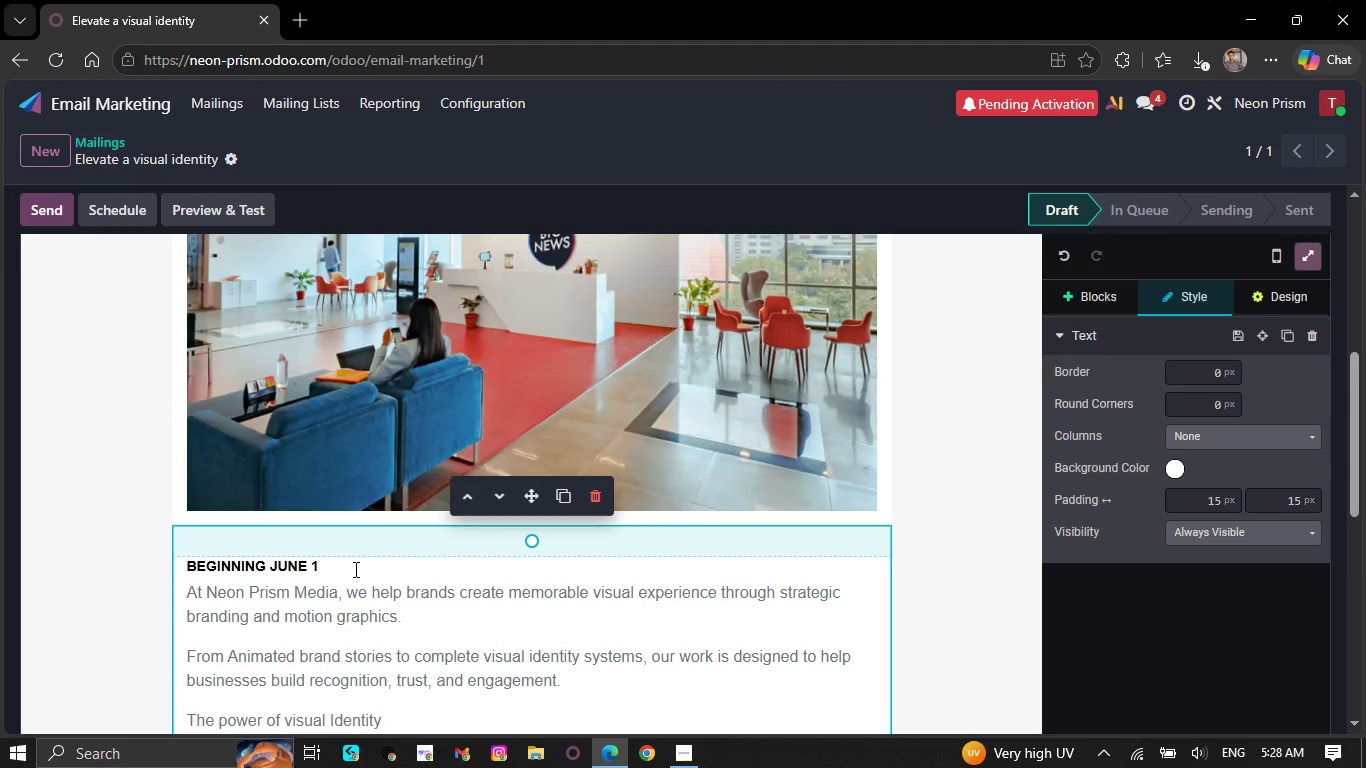 
key(Backspace)
key(Backspace)
key(Backspace)
key(Backspace)
key(Backspace)
key(Backspace)
key(Backspace)
key(Backspace)
key(Backspace)
key(Backspace)
key(Backspace)
key(Backspace)
key(Backspace)
key(Backspace)
key(Backspace)
key(Backspace)
type(Hello `{{)
 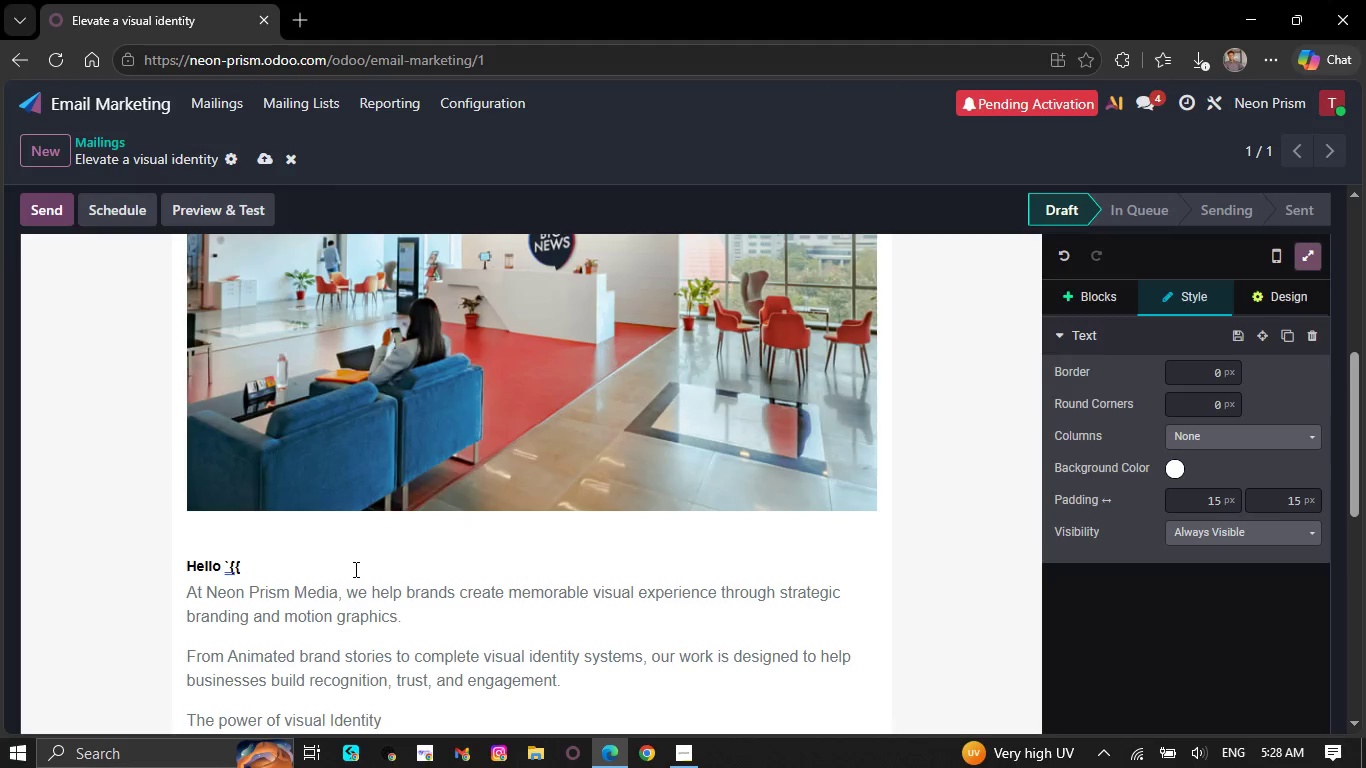 
type(First Name}},`)
 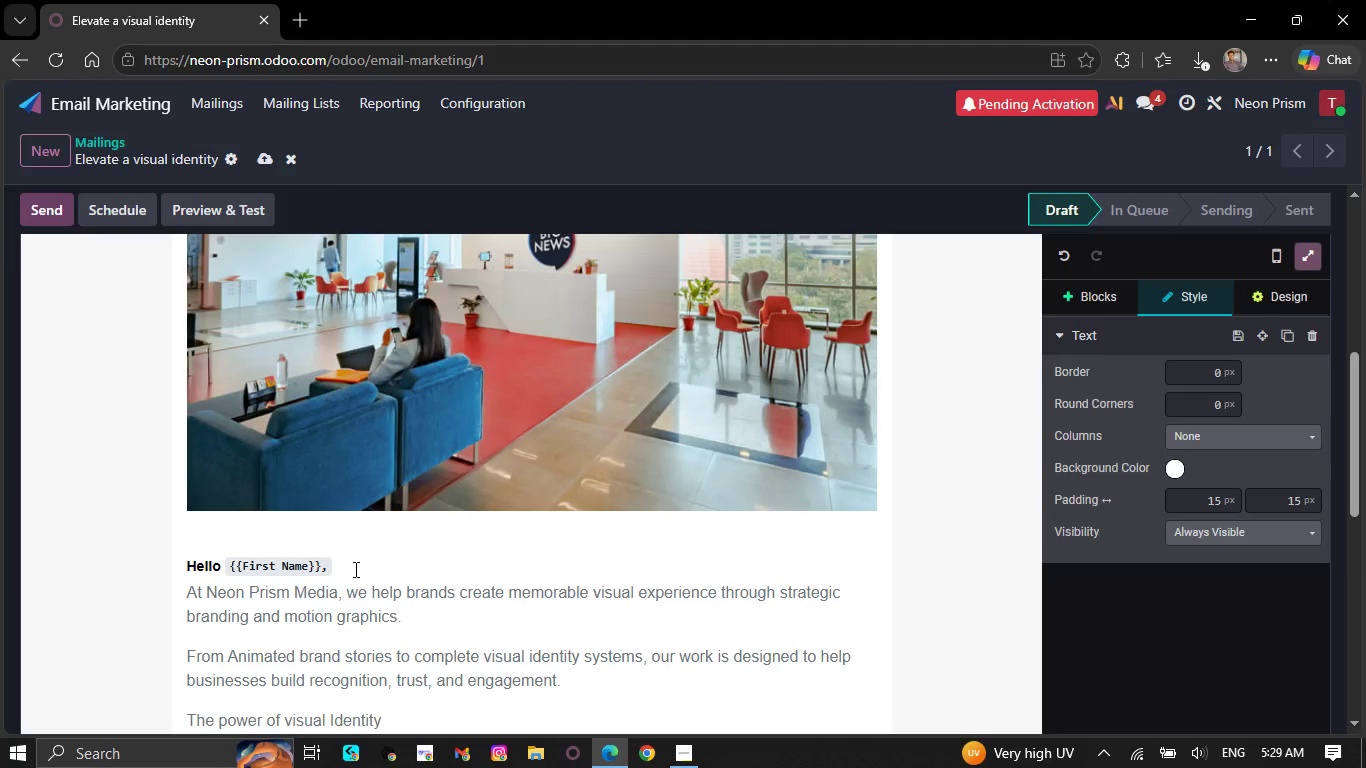 
left_click([261, 160])
 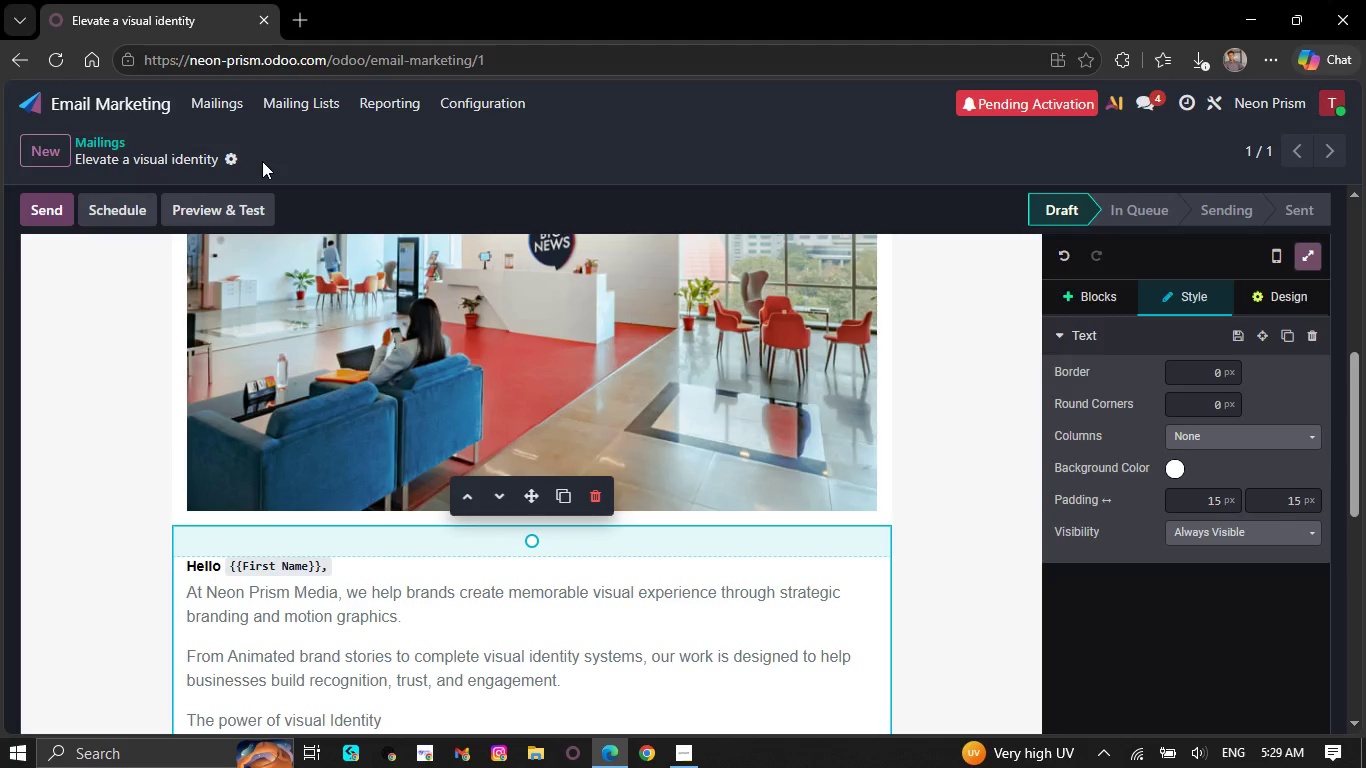 
wait(47.8)
 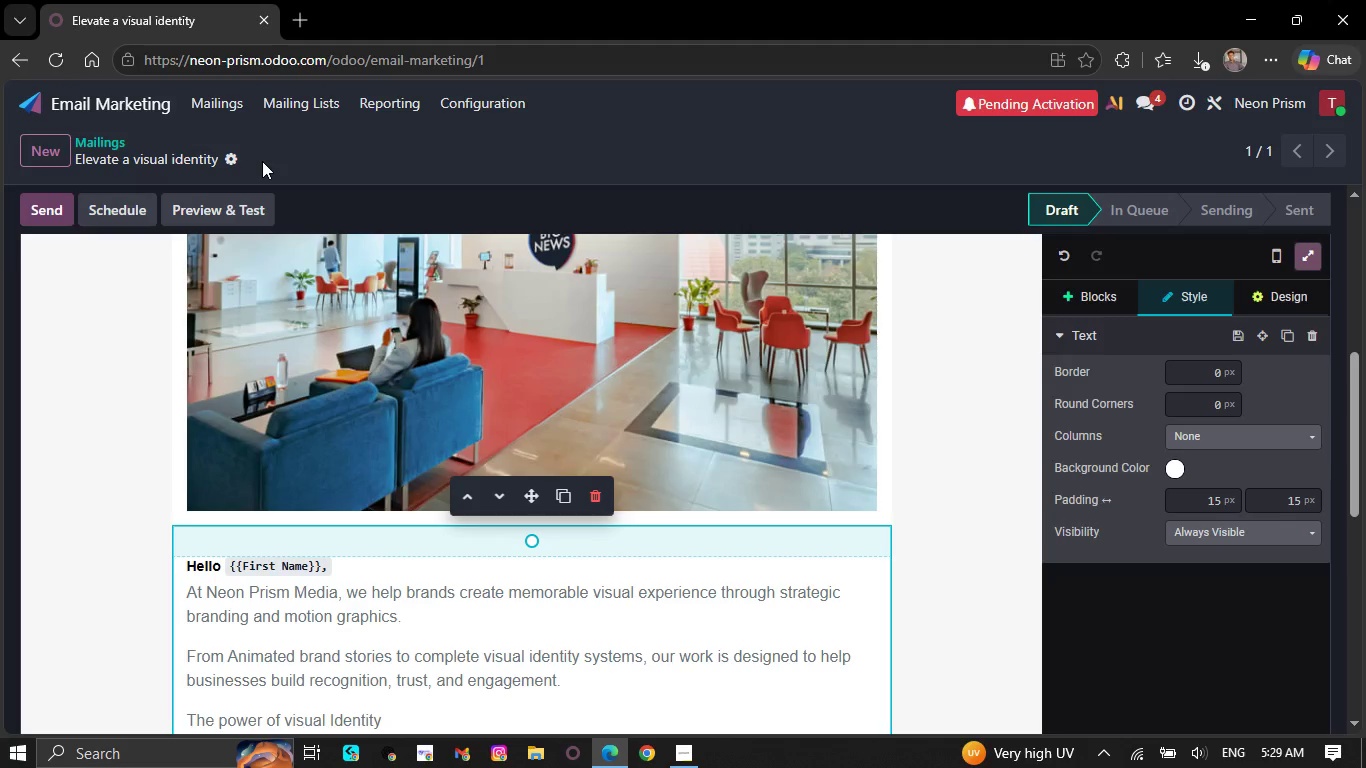 
left_click([54, 137])
 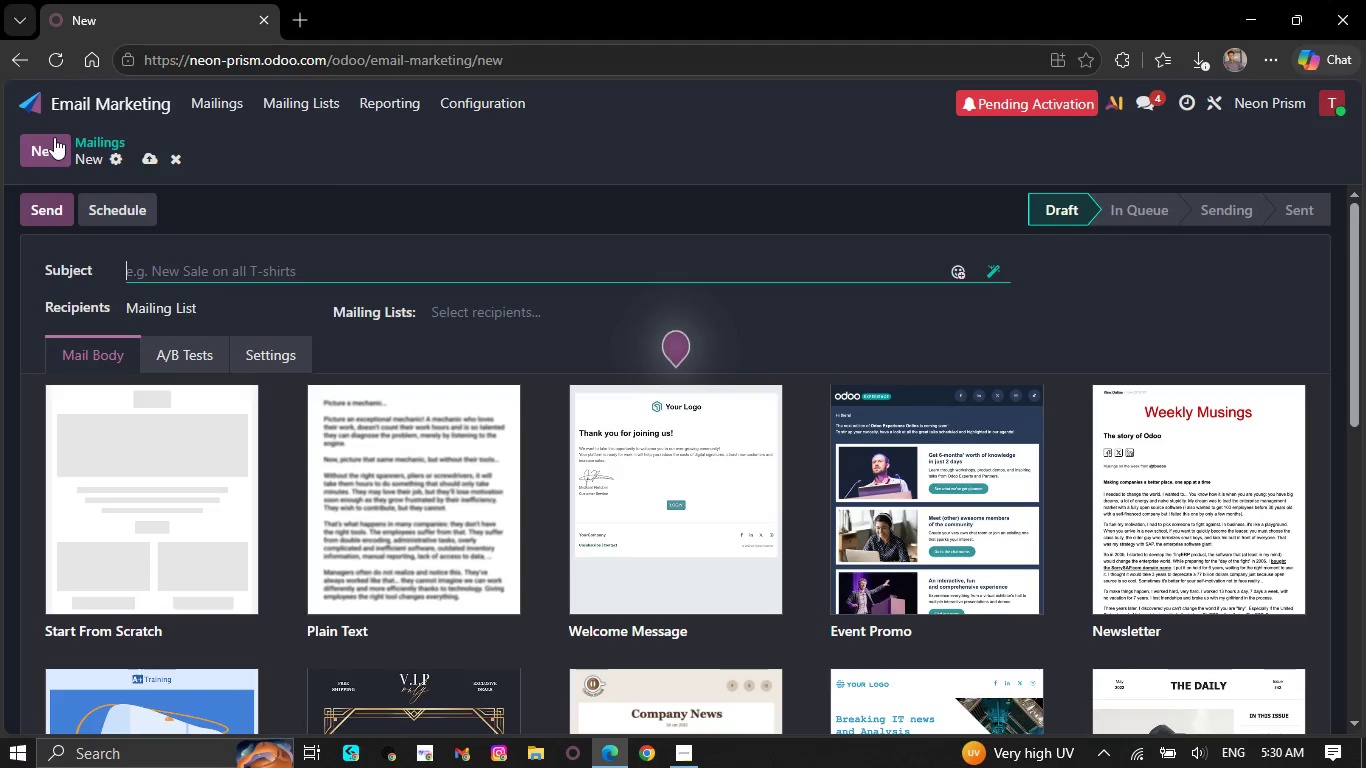 
wait(22.7)
 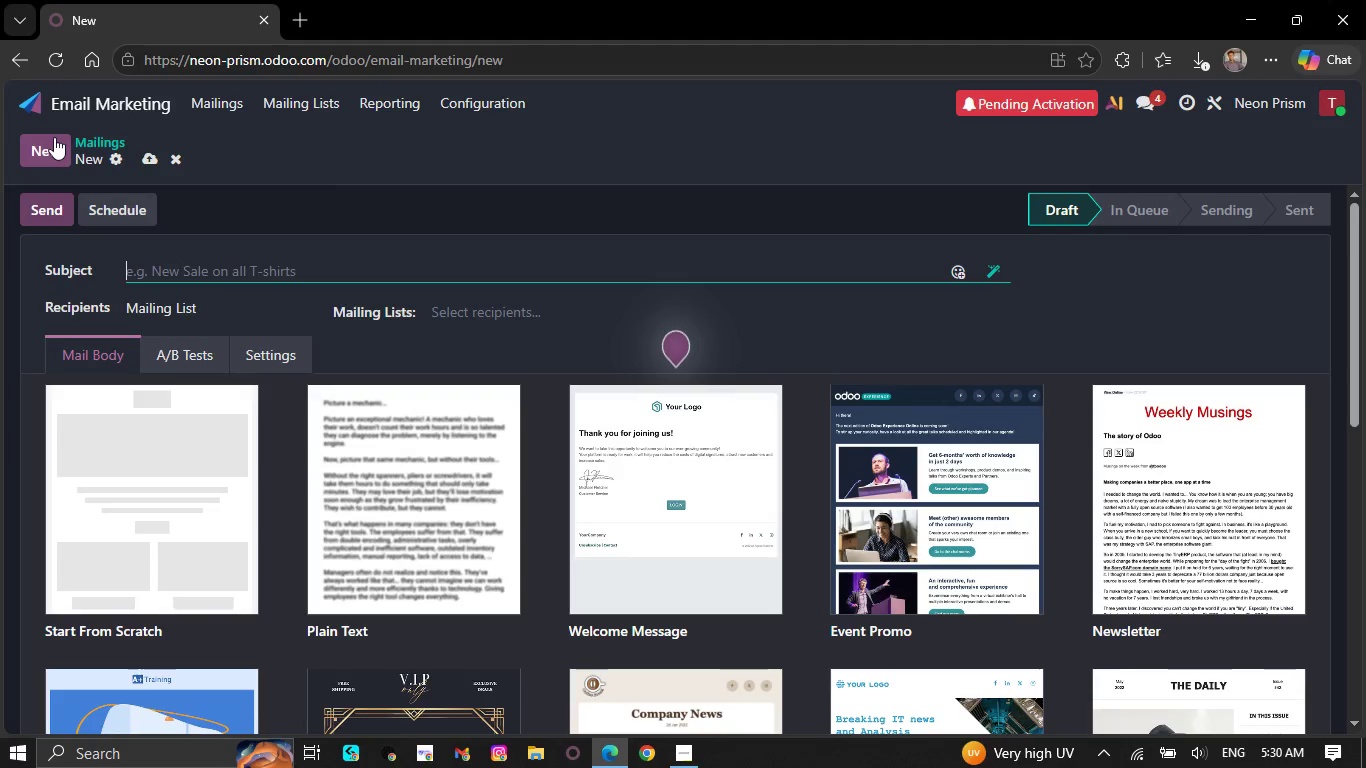 
type(Why motion graphics increase engagement for modern g)
key(Backspace)
type(b)
 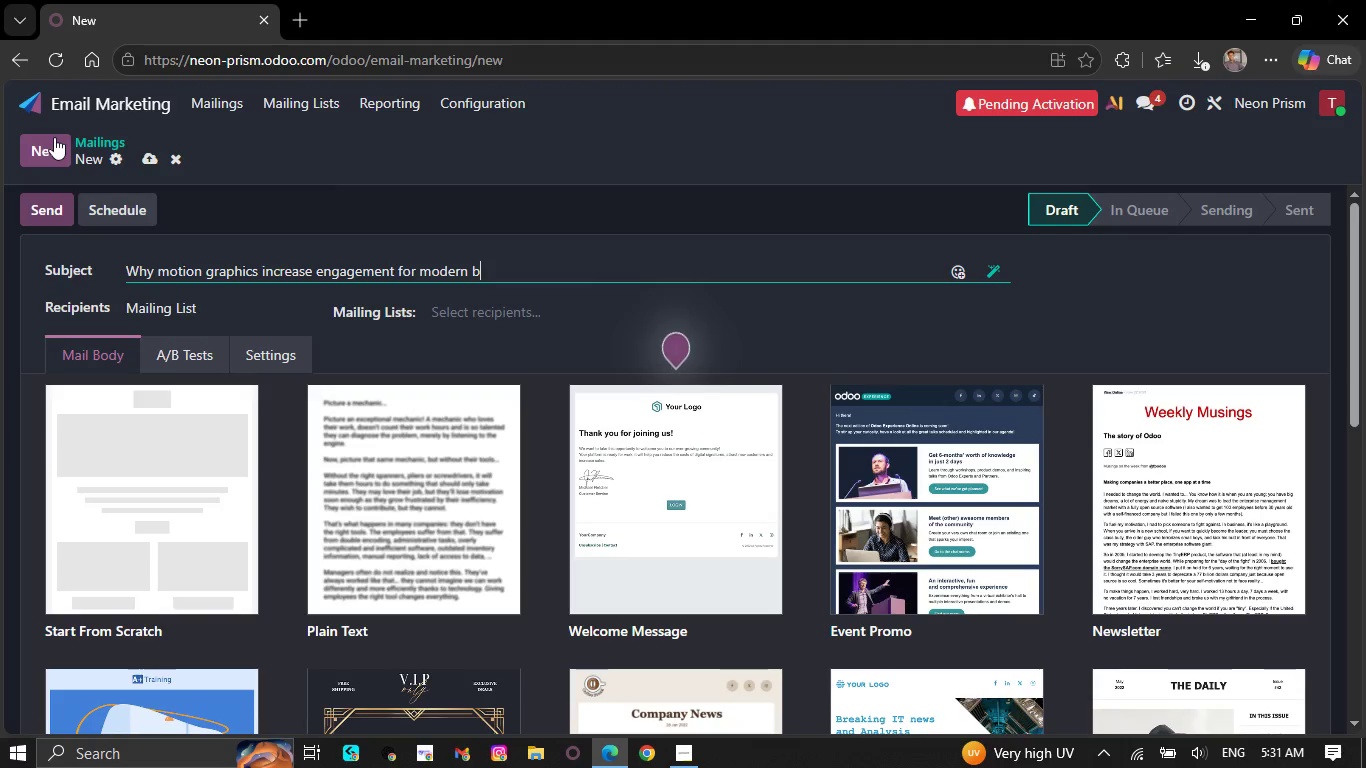 
type(rands)
 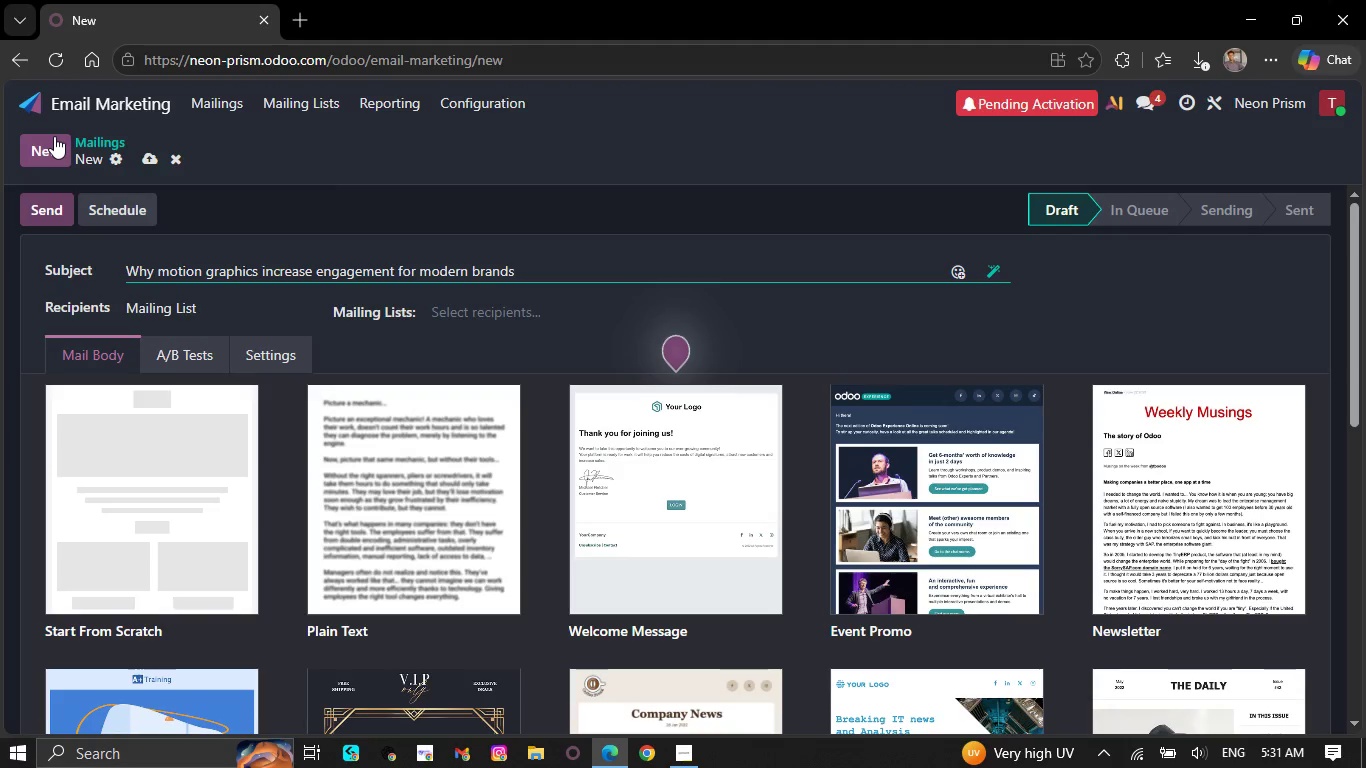 
wait(5.56)
 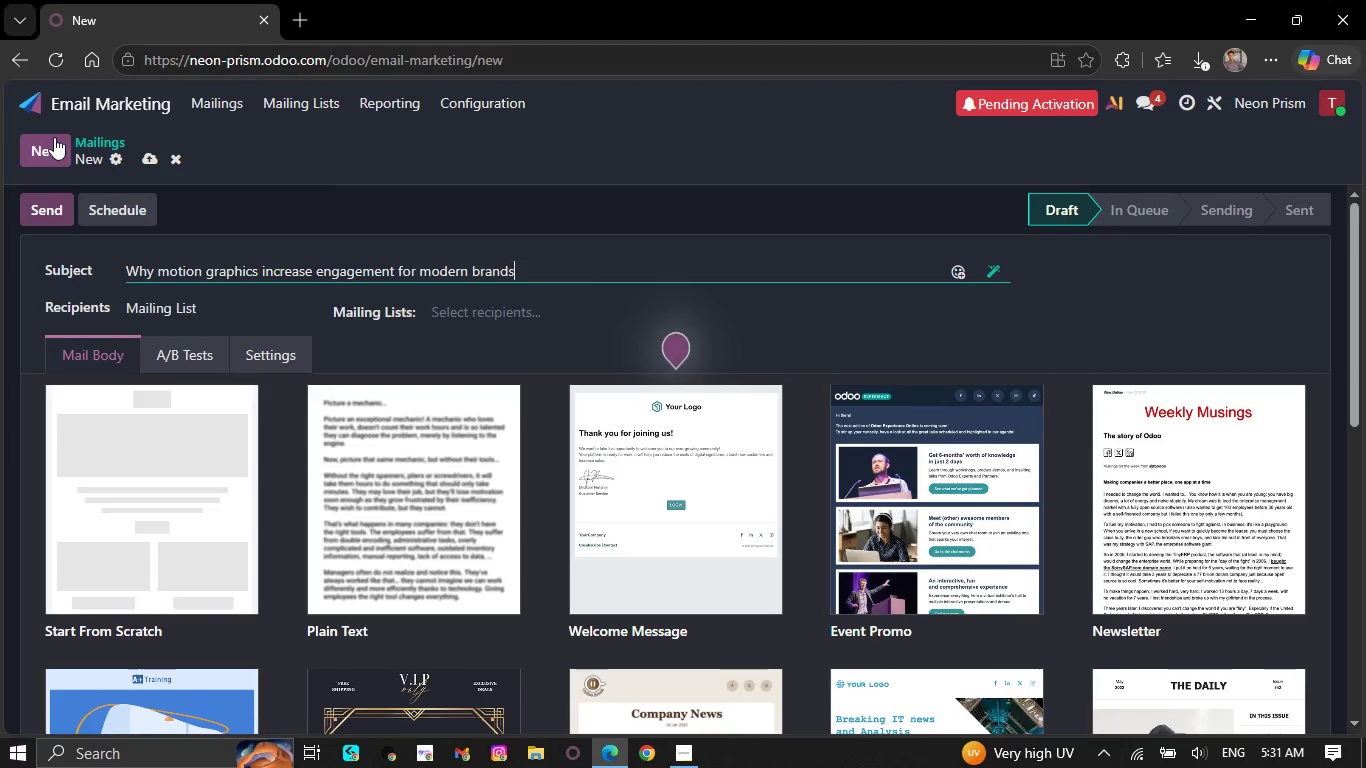 
left_click([501, 321])
 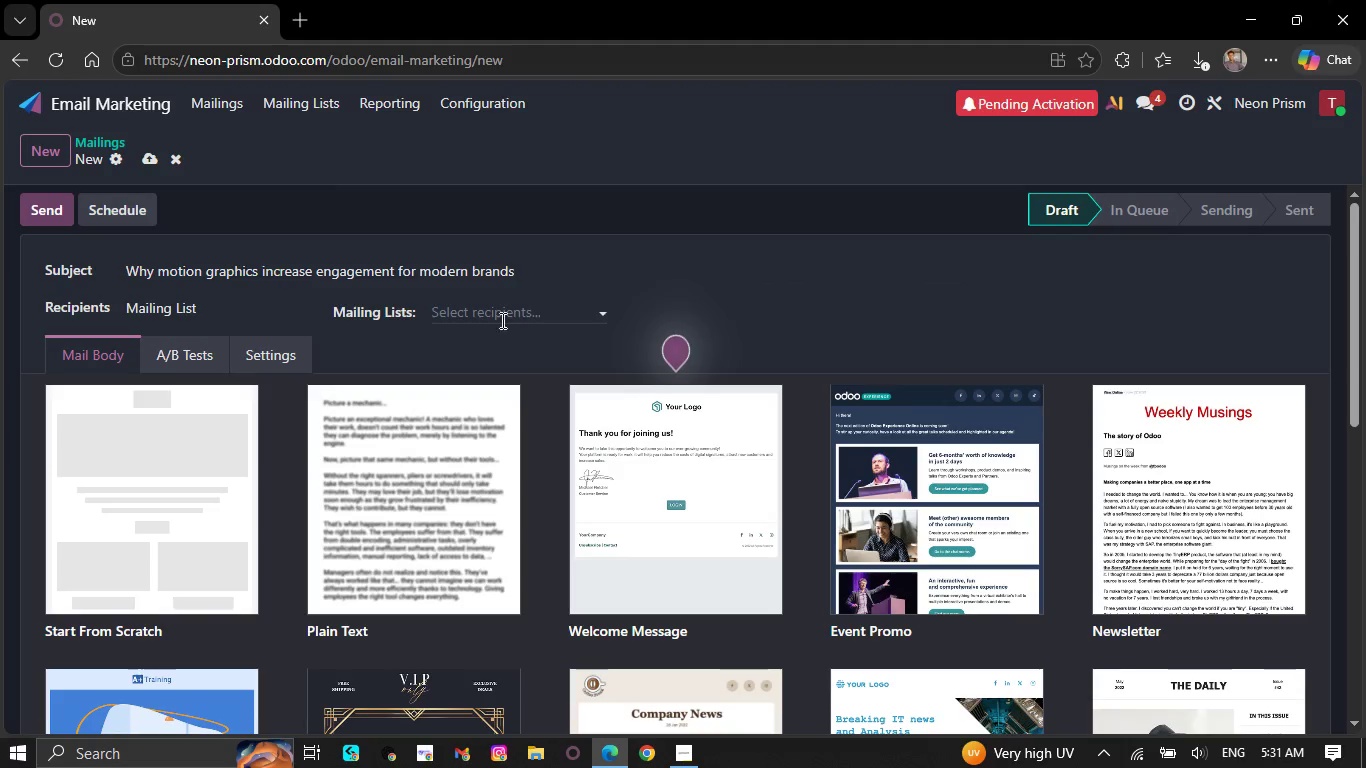 
left_click([502, 315])
 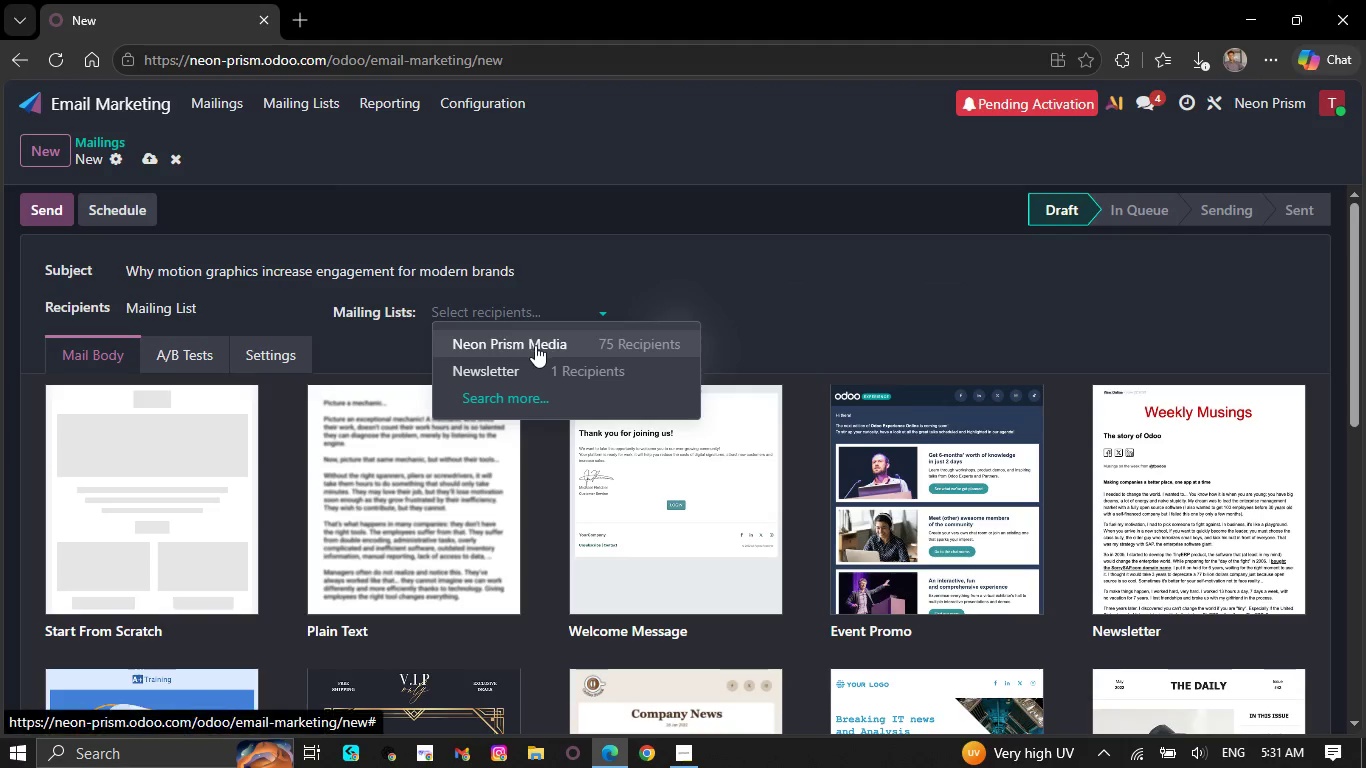 
left_click([535, 345])
 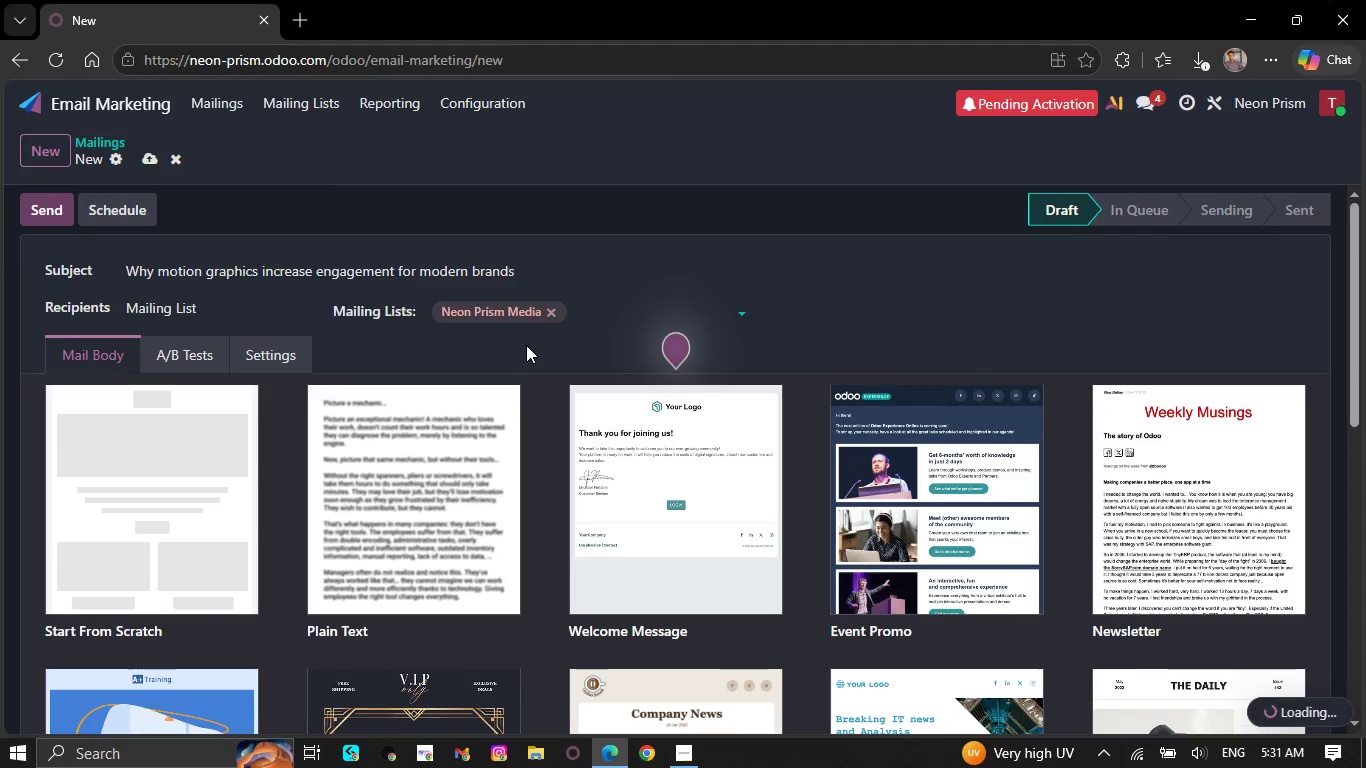 
scroll: coordinate [516, 364], scroll_direction: down, amount: 15.0
 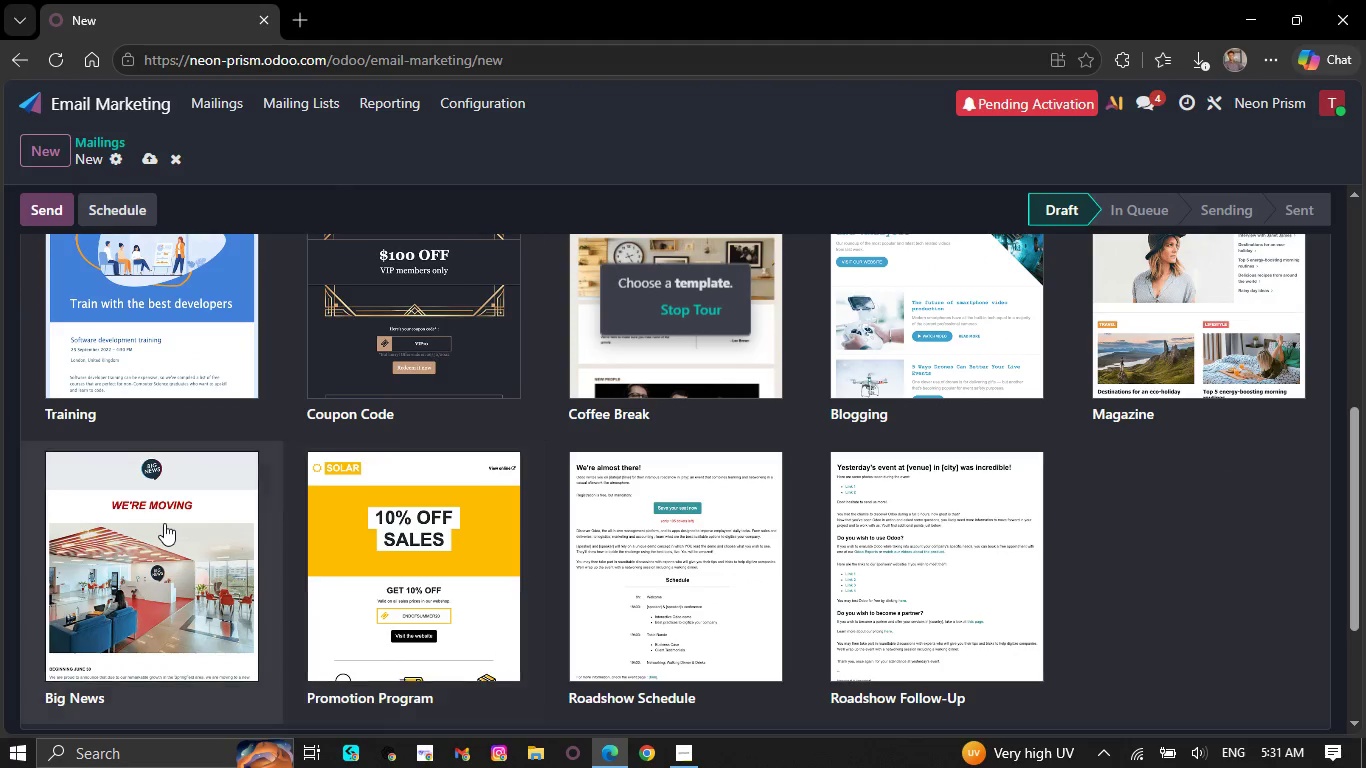 
left_click([164, 524])
 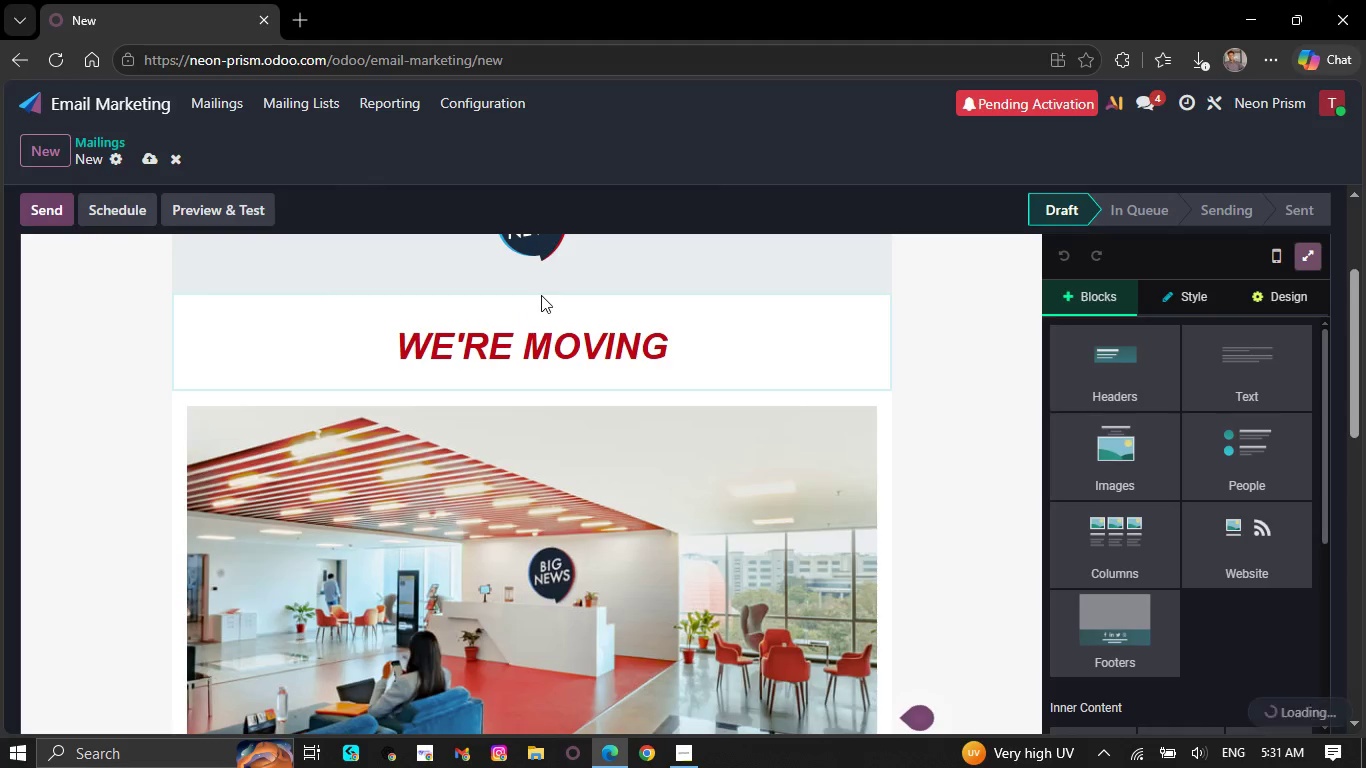 
left_click([542, 294])
 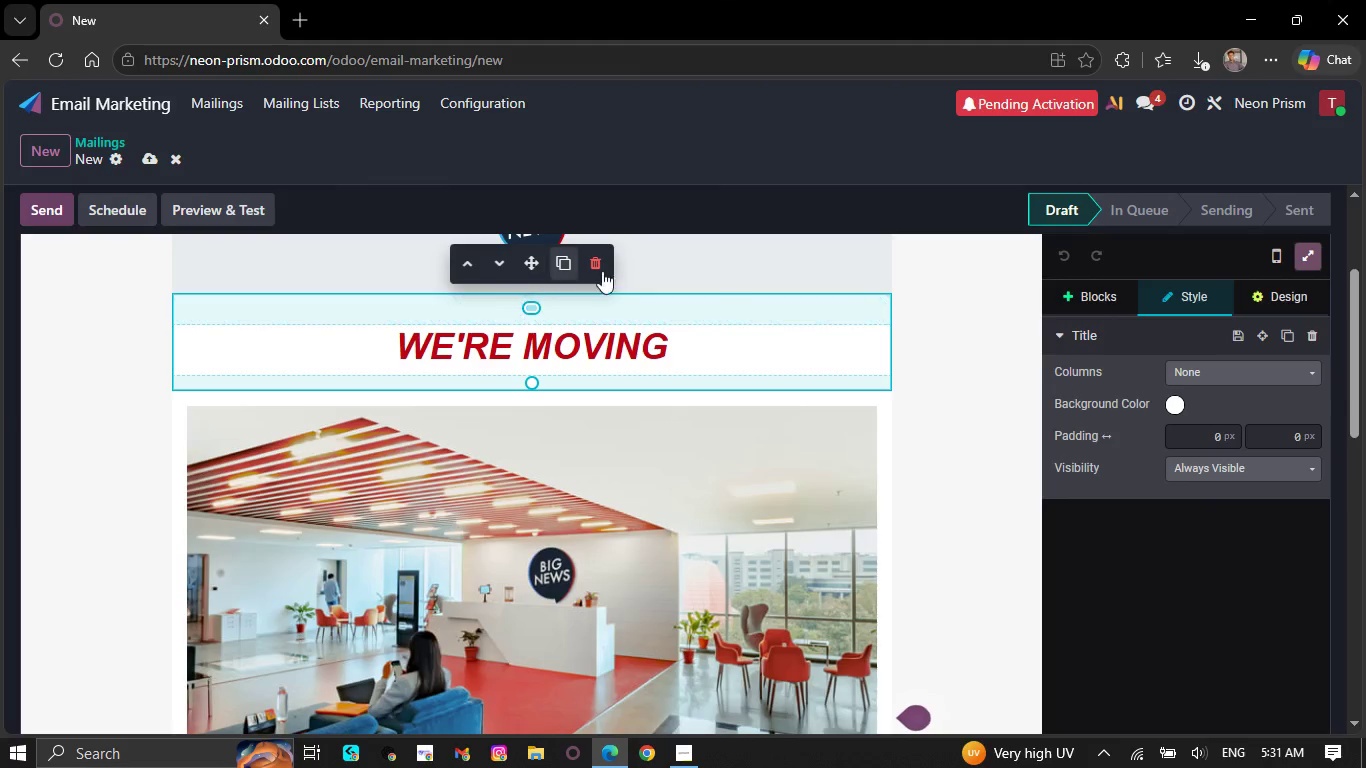 
left_click([713, 275])
 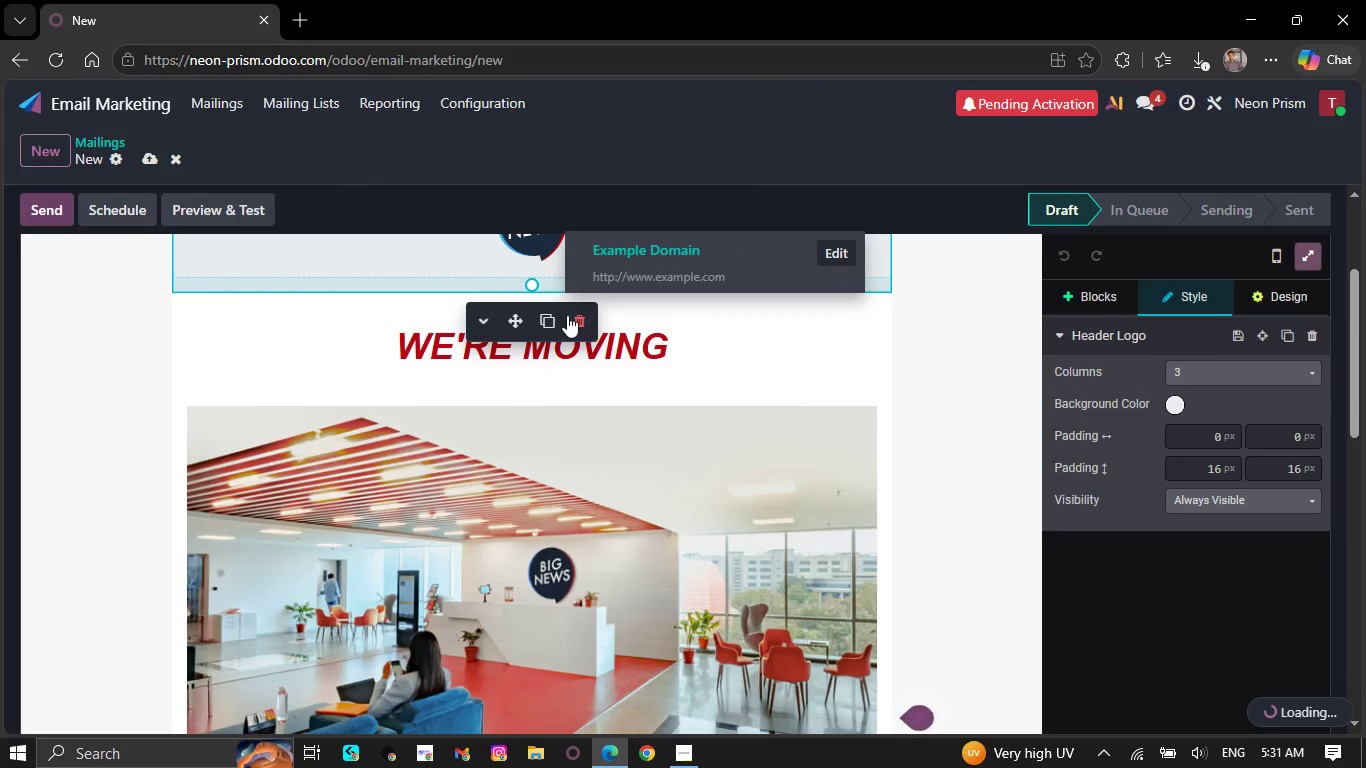 
left_click([577, 320])
 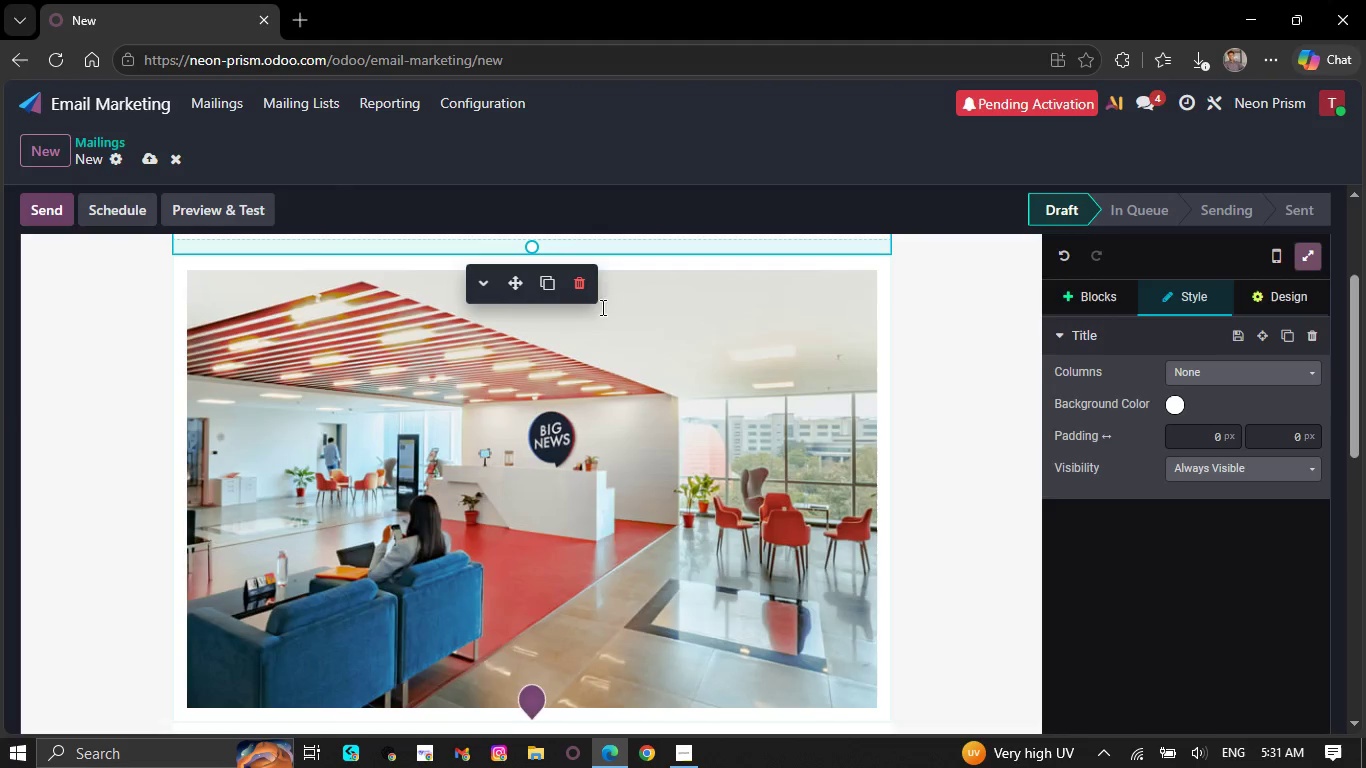 
scroll: coordinate [591, 433], scroll_direction: down, amount: 13.0
 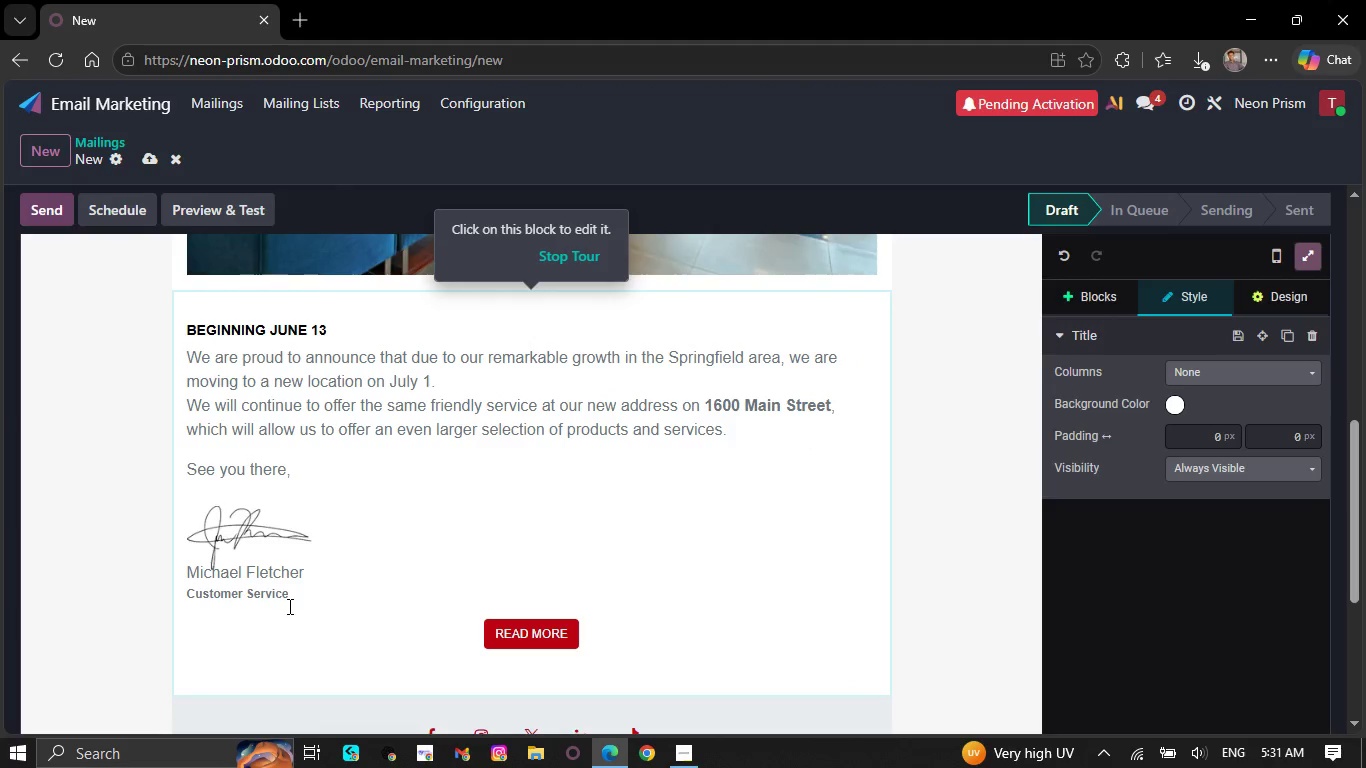 
left_click_drag(start_coordinate=[302, 606], to_coordinate=[188, 368])
 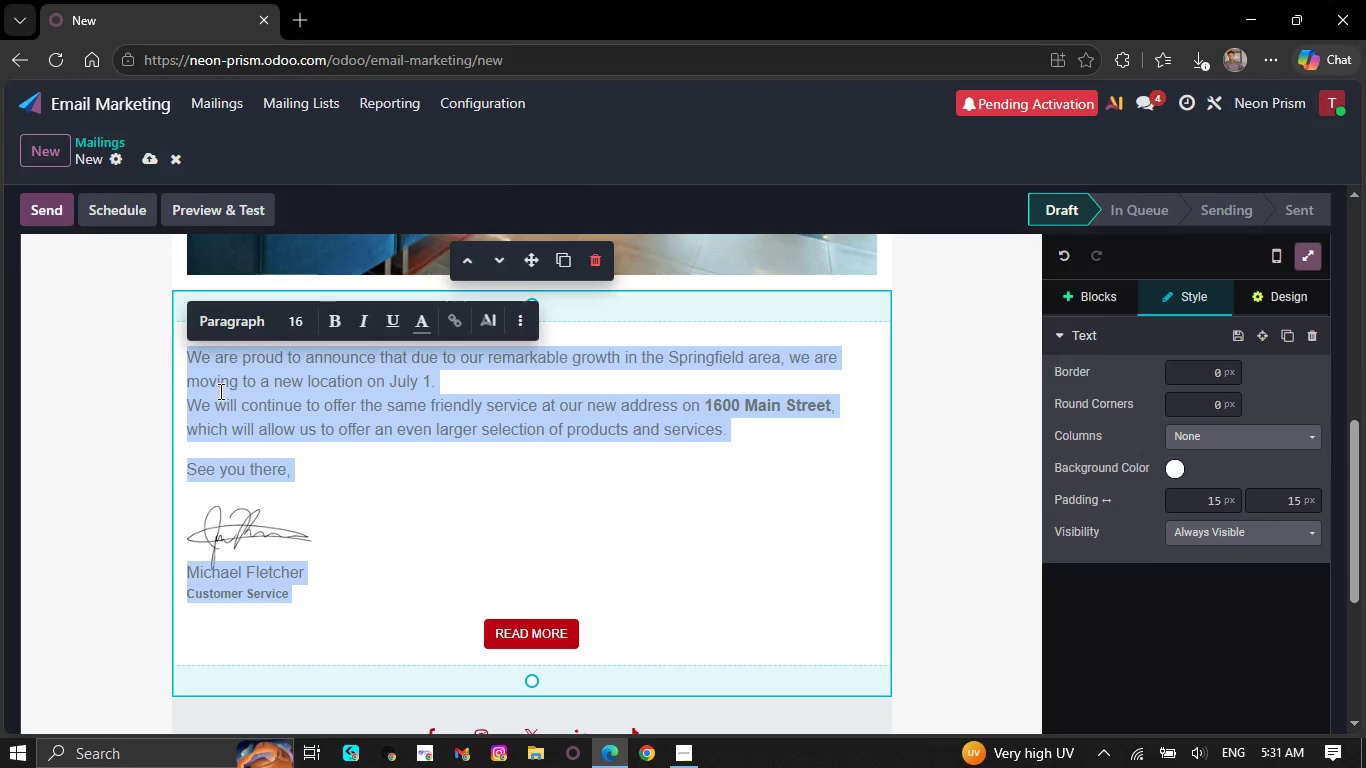 
key(Backspace)
 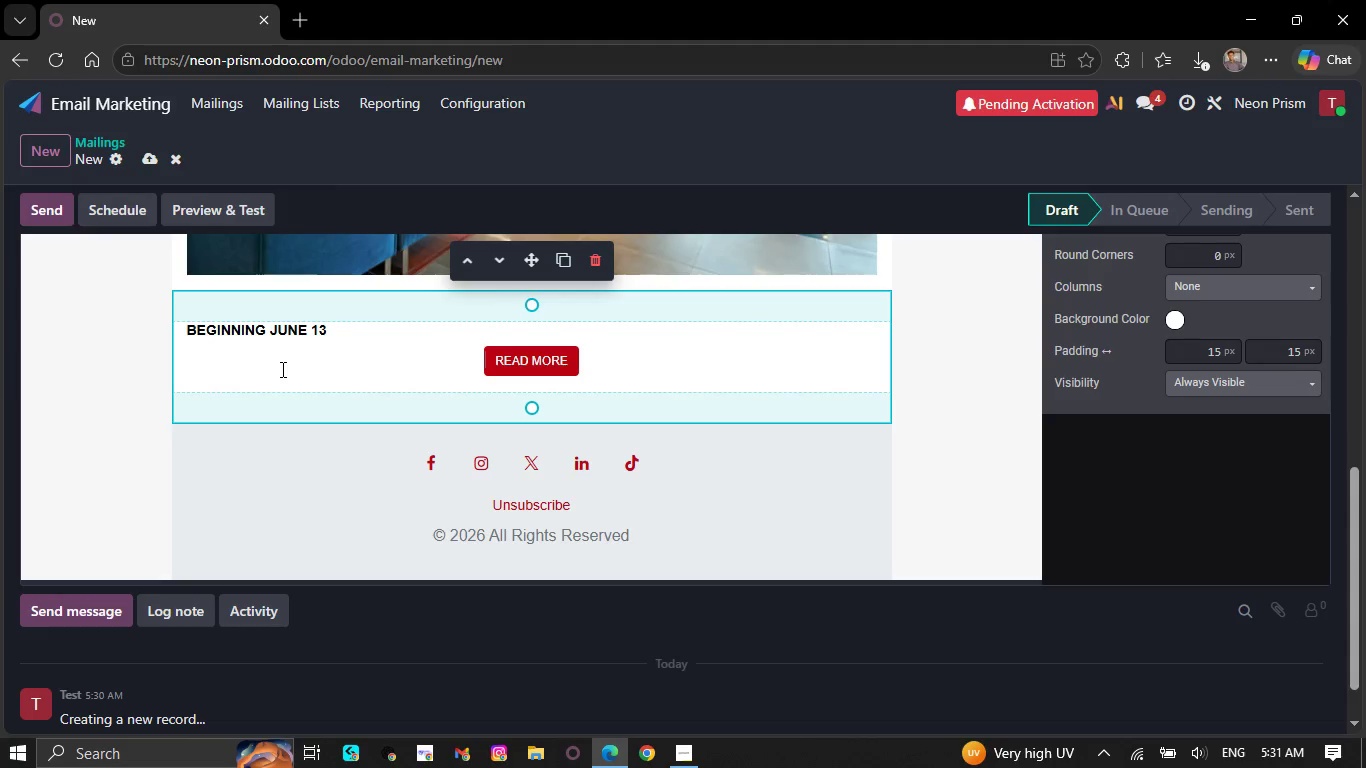 
left_click([260, 357])
 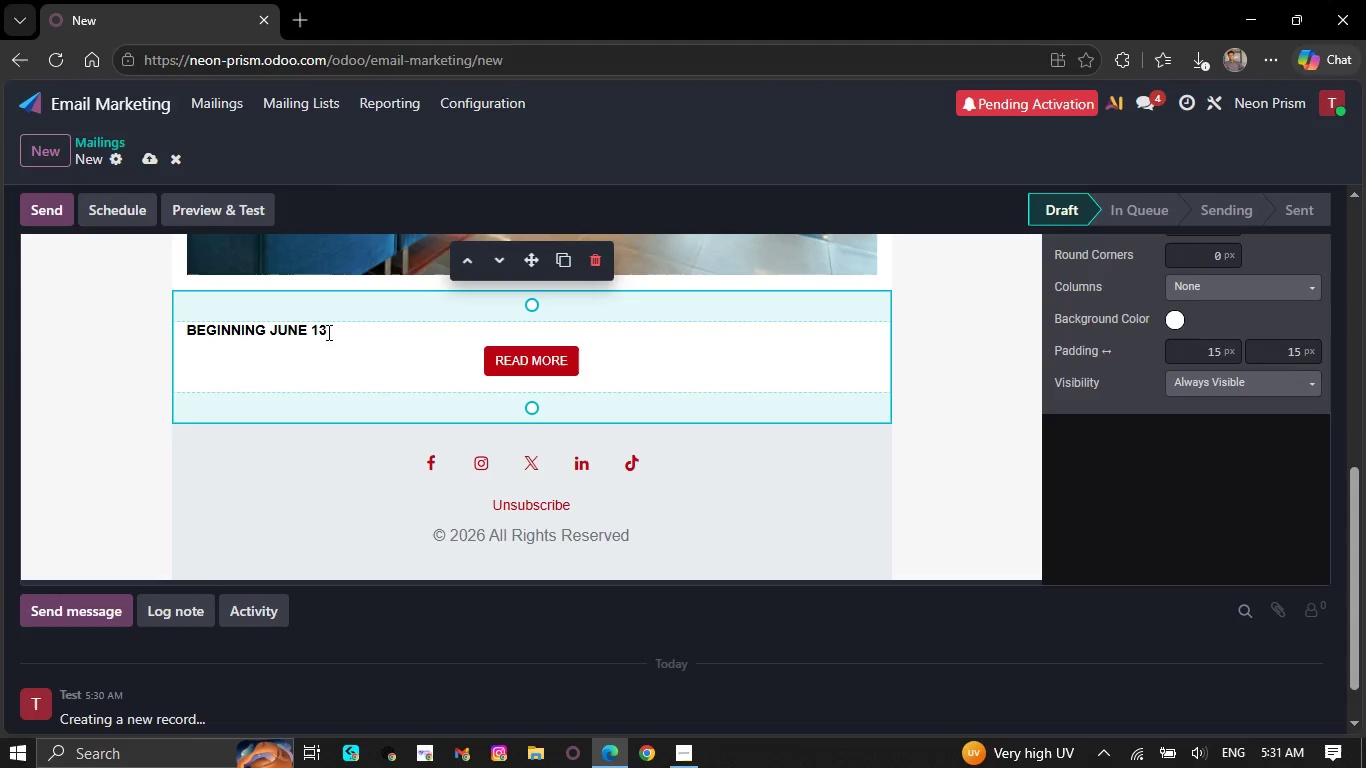 
key(NumpadEnter)
 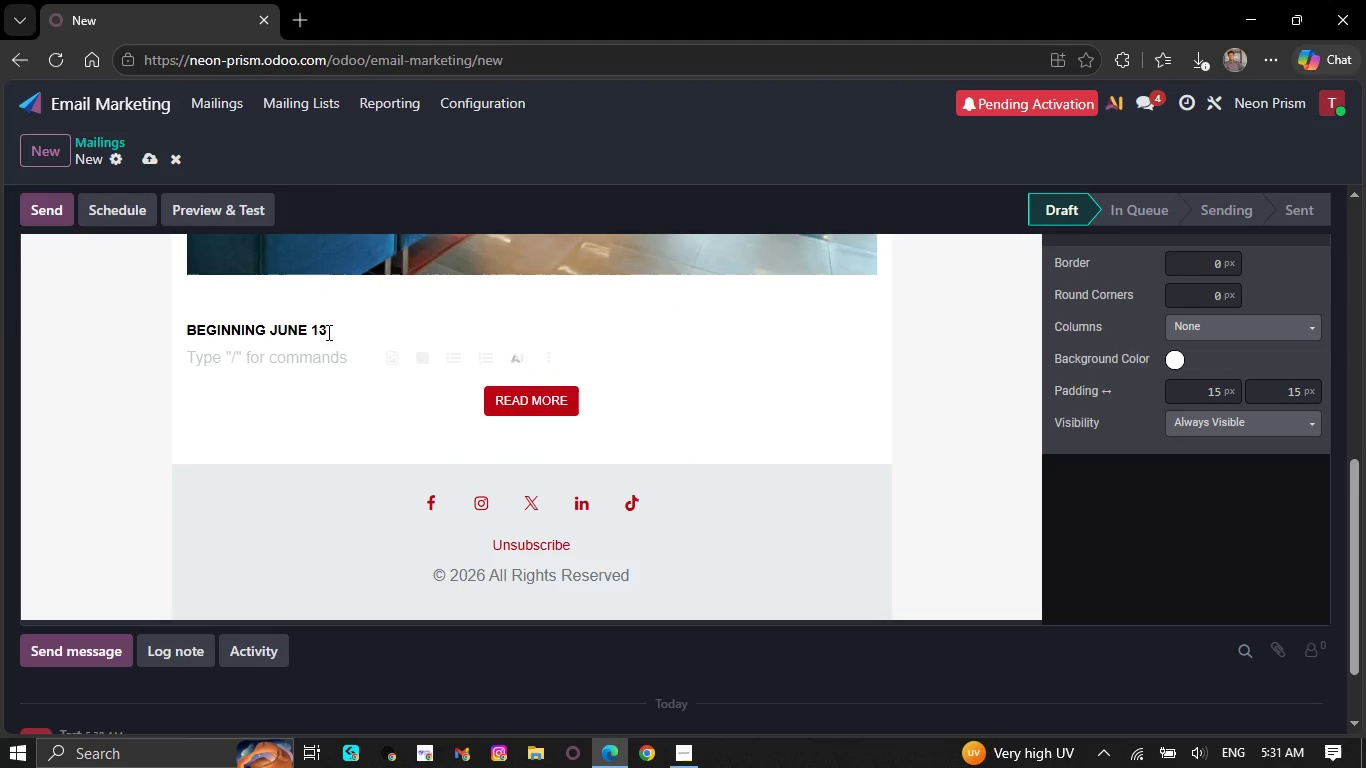 
key(CapsLock)
 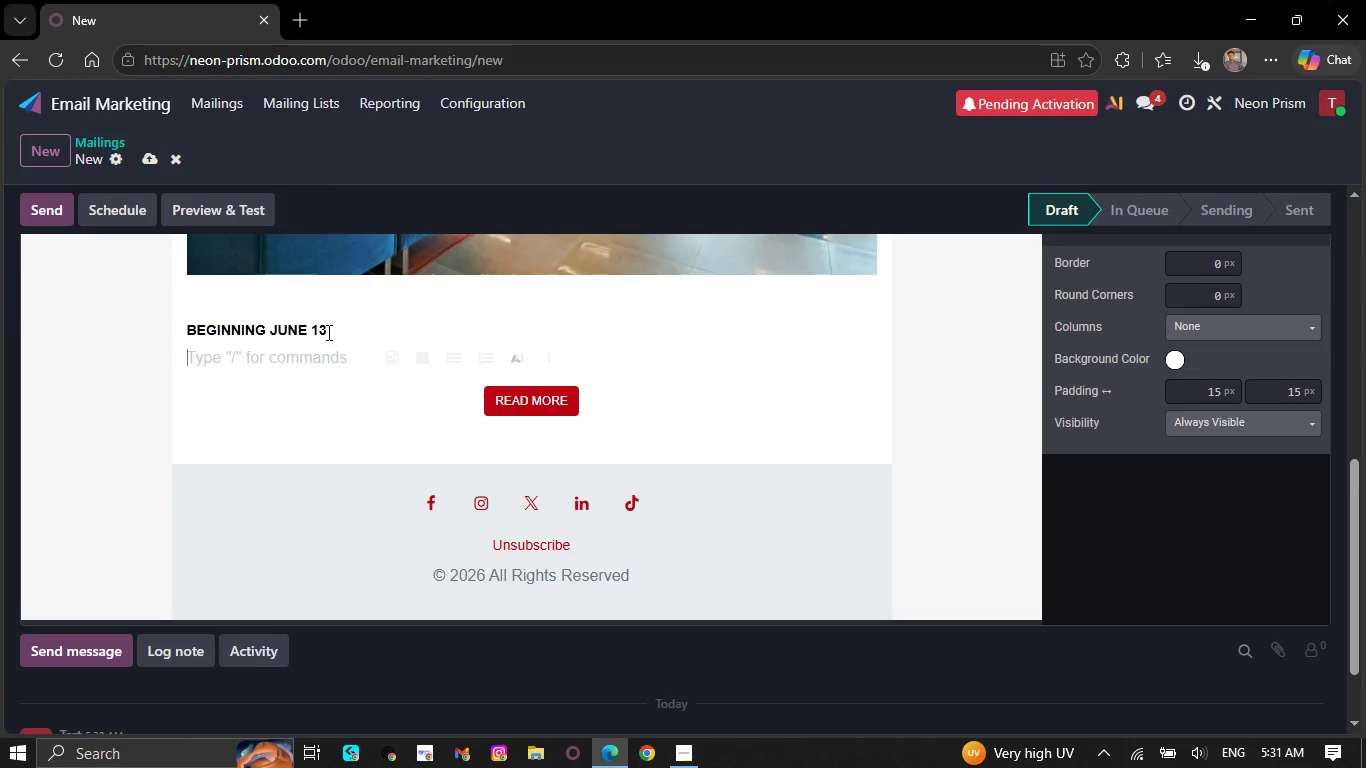 
type(Today's audience consume content quickly )
key(Backspace)
type(, and motion graphics help brands )
 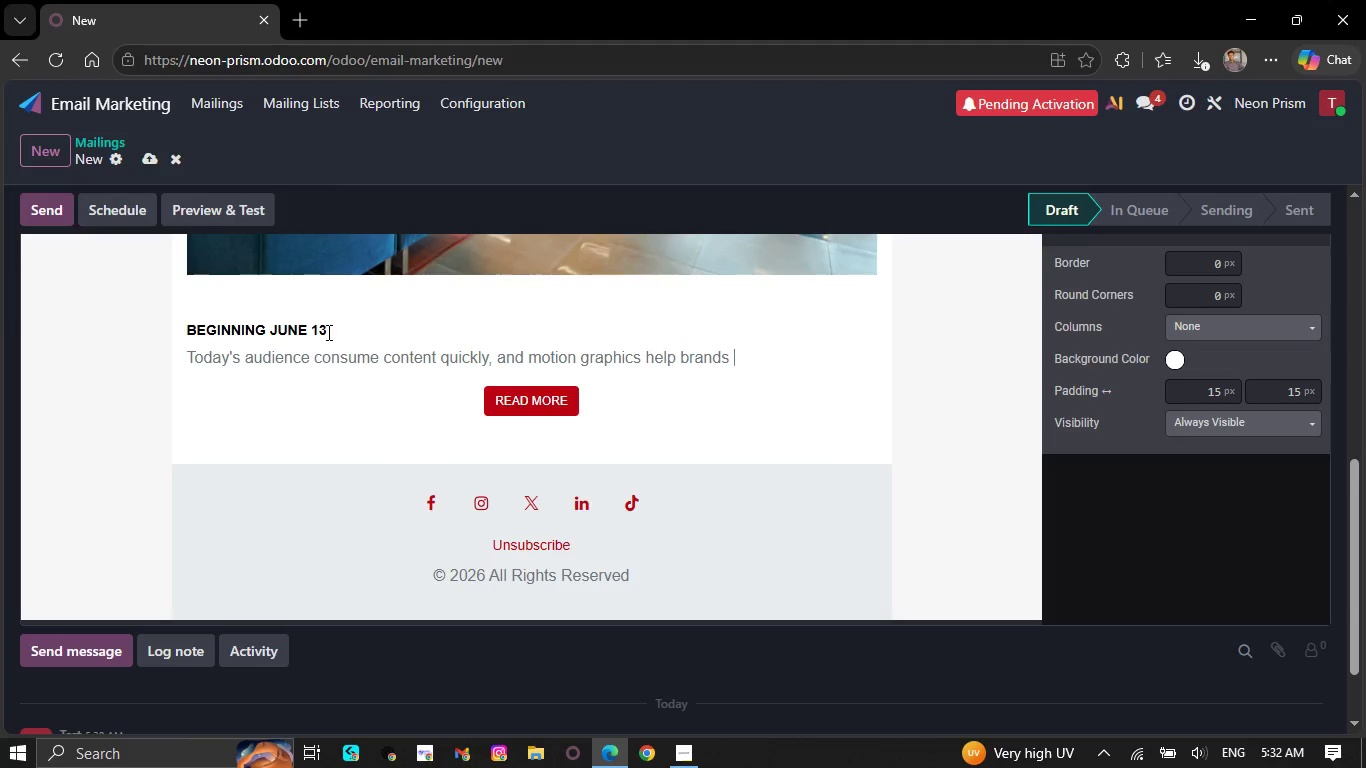 
type(capturen)
key(Backspace)
type( attention ins)
 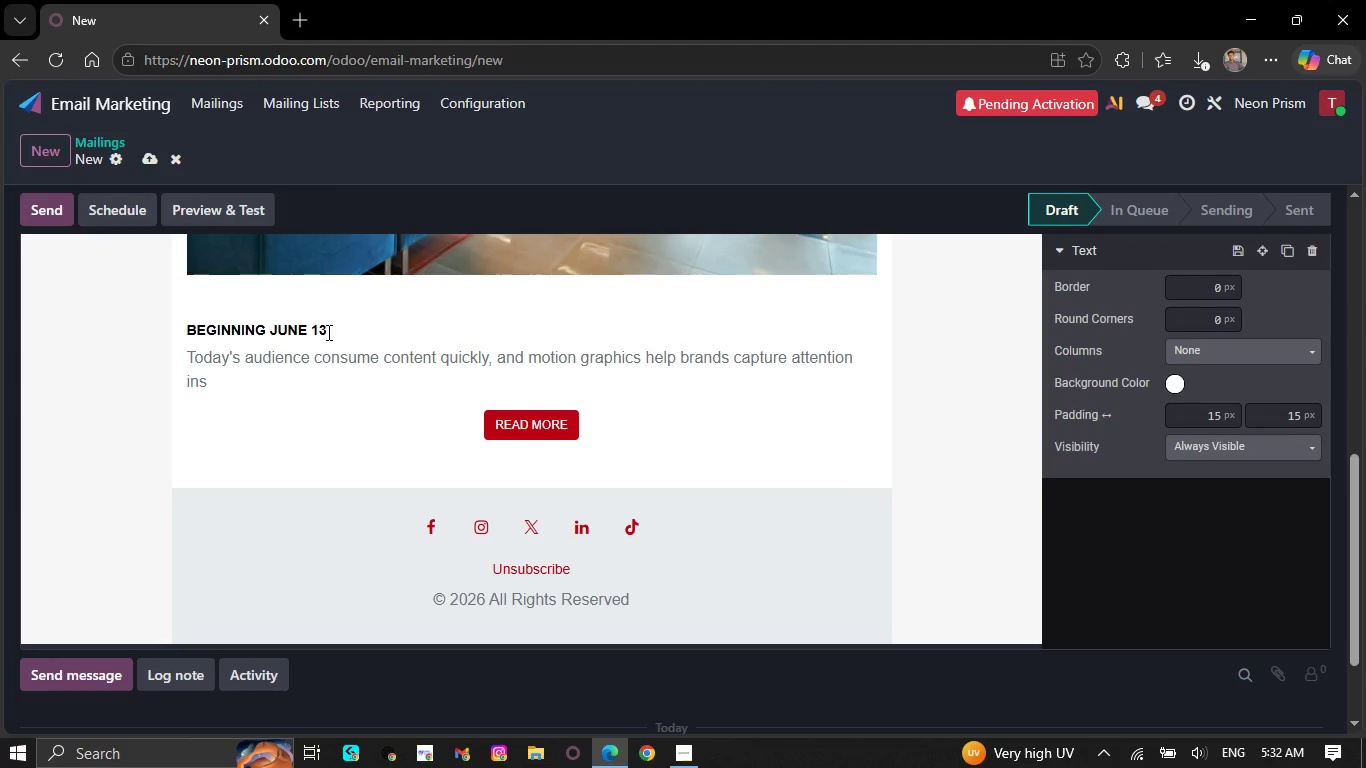 
type(tantly.)
key(NumpadEnter)
type(Why Motion Graphics Increase Engagr)
key(Backspace)
type(ement)
key(NumpadEnter)
type(/)
 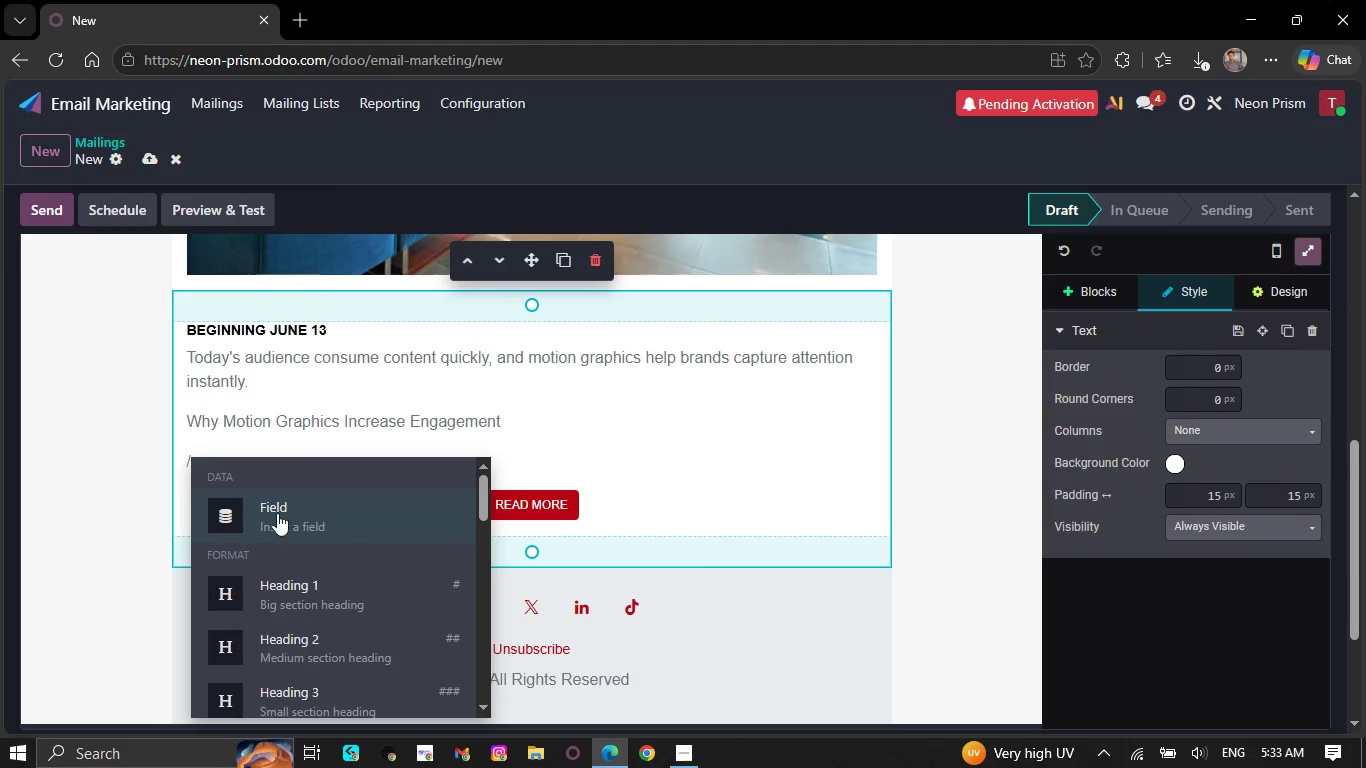 
scroll: coordinate [285, 675], scroll_direction: down, amount: 10.0
 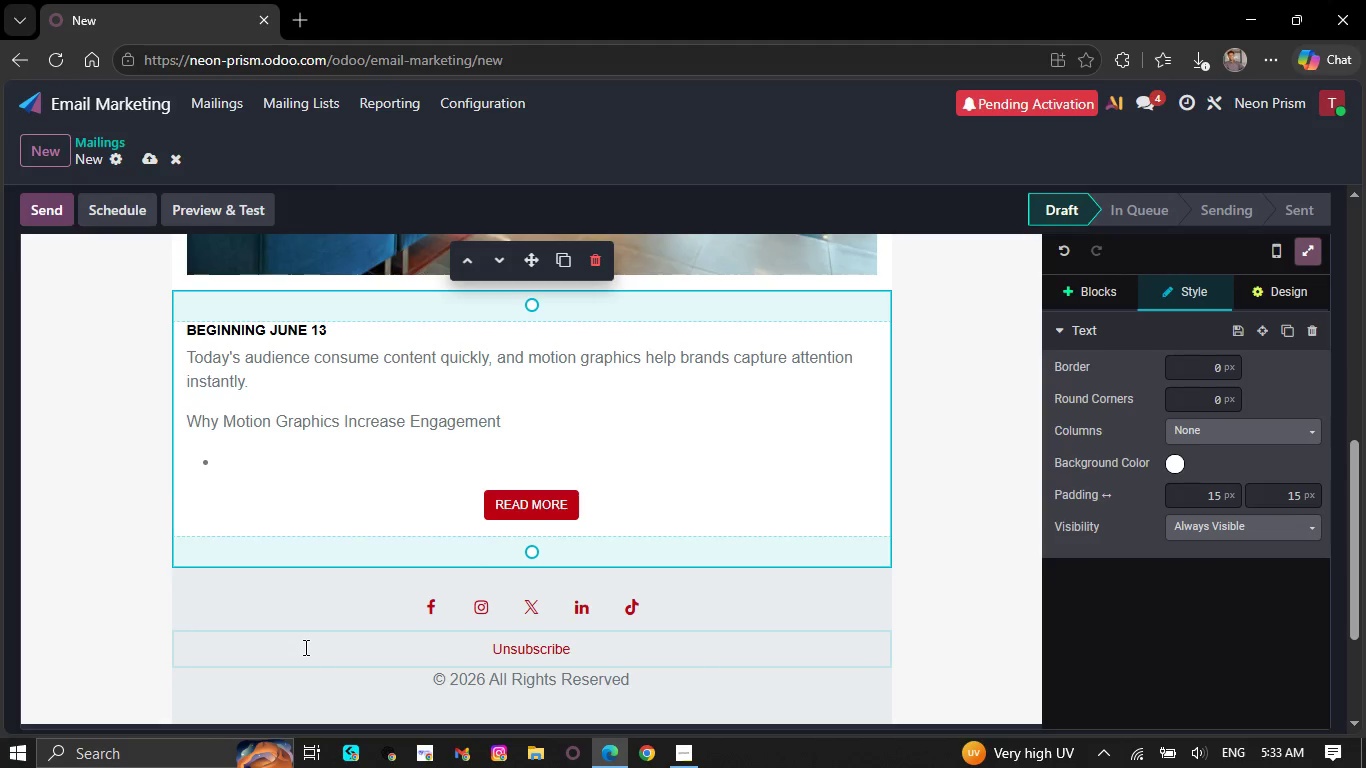 
type(Am)
key(Backspace)
type(nimated visual )
key(Backspace)
type(s increase social media interaction)
key(NumpadEnter)
type(Motion d)
key(Backspace)
type(storytelling impri)
key(Backspace)
type(oves message retention)
key(NumpadEnter)
type(Shoe)
key(Backspace)
type(rtb)
key(Backspace)
 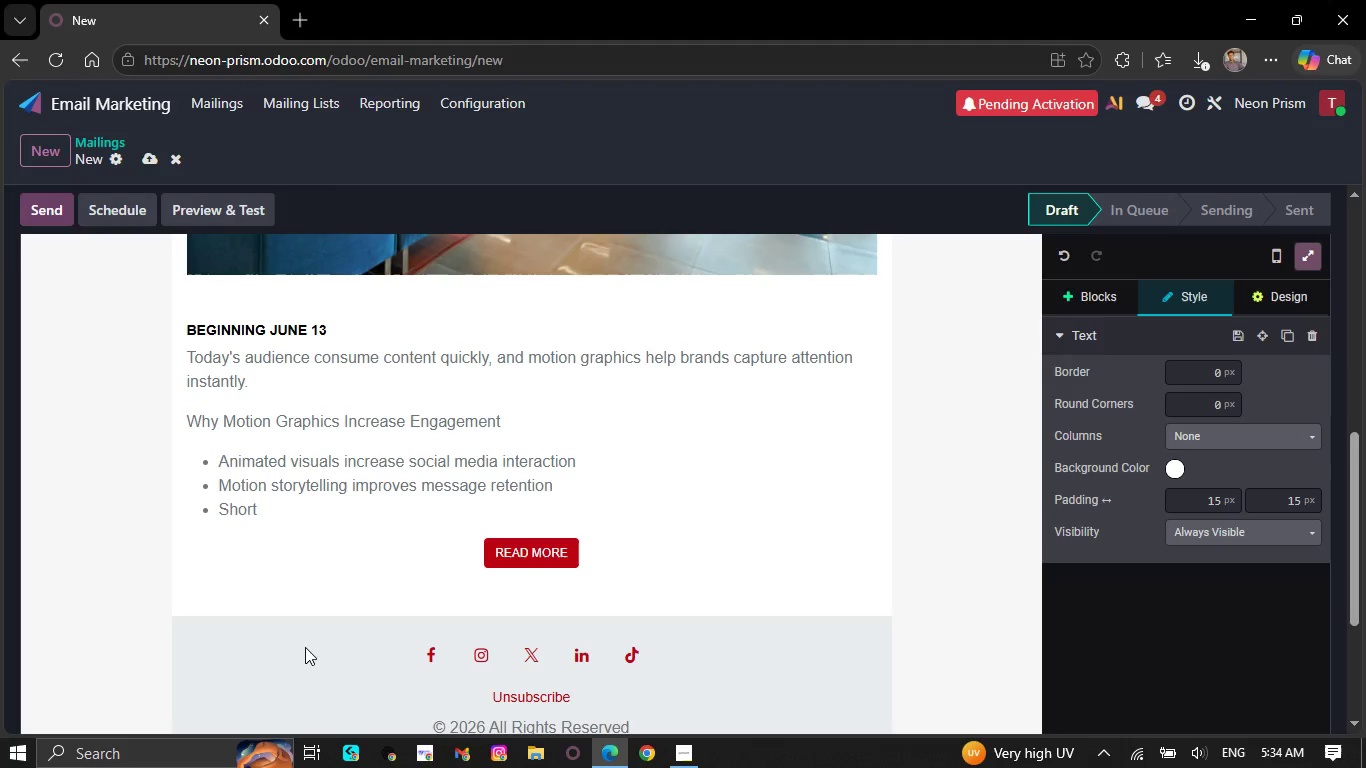 
type(-form)
 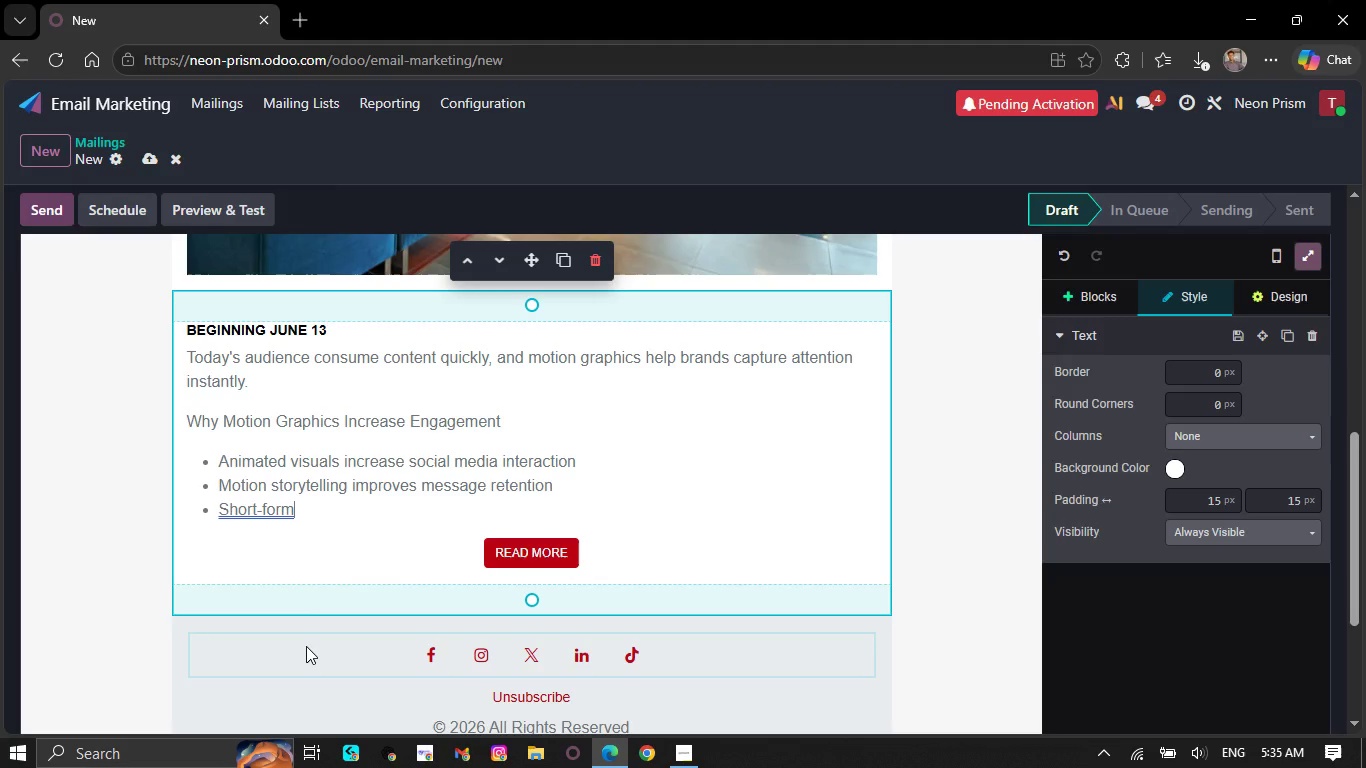 
wait(81.53)
 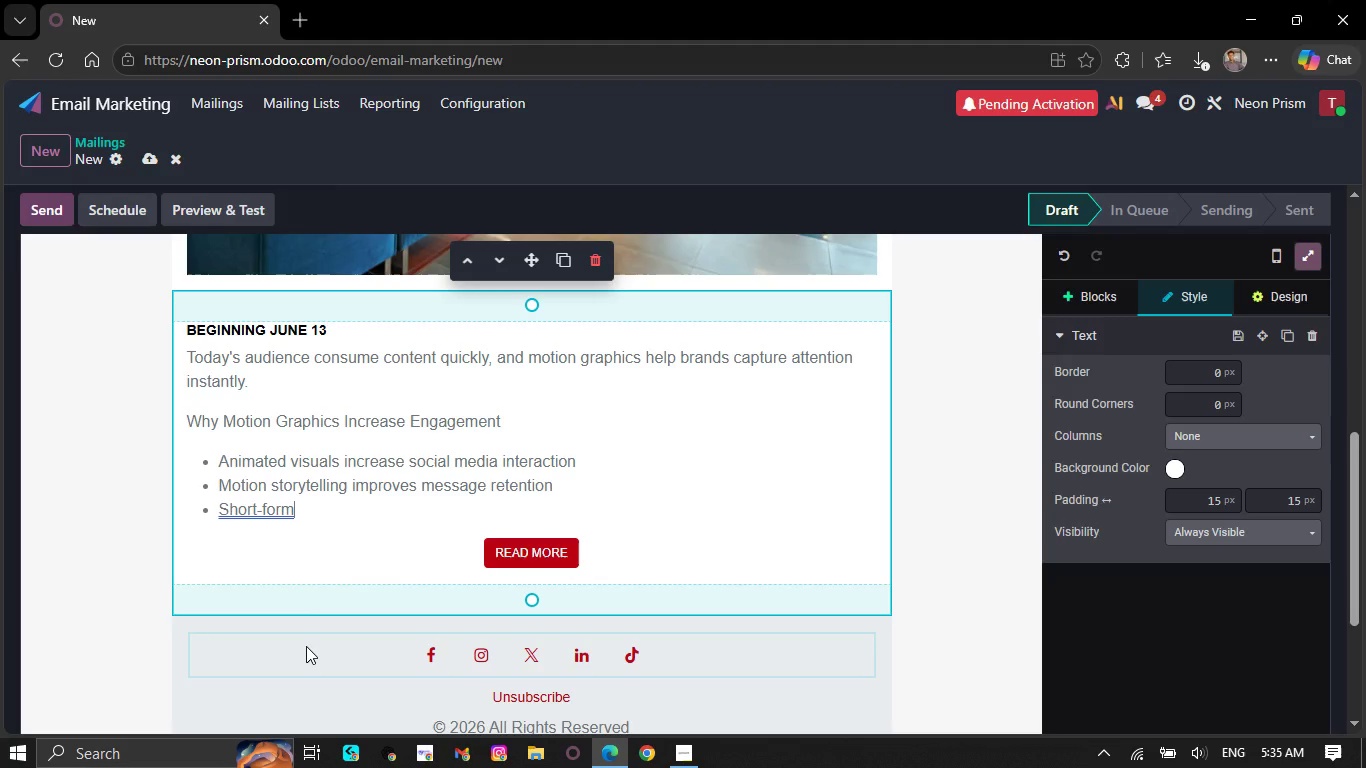 
right_click([277, 517])
 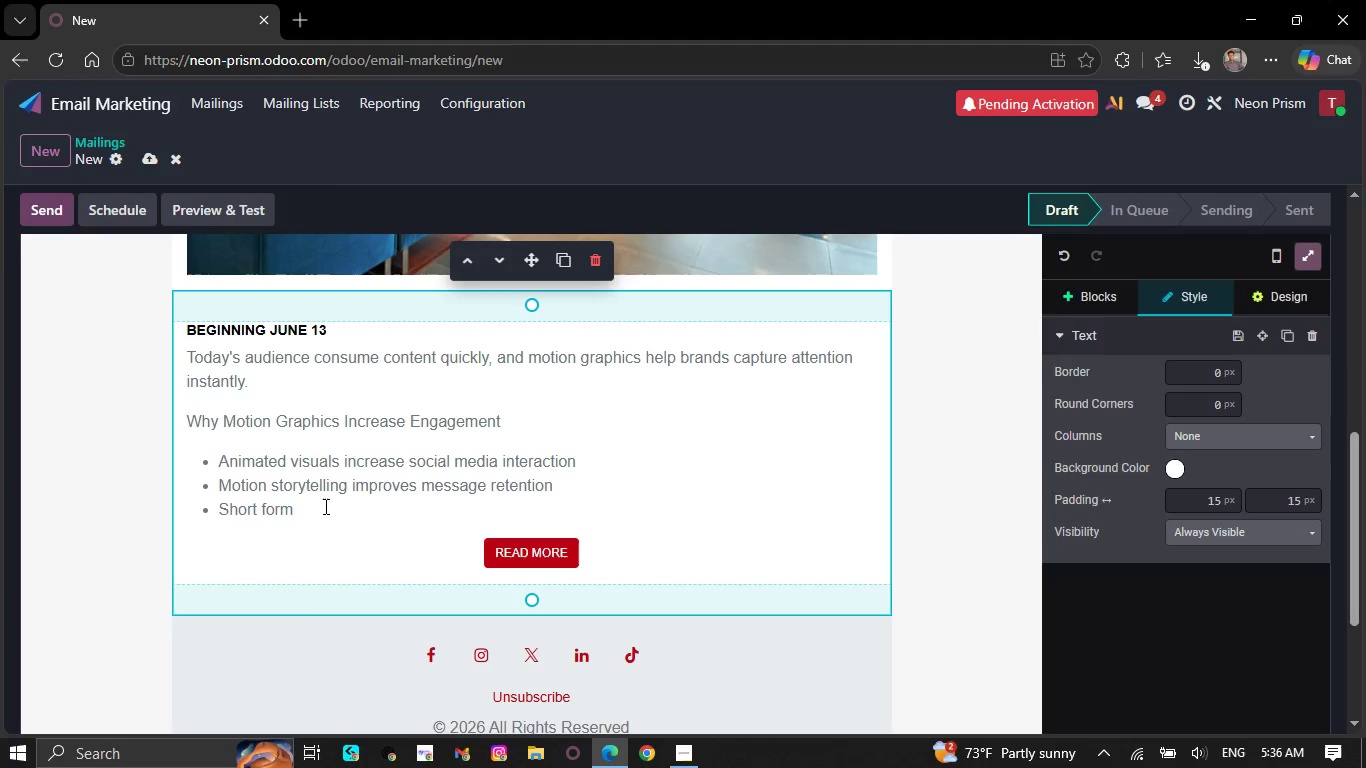 
wait(67.8)
 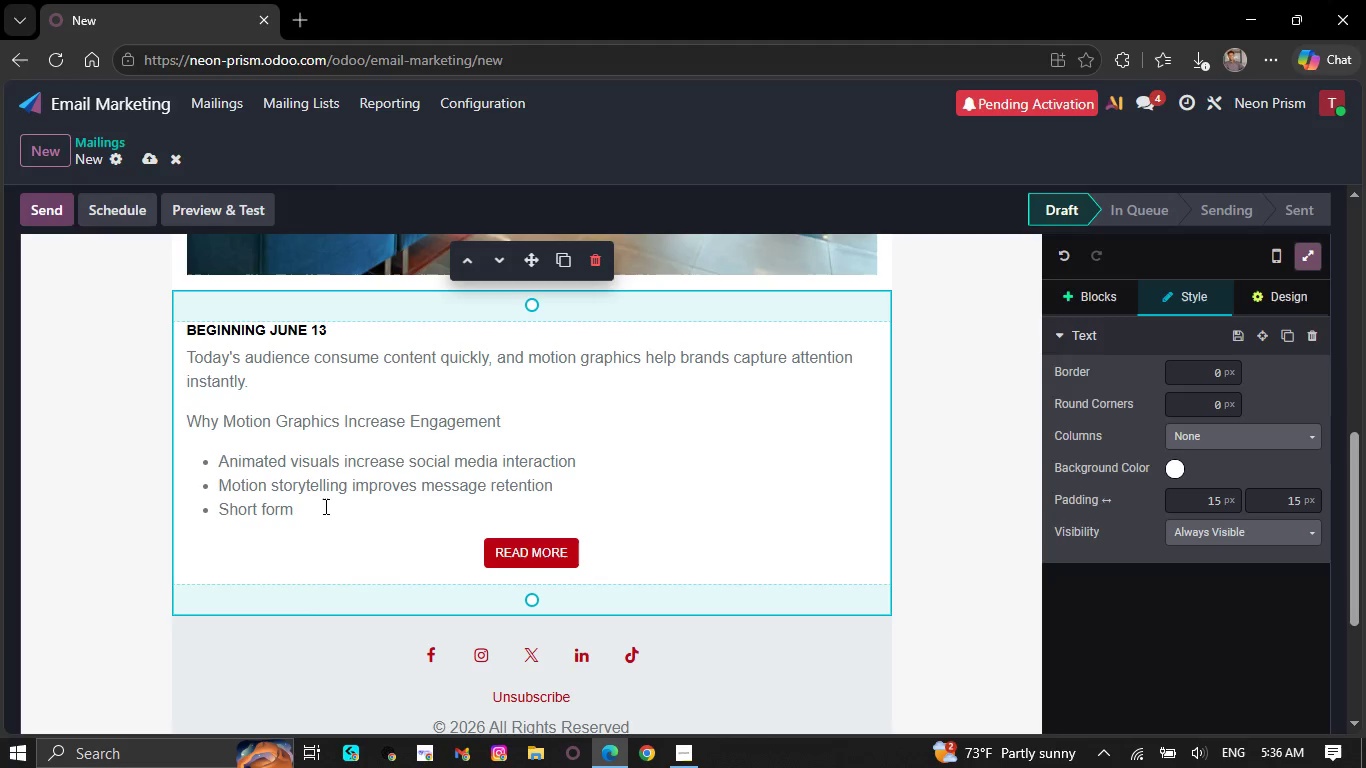 
key(Space)
 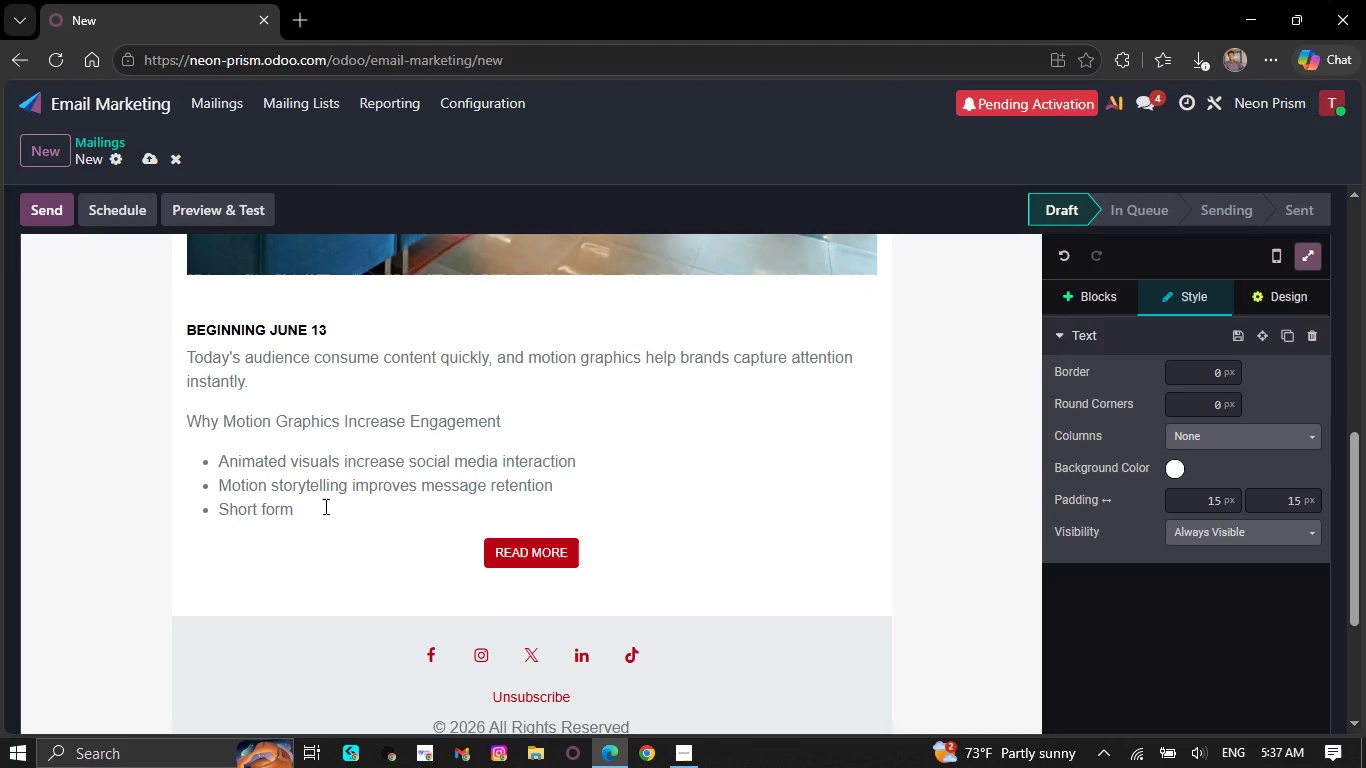 
type(motion content performs better across digital)
 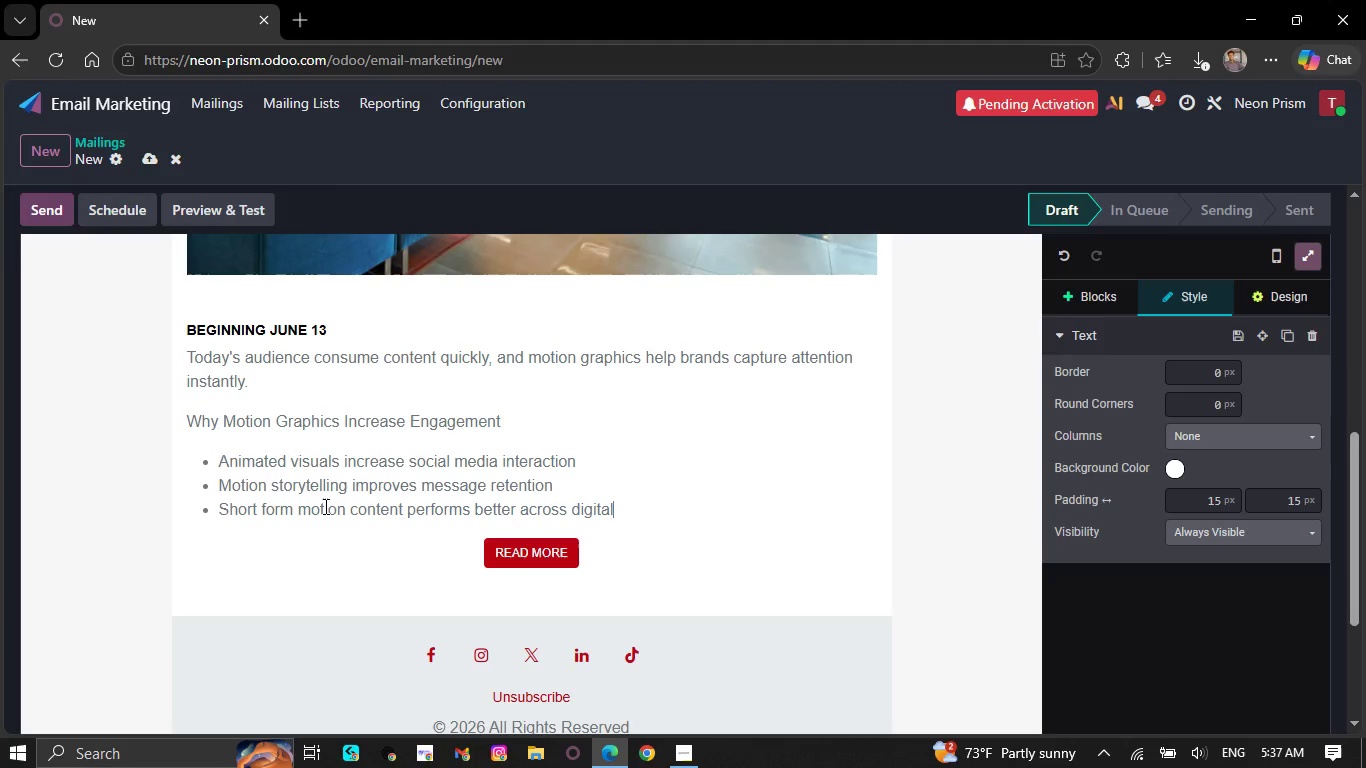 
type( campaigns)
key(NumpadEnter)
type(Branded animation helps explain complex service clearly)
key(NumpadEnter)
key(NumpadEnter)
type(Branded animation helps )
 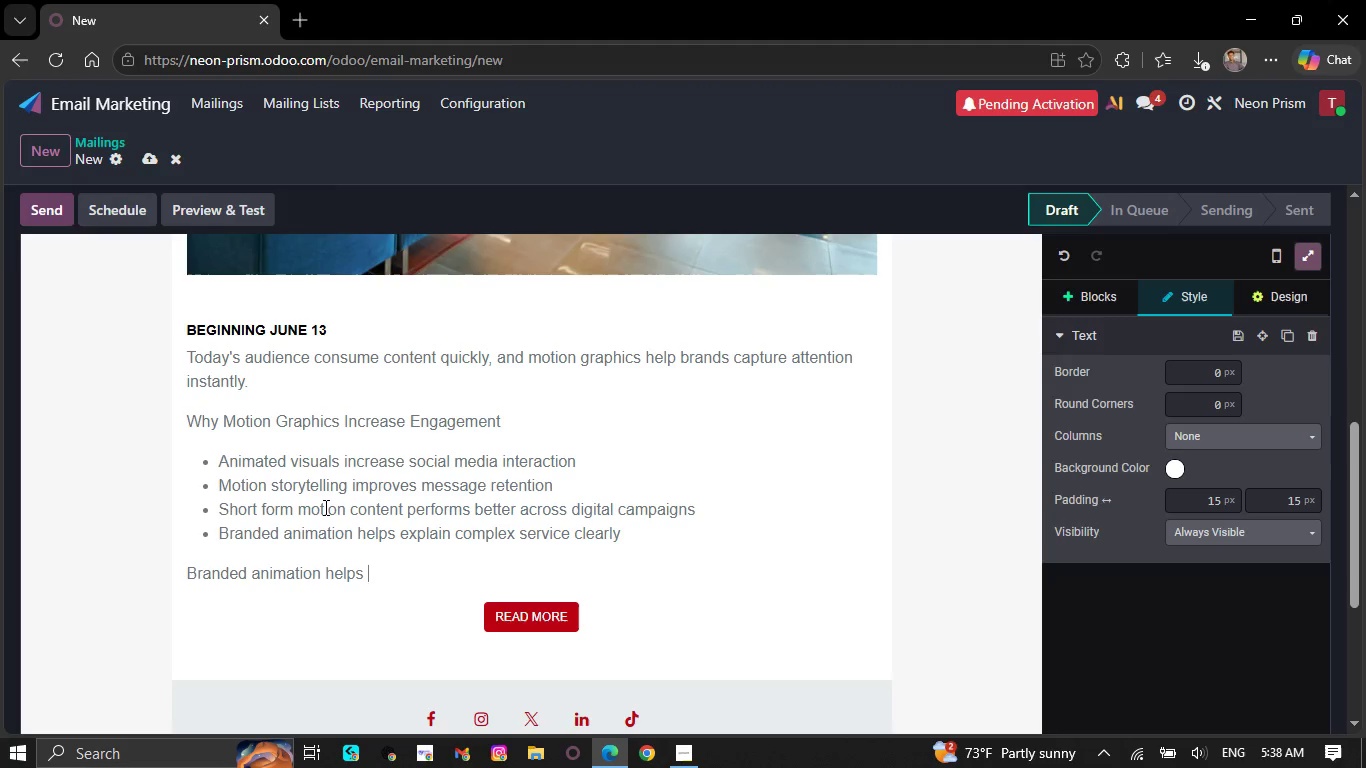 
key(Backspace)
key(Backspace)
key(Backspace)
key(Backspace)
key(Backspace)
key(Backspace)
key(Backspace)
key(Backspace)
key(Backspace)
key(Backspace)
key(Backspace)
key(Backspace)
key(Backspace)
key(Backspace)
key(Backspace)
key(Backspace)
key(Backspace)
key(Backspace)
type(For Bussi)
 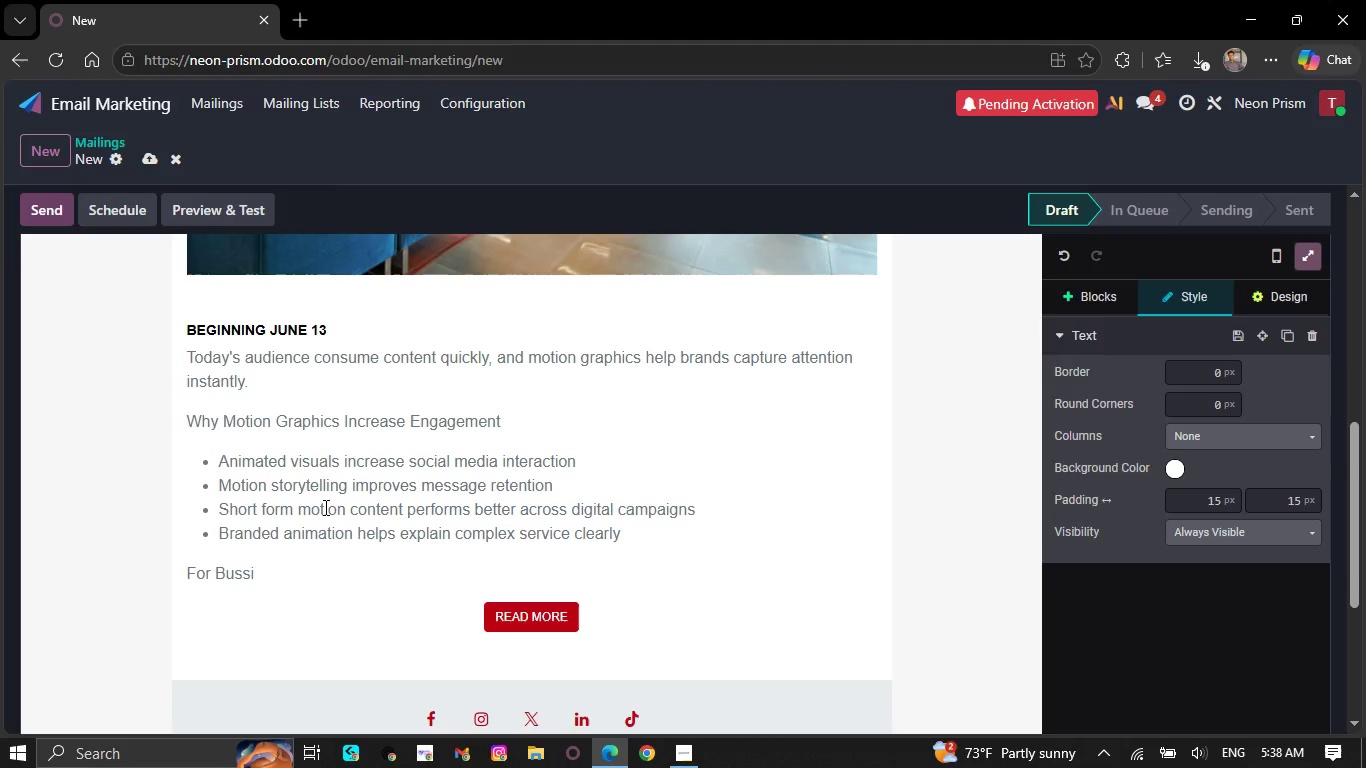 
key(Backspace)
key(Backspace)
key(Backspace)
key(Backspace)
key(Backspace)
type(bu)
 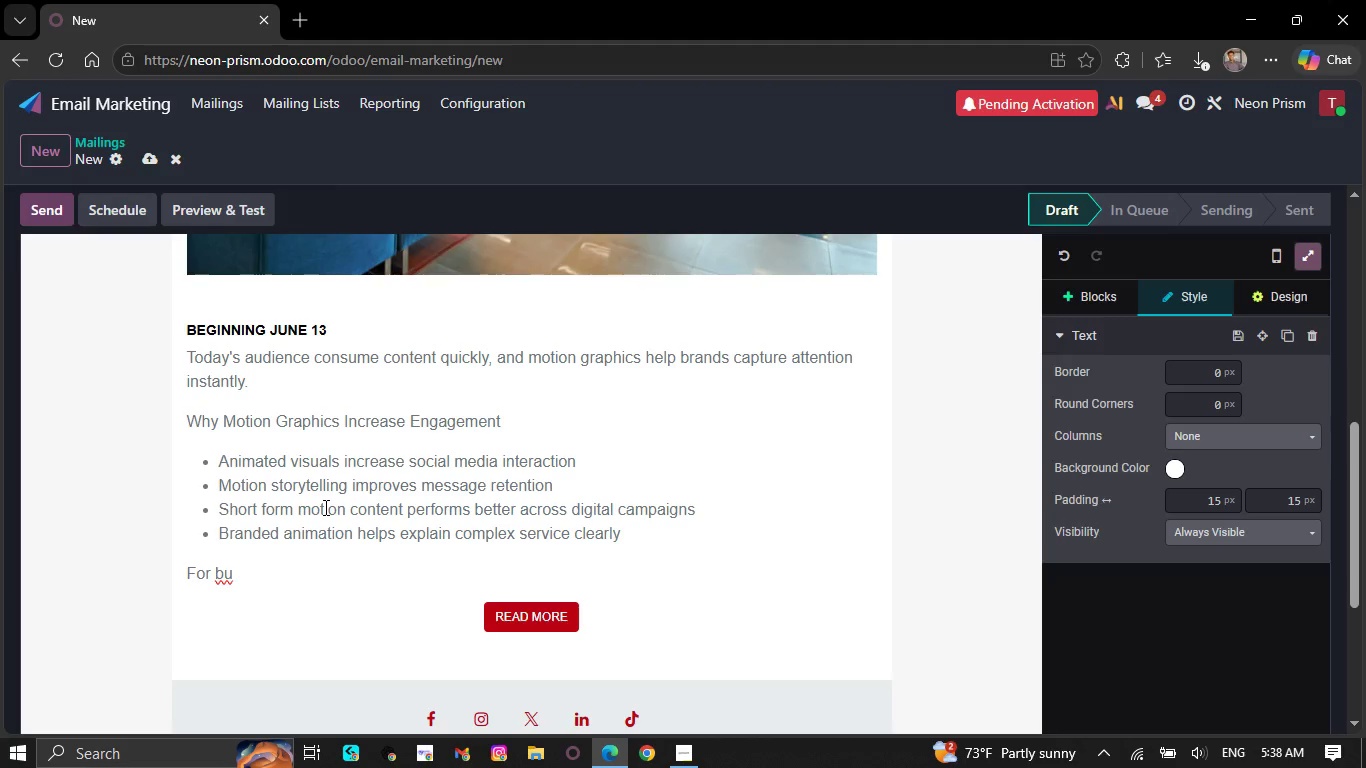 
wait(5.39)
 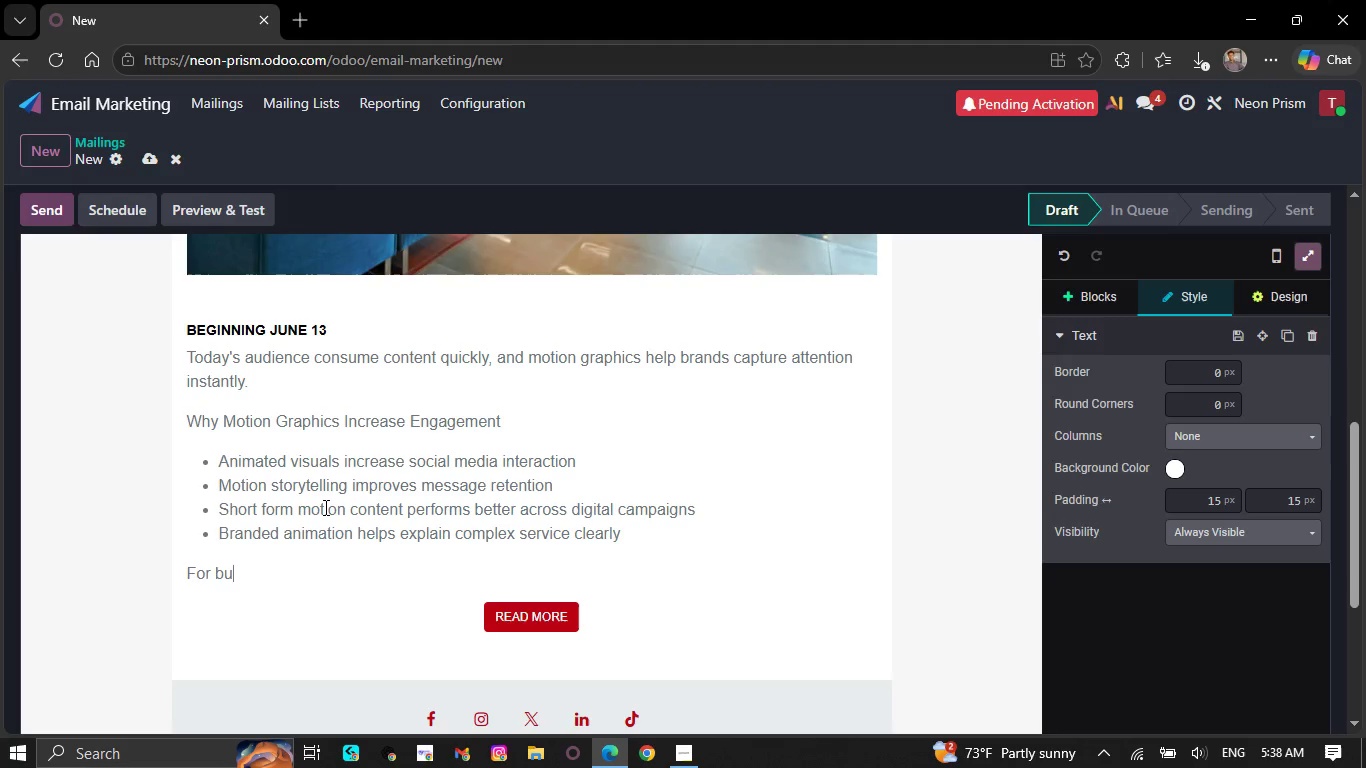 
type(sinesses in `{{)
 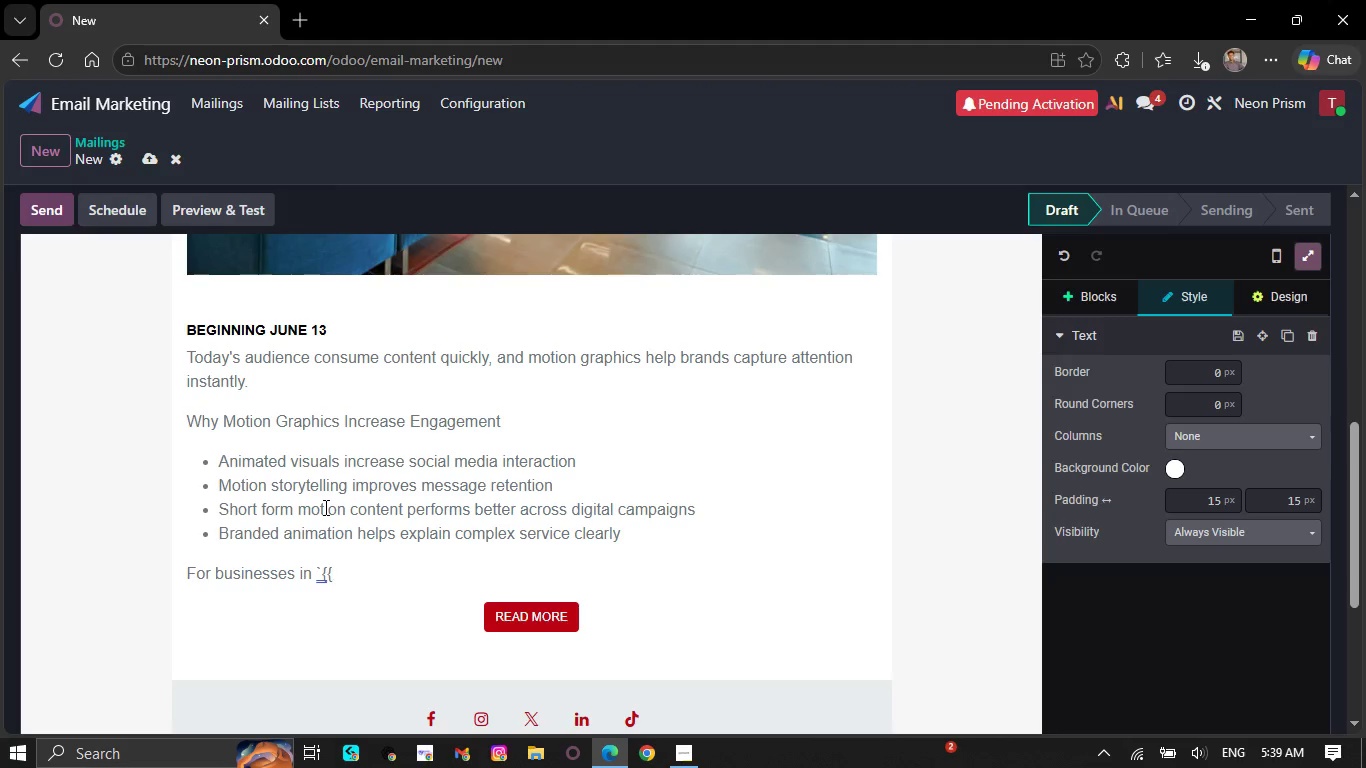 
type(Industry}},`)
 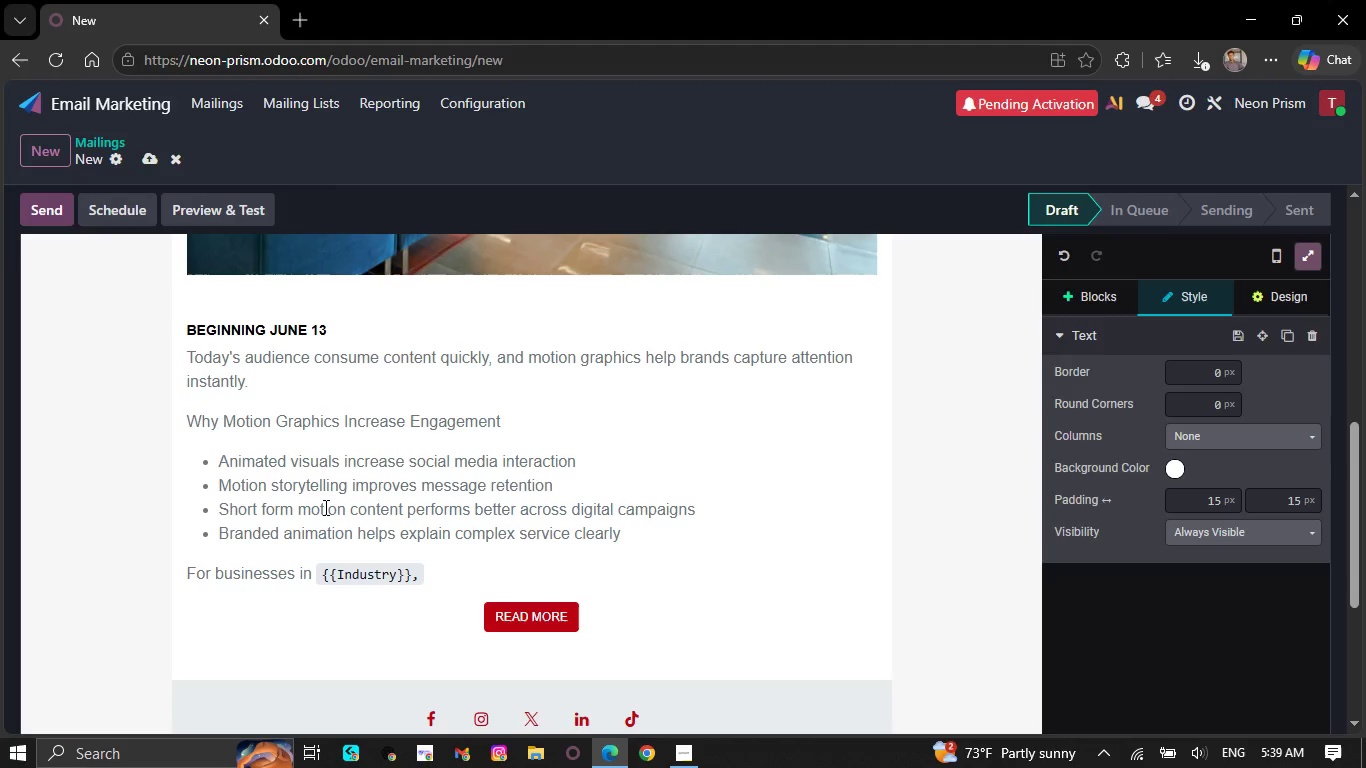 
type(visu)
 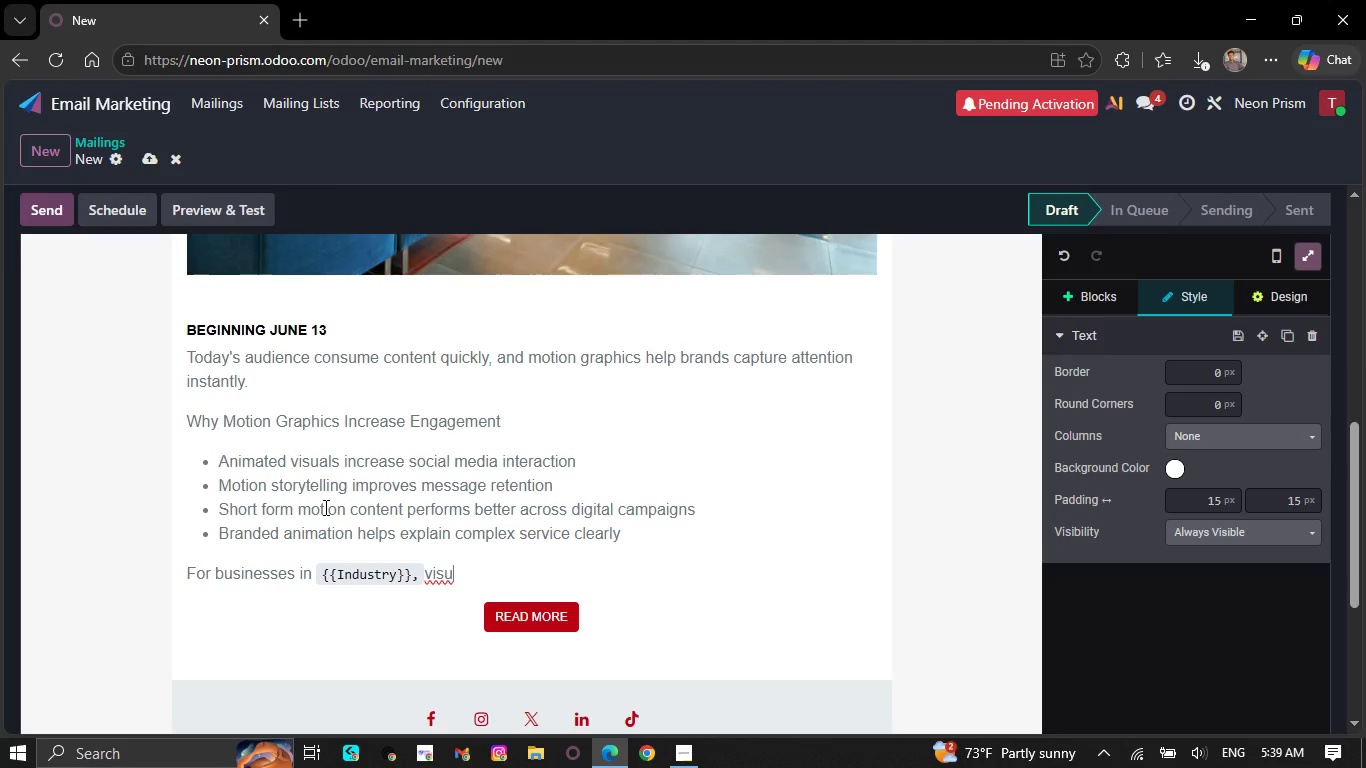 
type(al sto)
 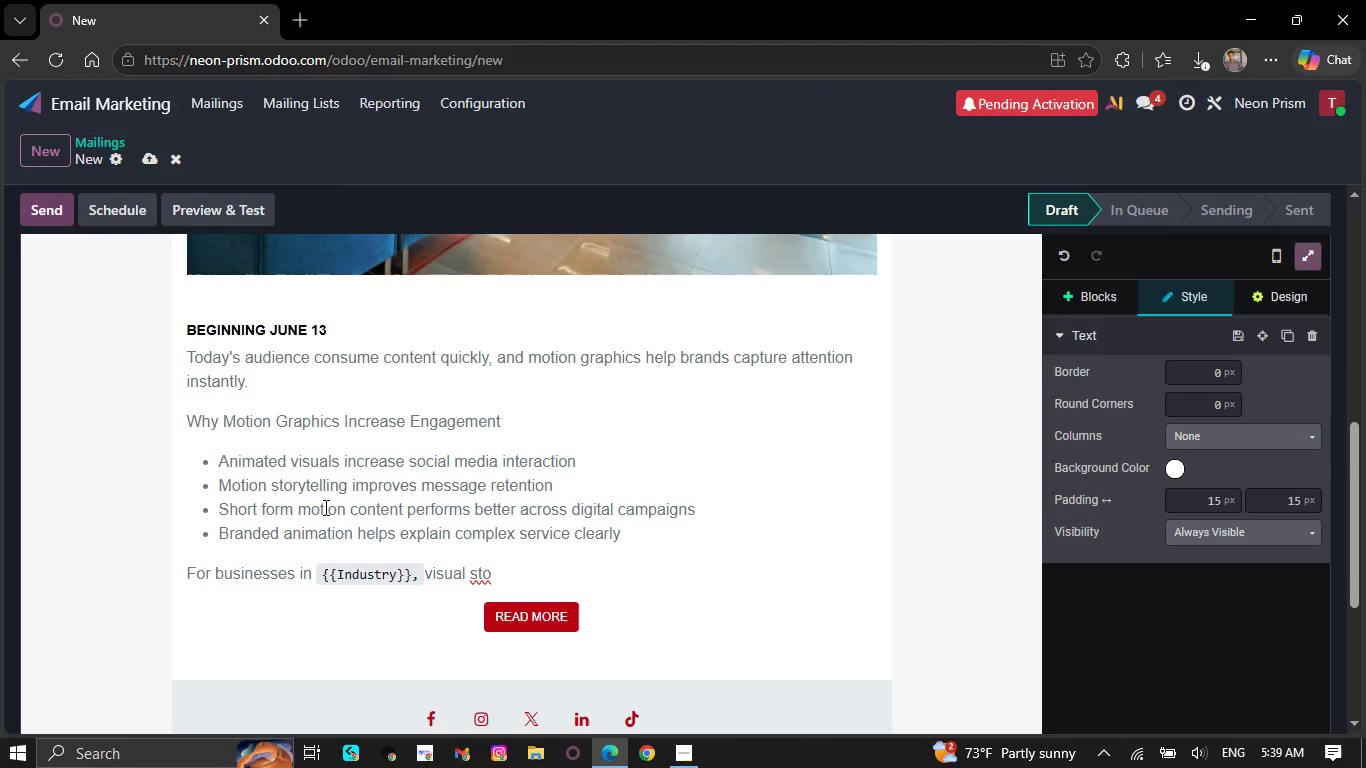 
type(rytelling can cre)
 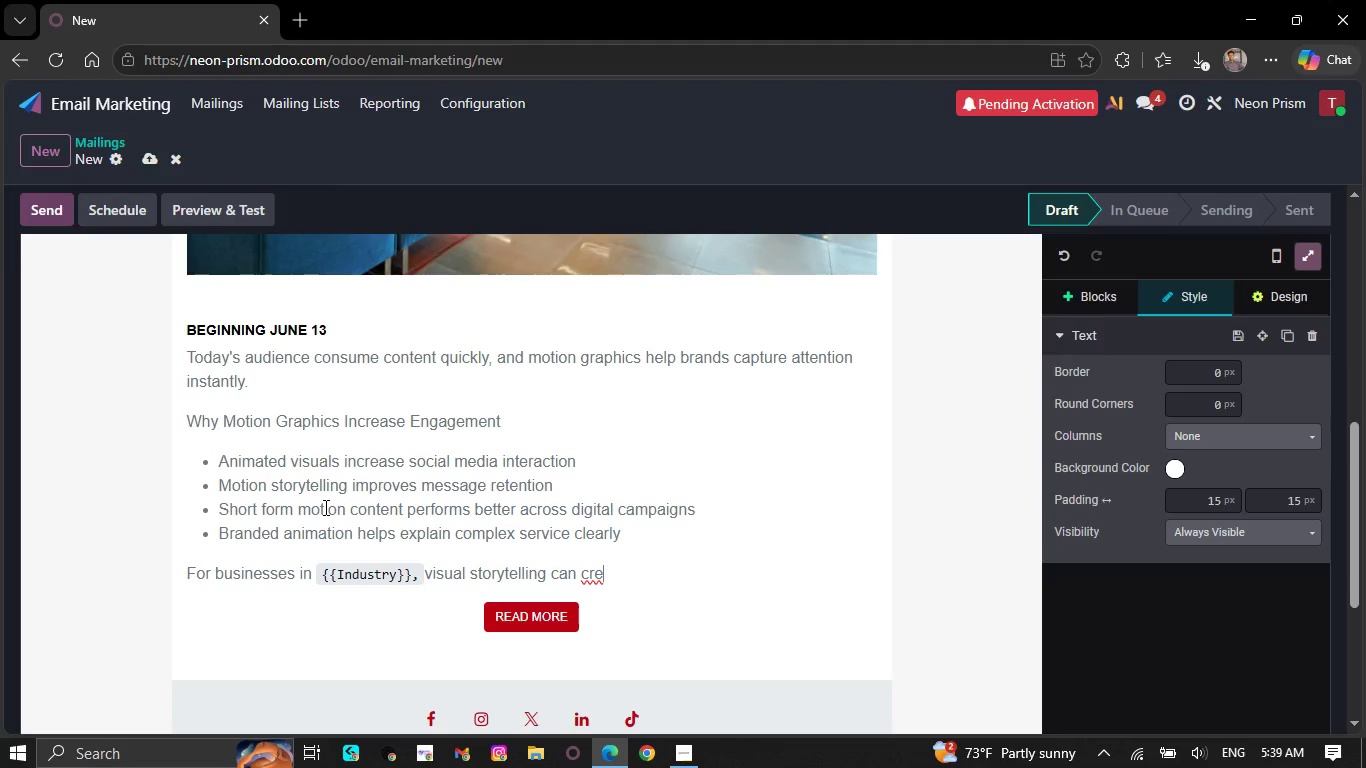 
type(ate )
 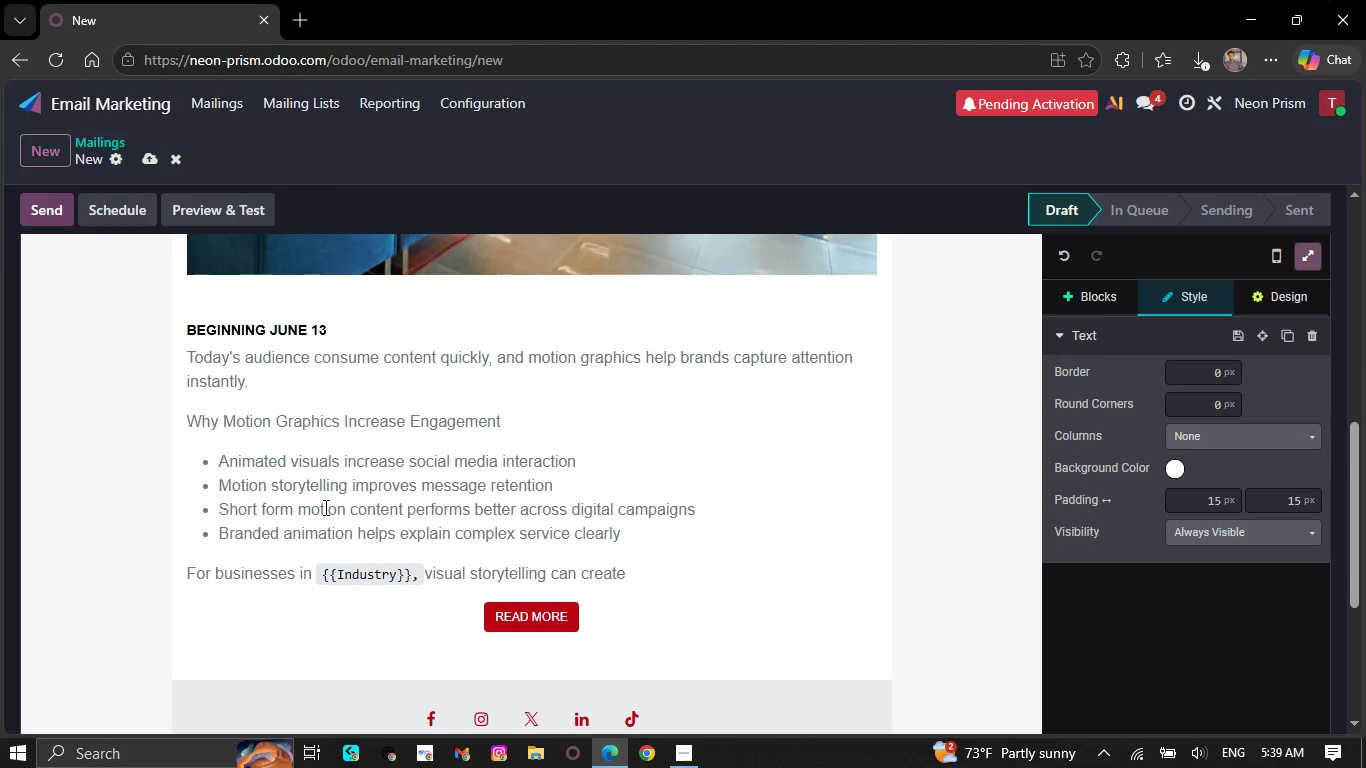 
type(a stronger emotional connection while improvin )
key(Backspace)
type(g)
 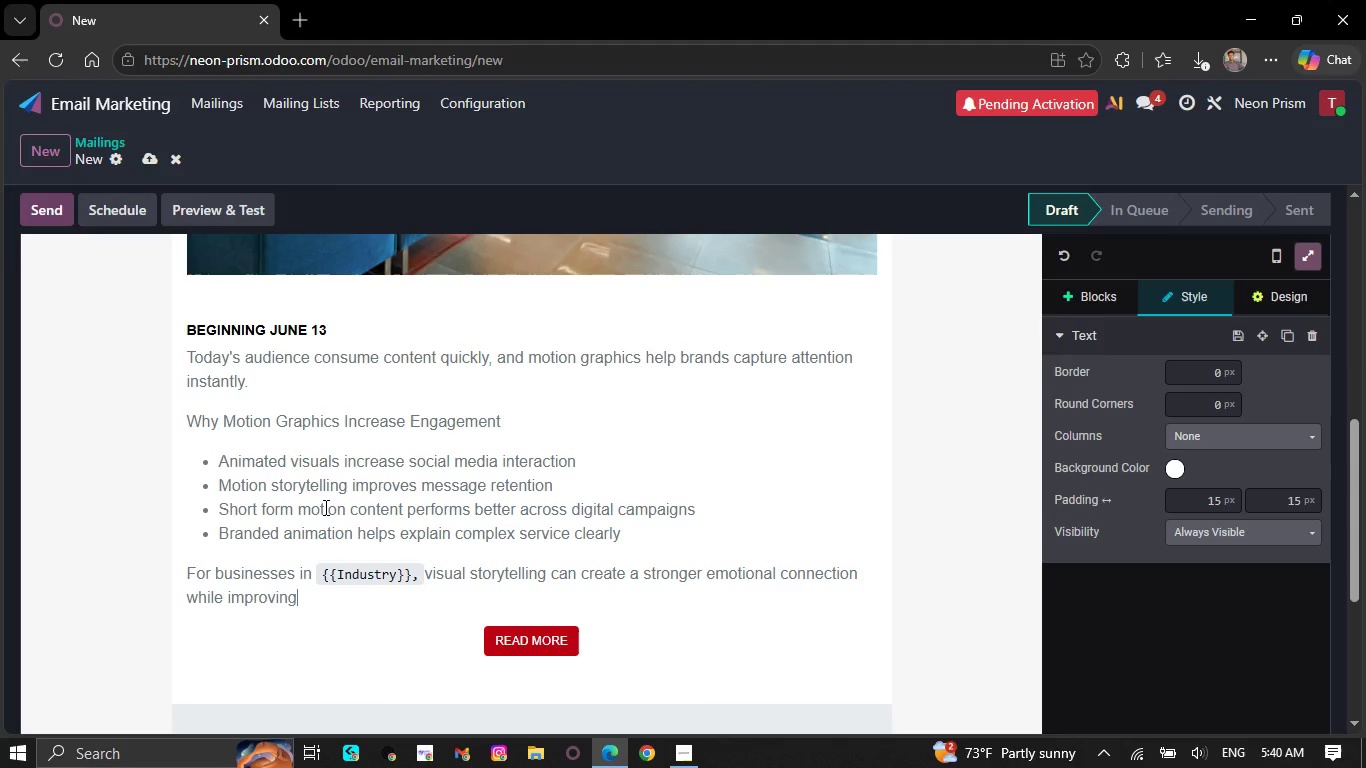 
type( campaign performance )
key(Backspace)
type(.)
key(NumpadEnter)
 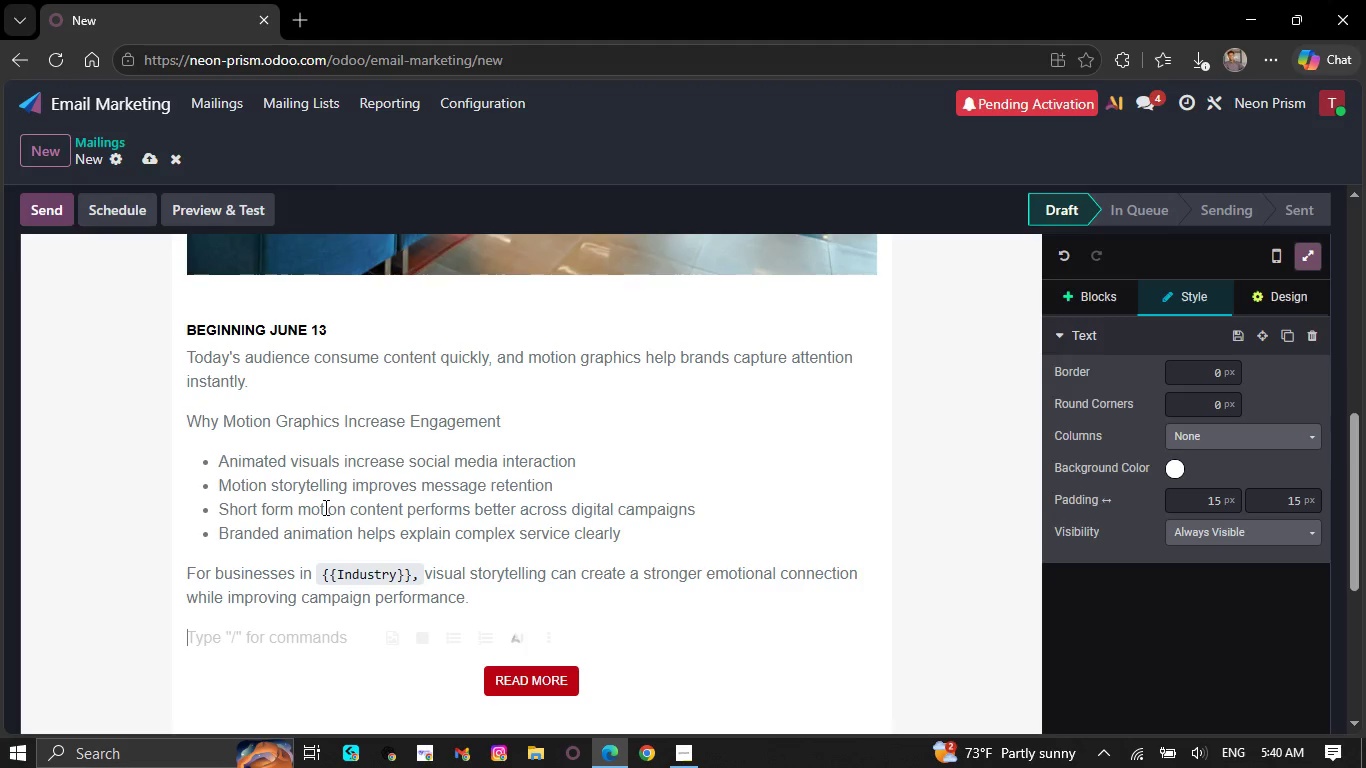 
key(CapsLock)
 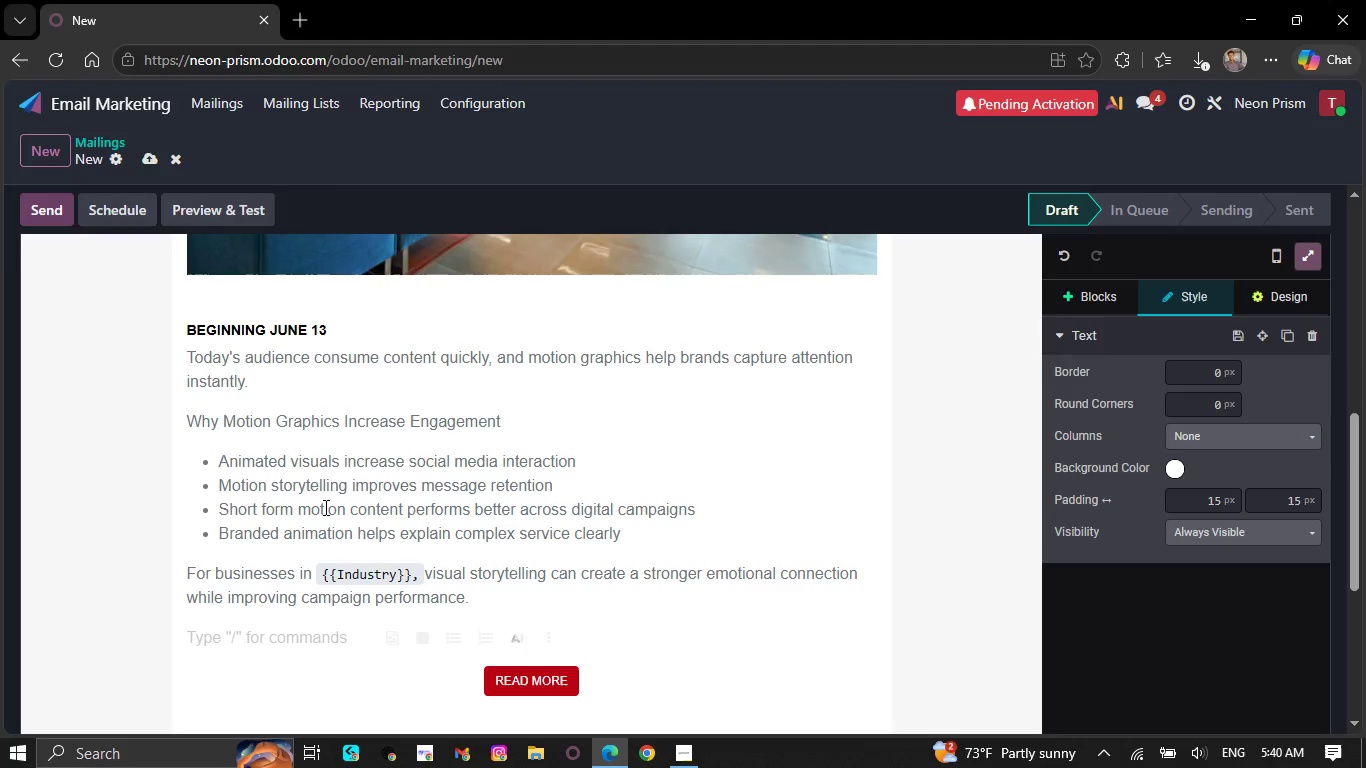 
key(A)
 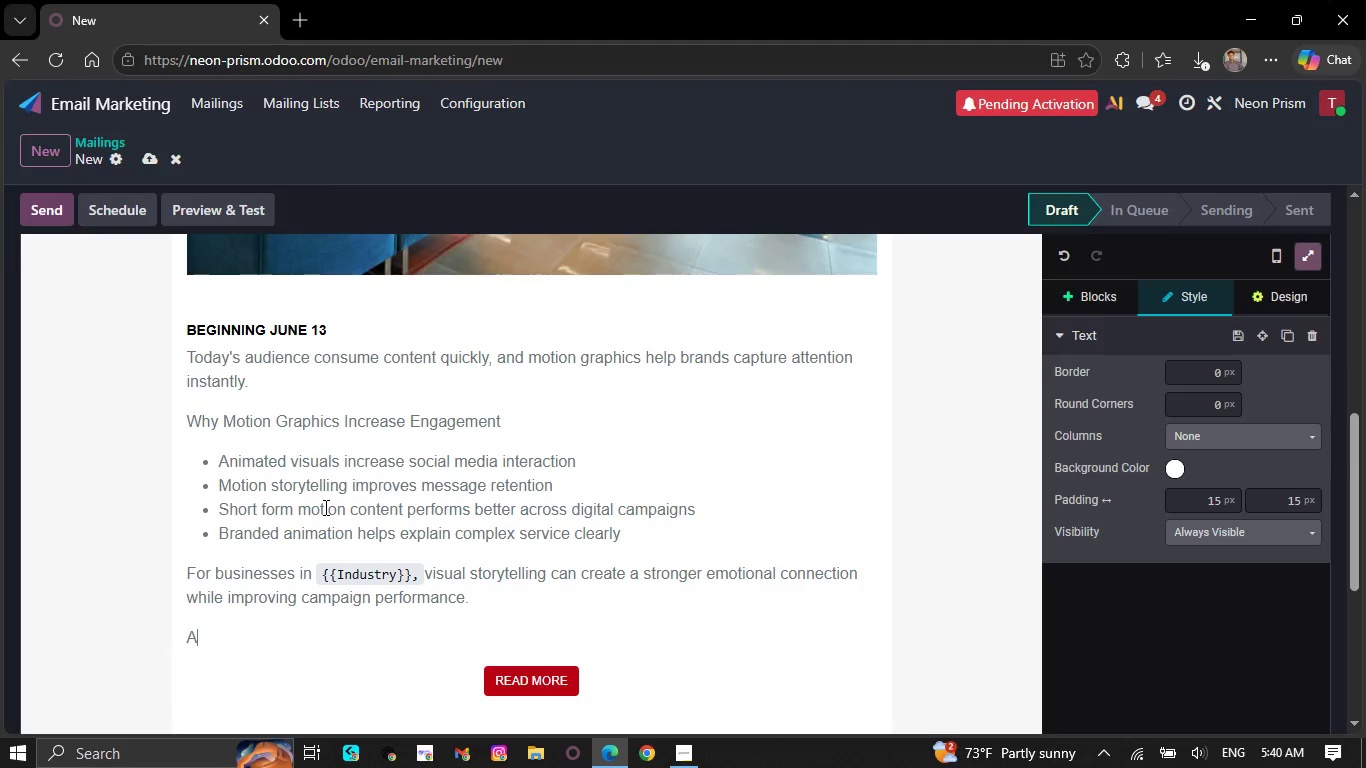 
key(CapsLock)
 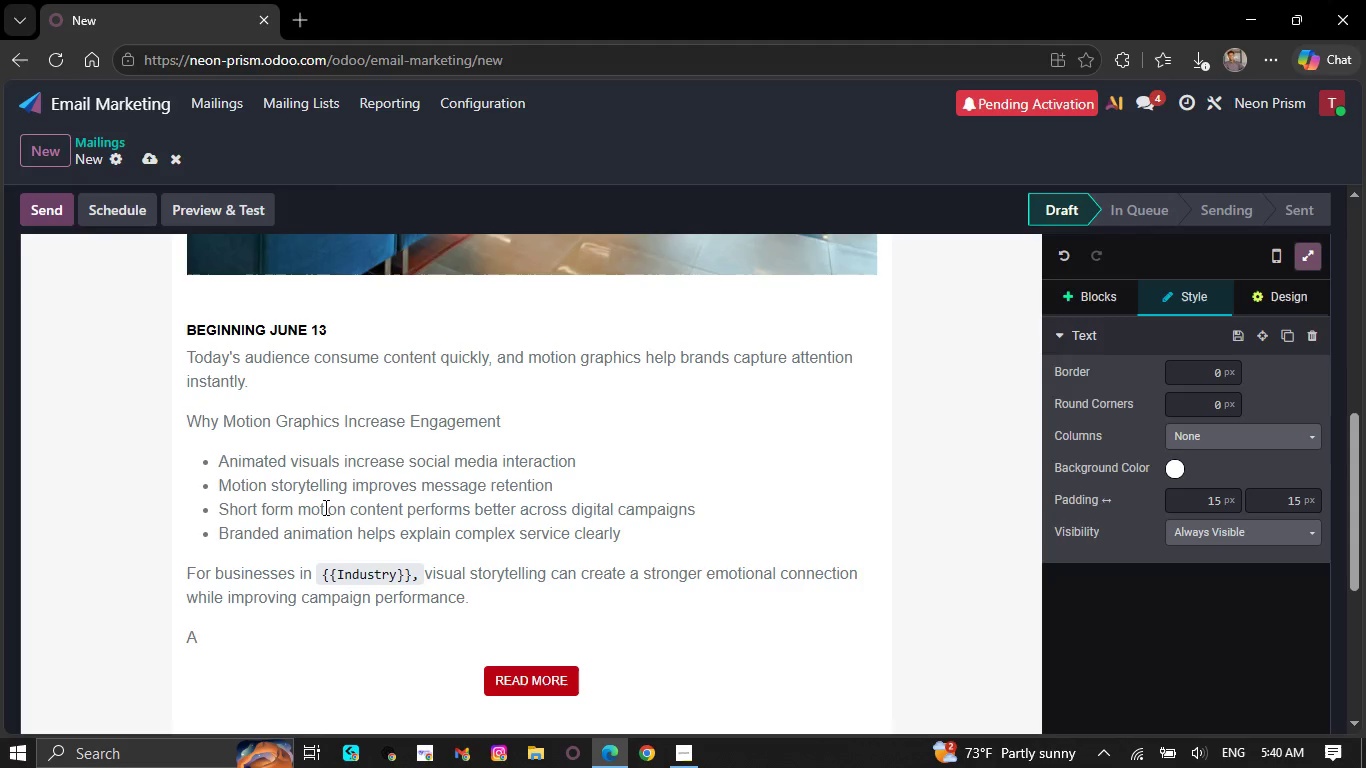 
key(T)
 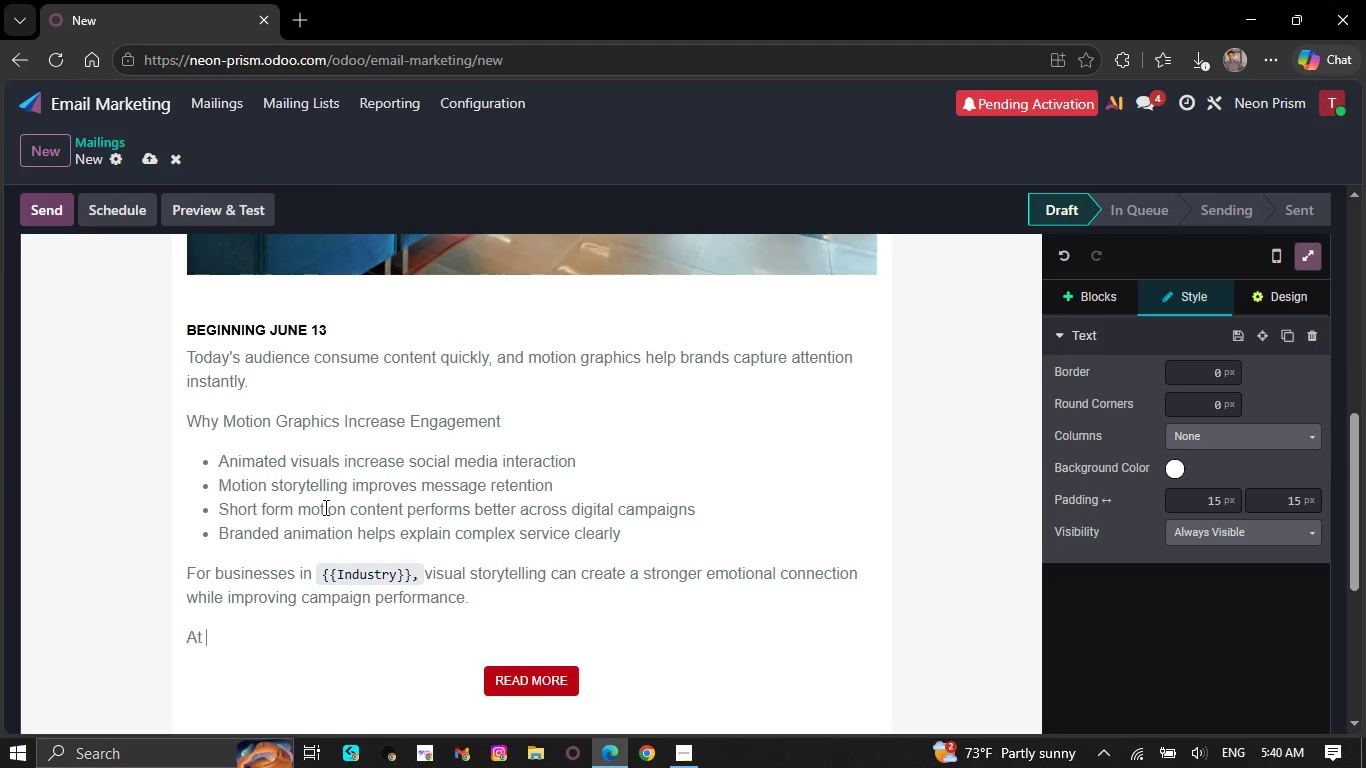 
key(Space)
 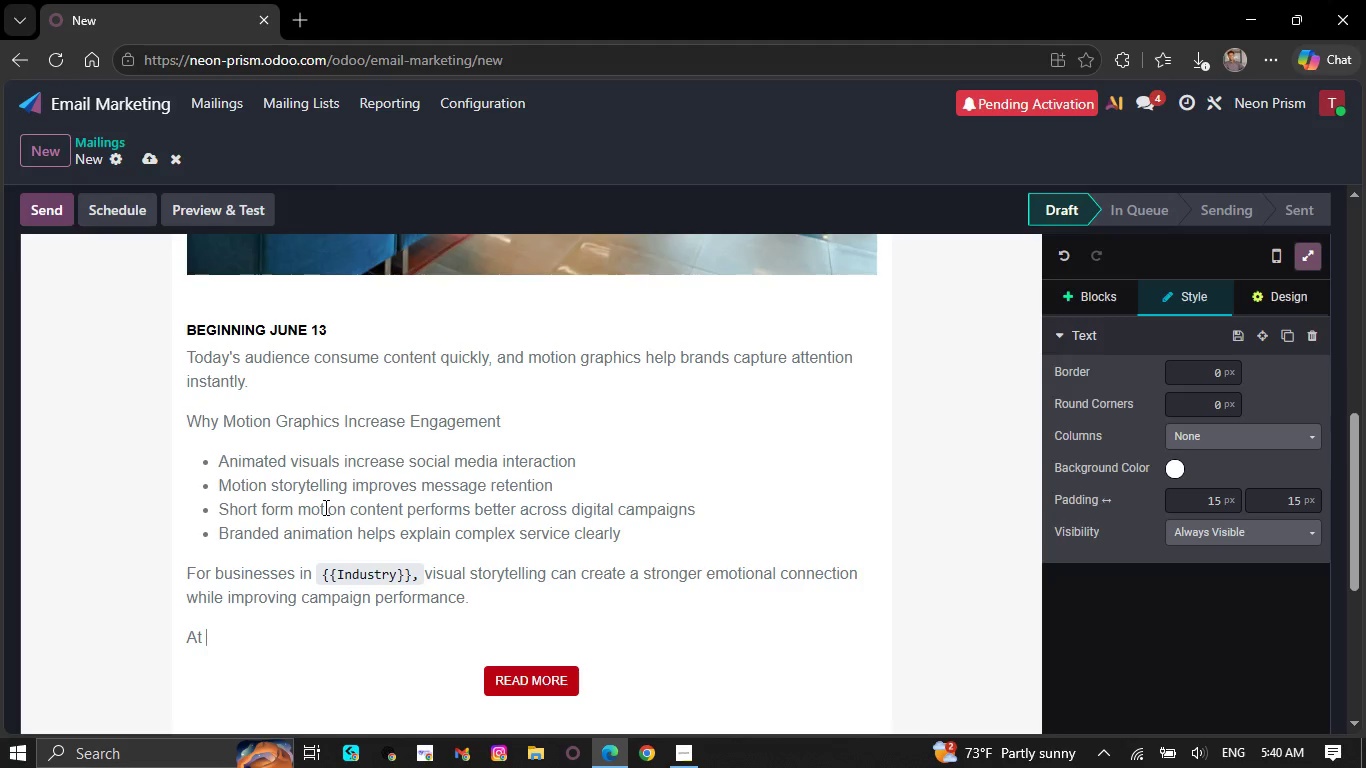 
key(CapsLock)
 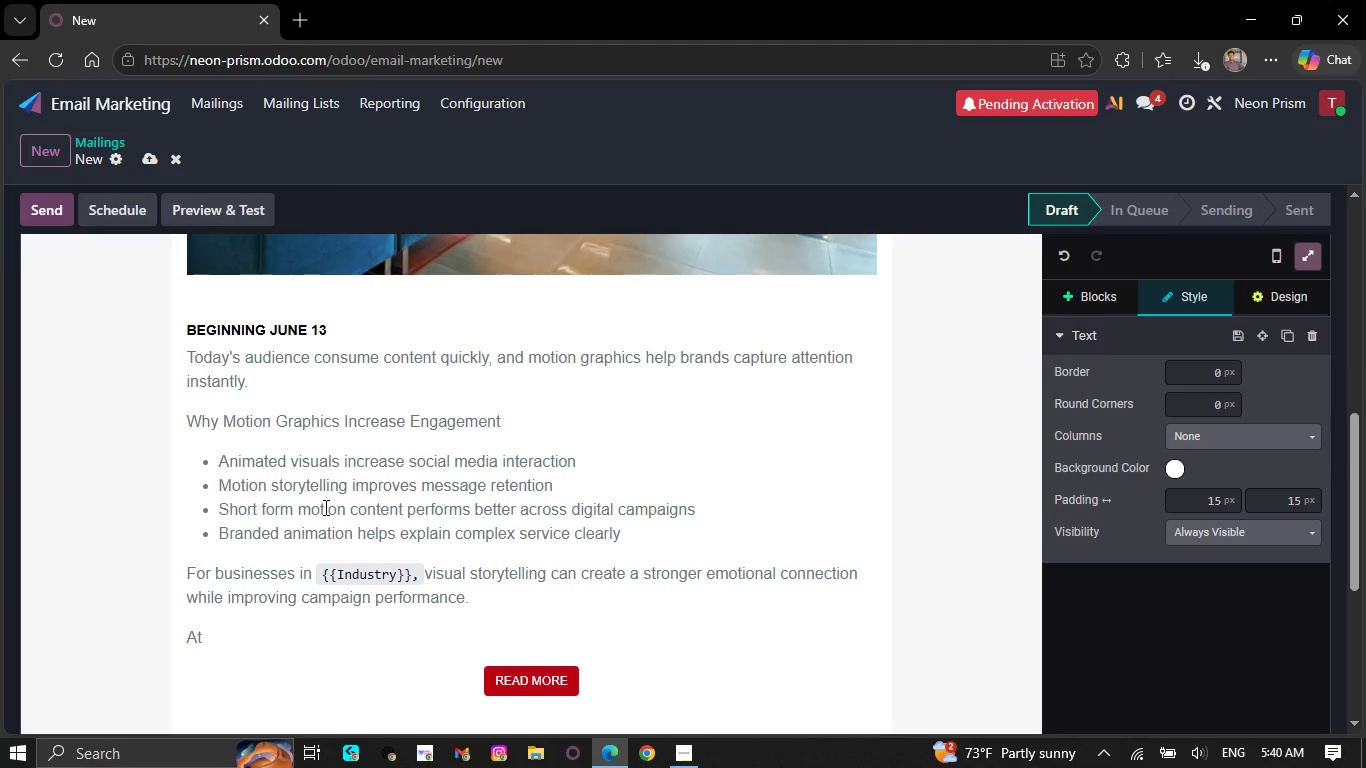 
key(N)
 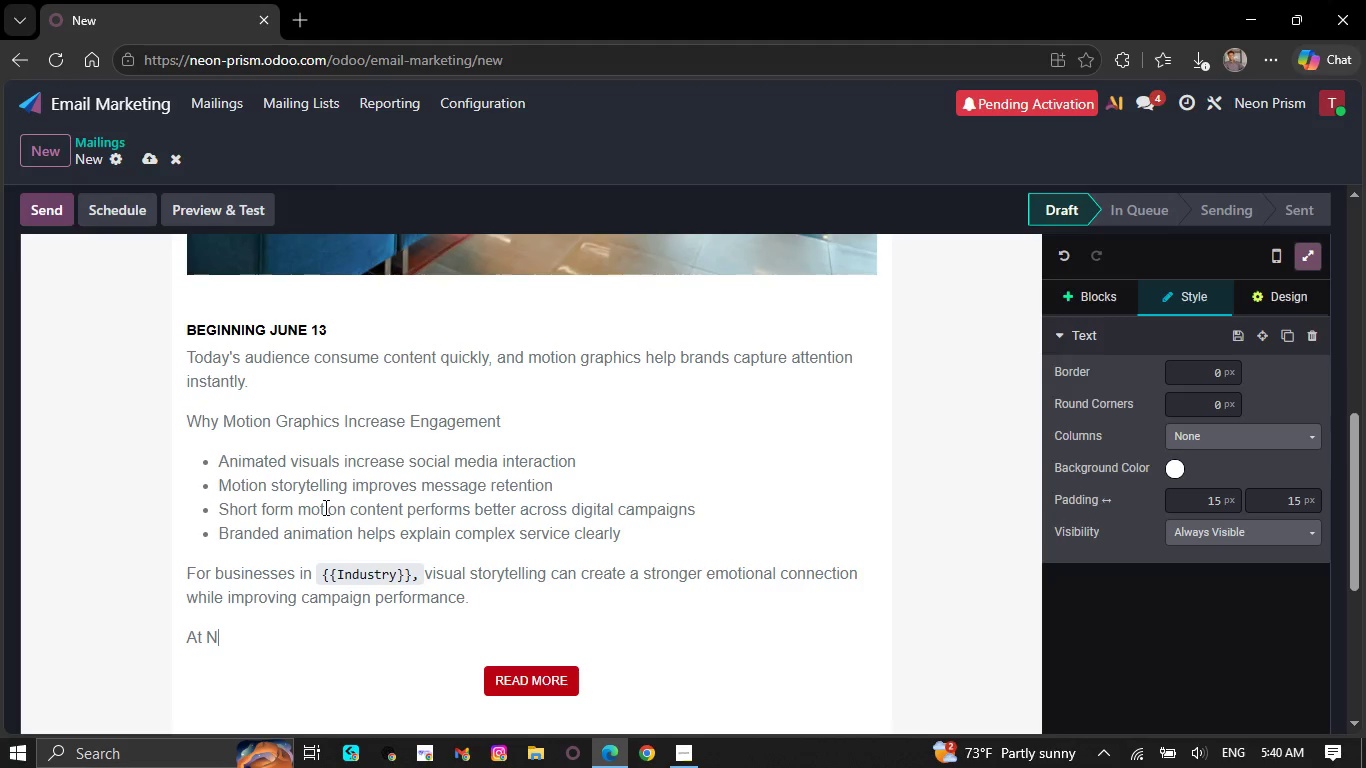 
key(CapsLock)
 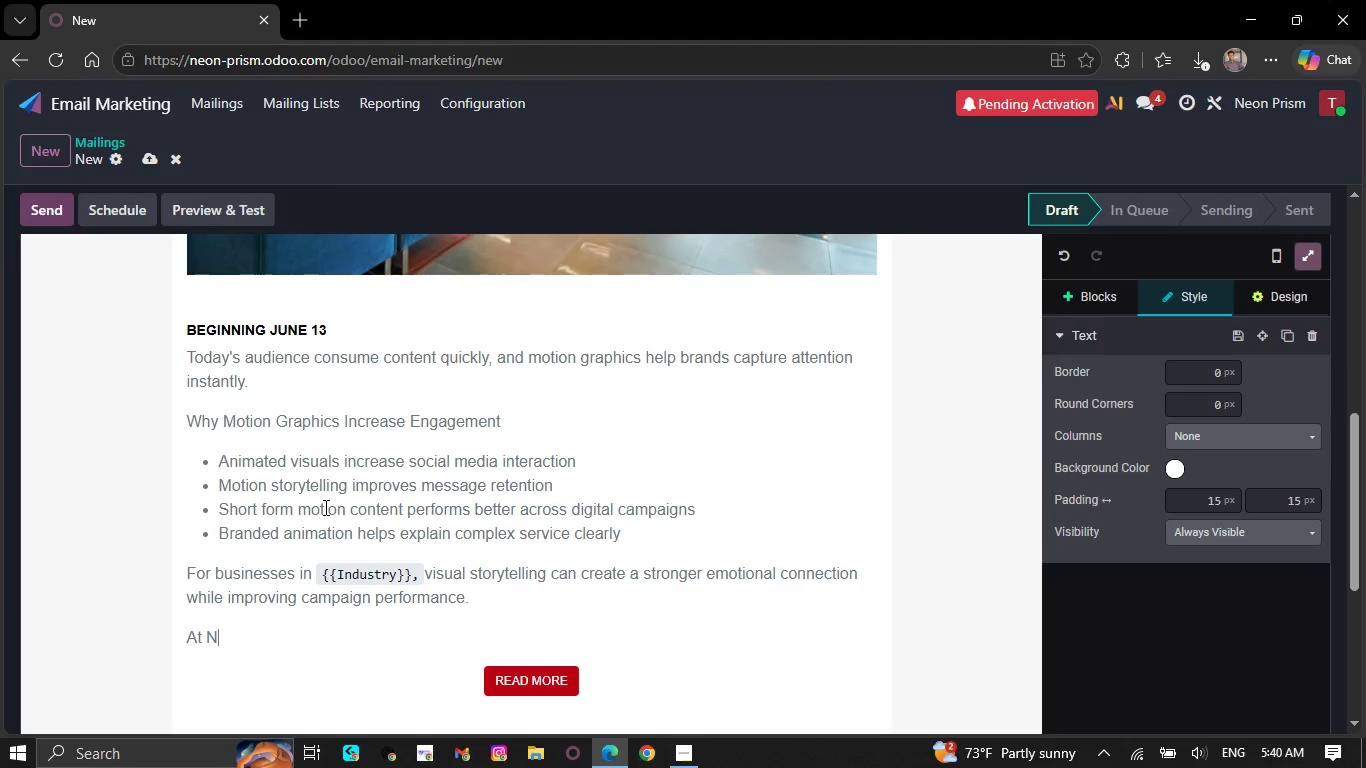 
wait(5.94)
 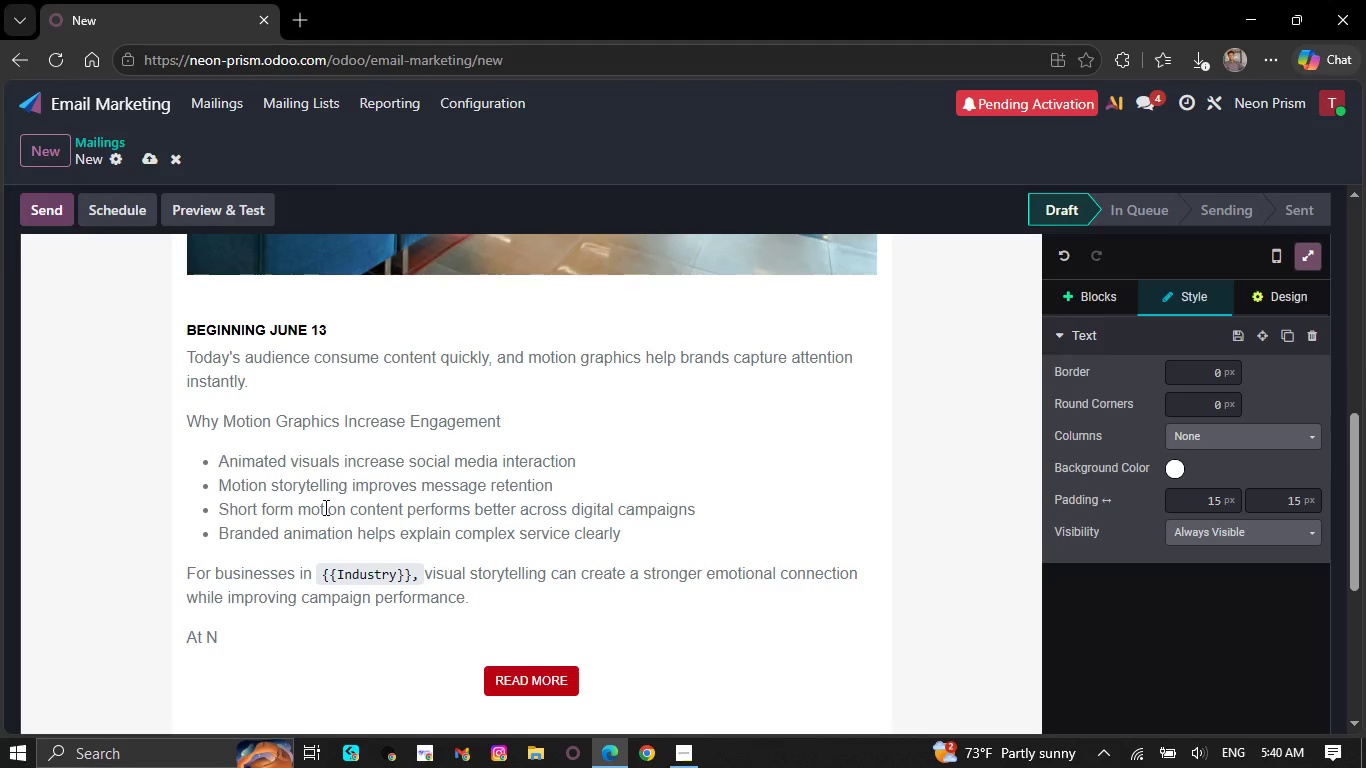 
type(eon Pri)
 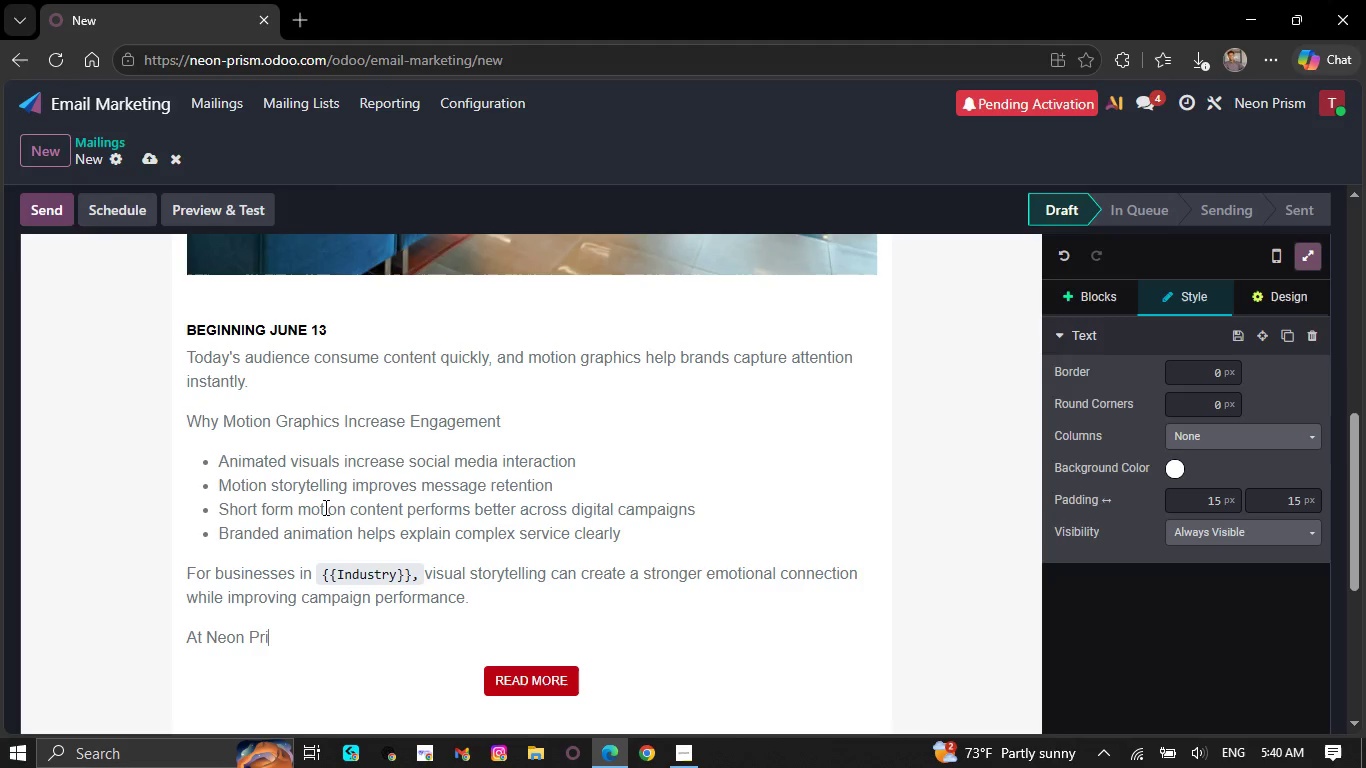 
type(sm)
 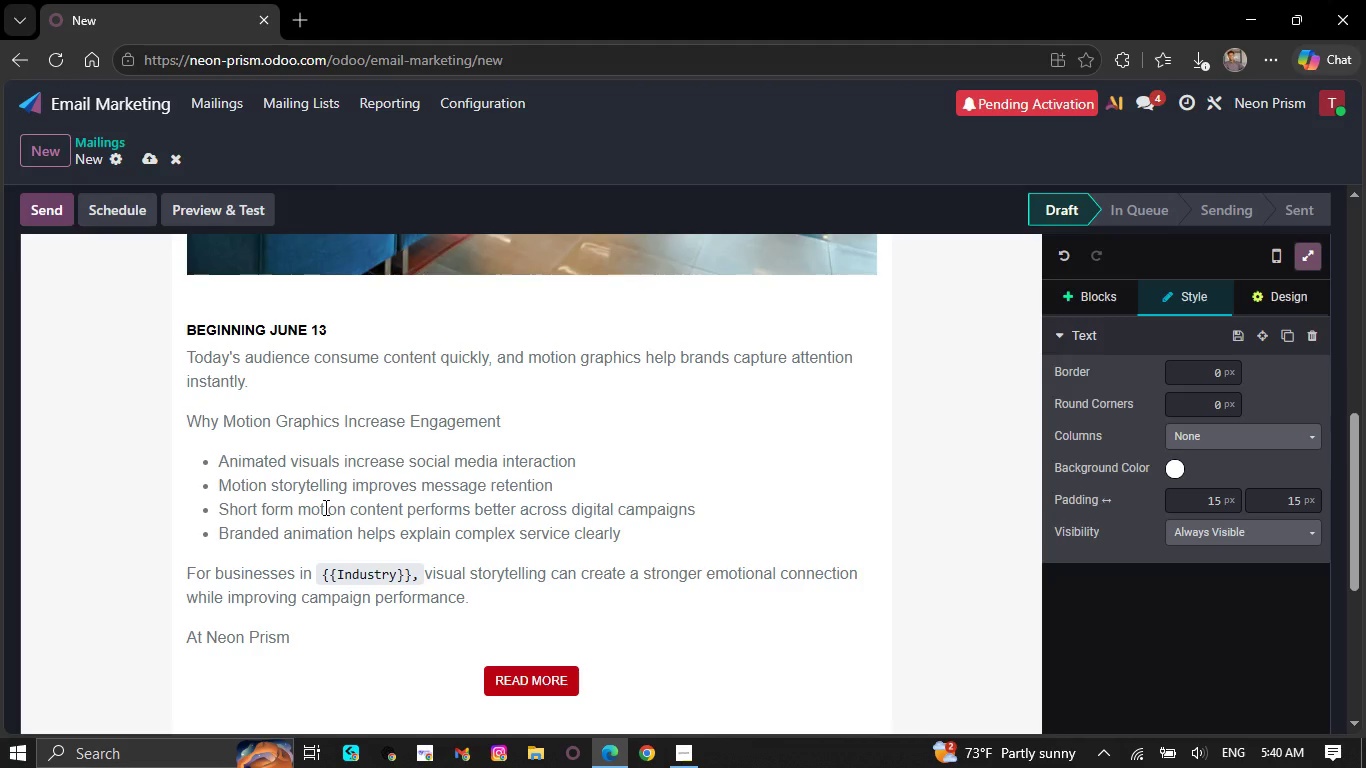 
type( Media )
key(Backspace)
type(, we )
 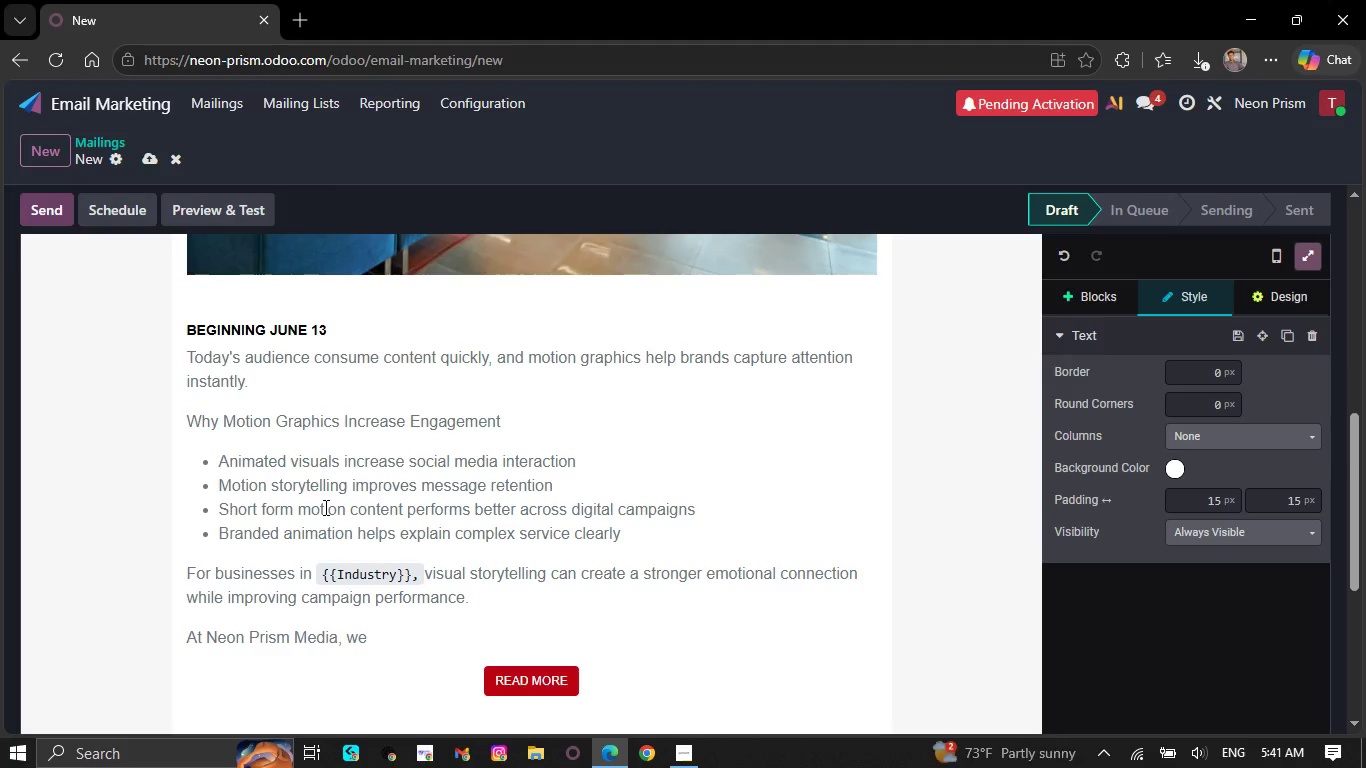 
wait(9.27)
 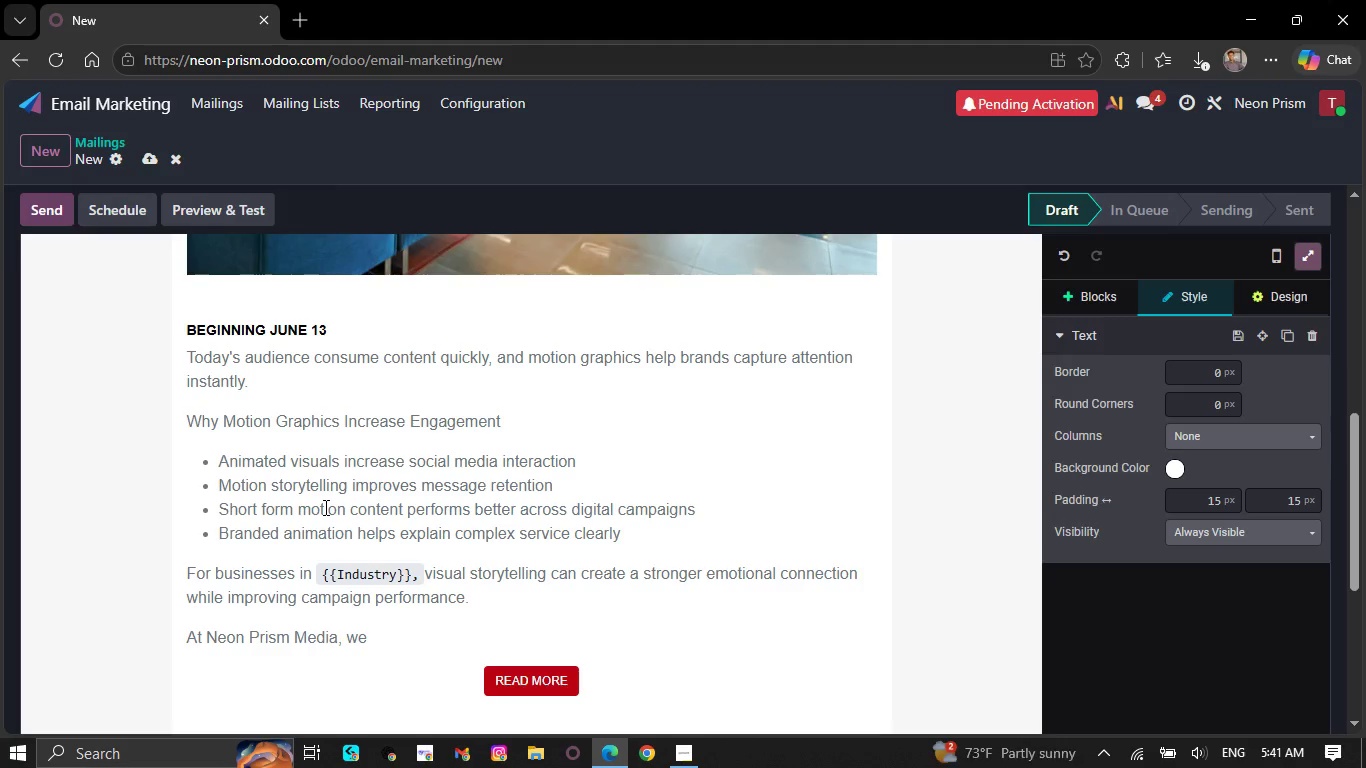 
type(combine branding )
 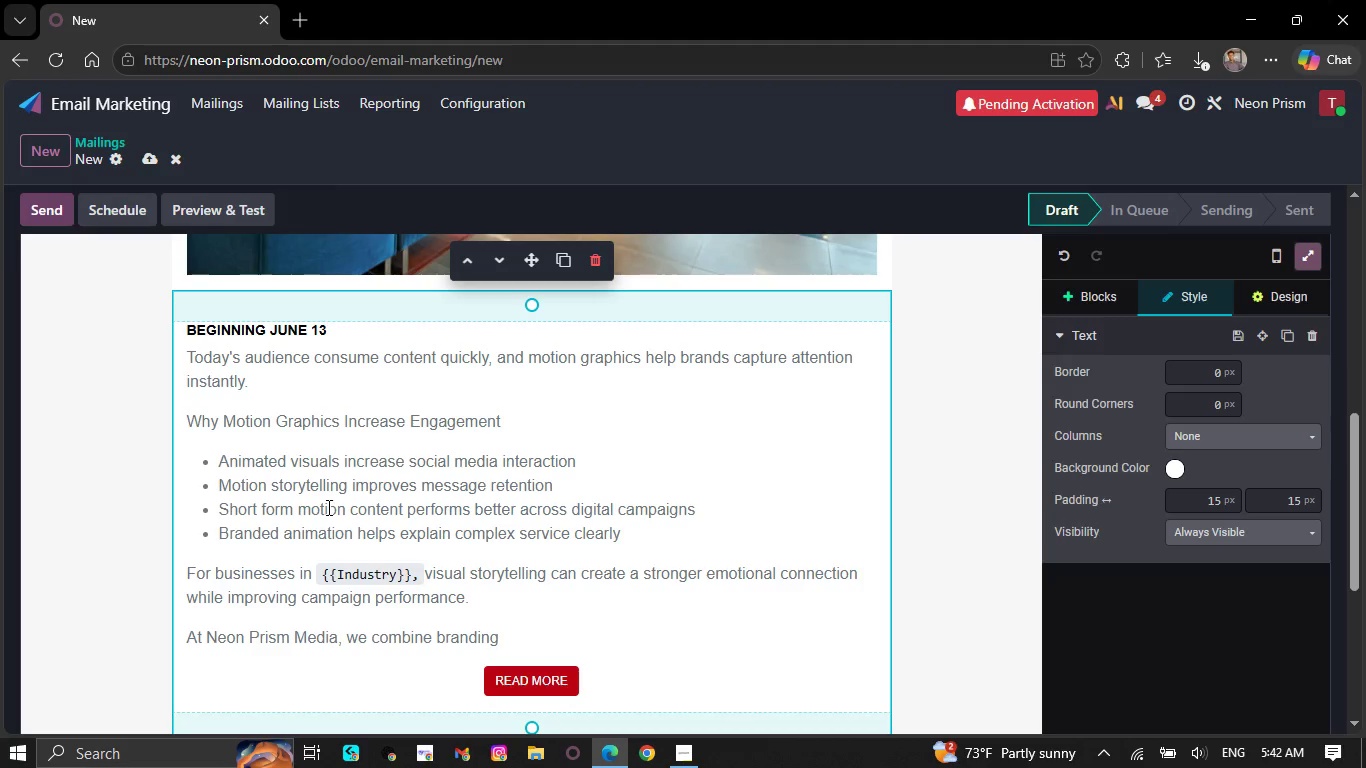 
wait(76.52)
 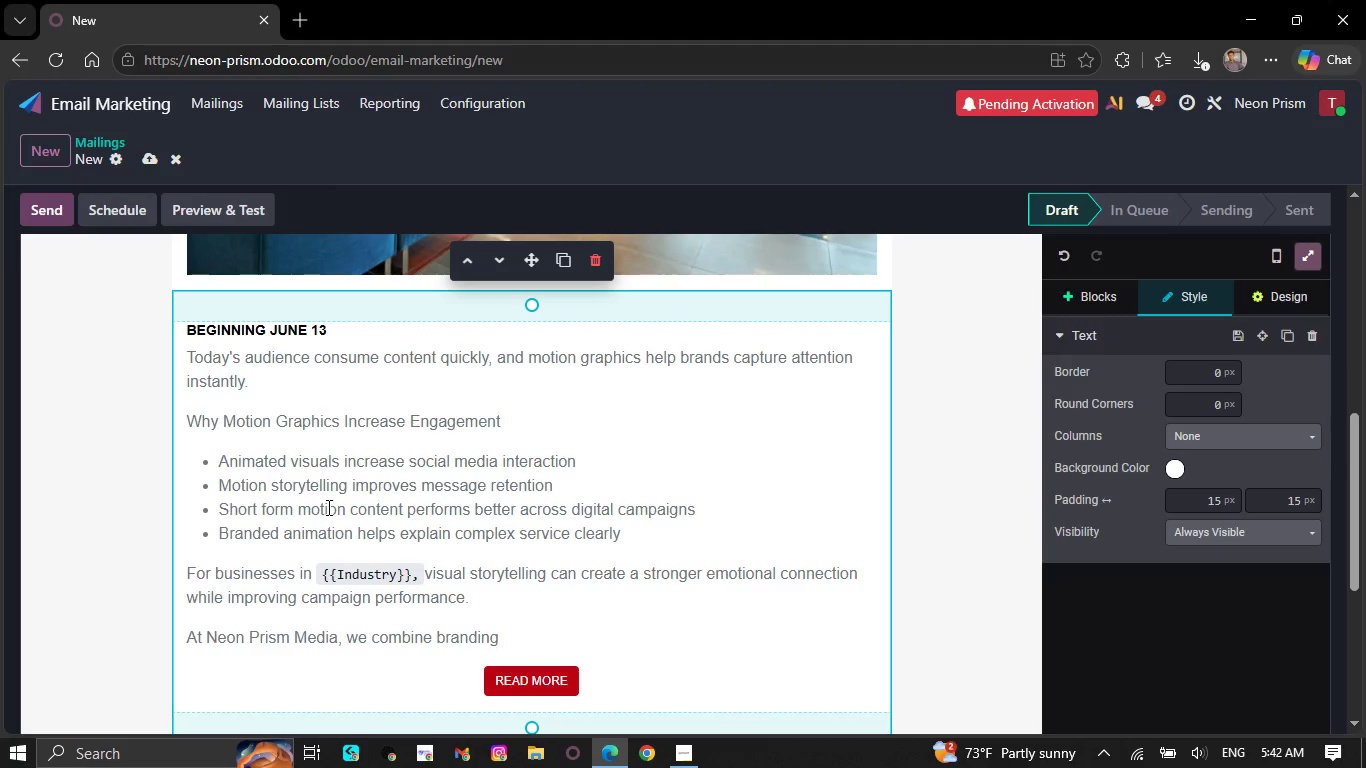 
type(strategy )
 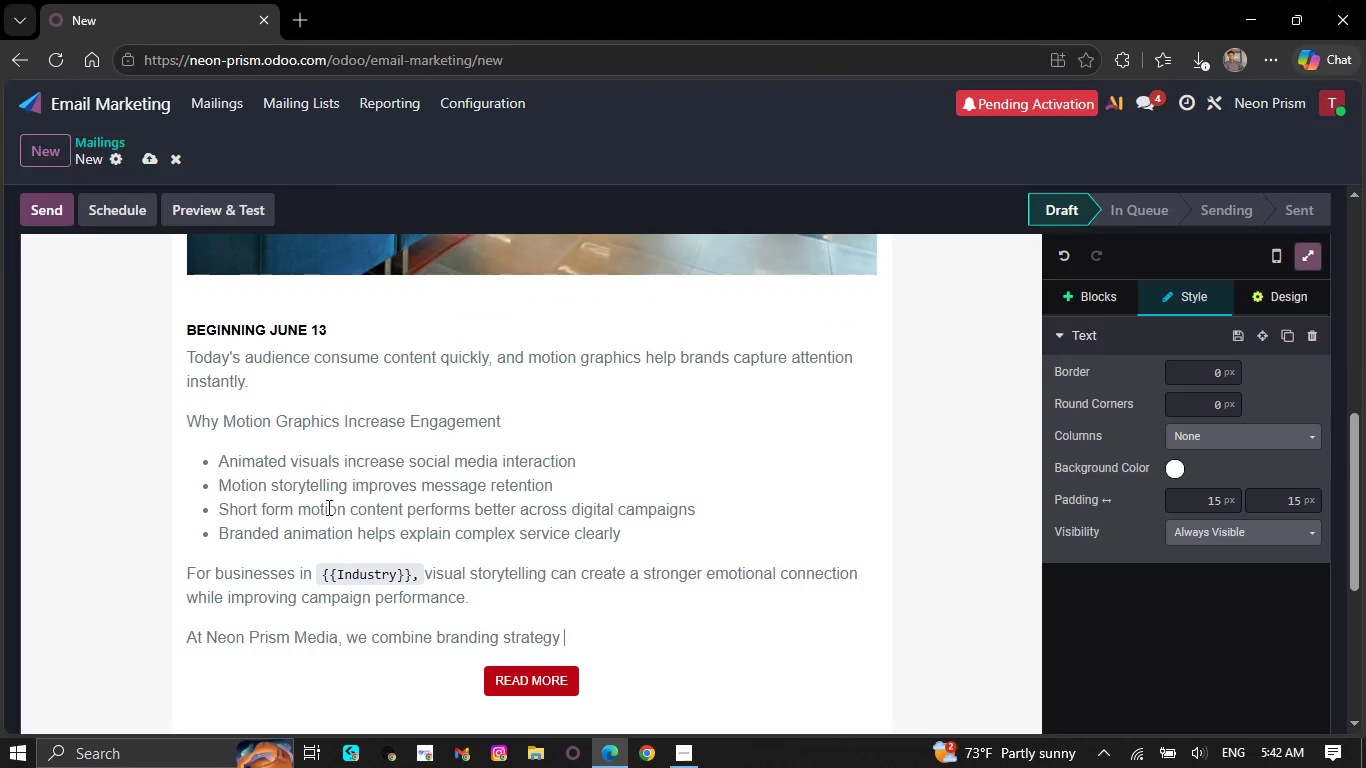 
type(with motion desu)
key(Backspace)
type(ign to help businesses communicate more effectively.)
 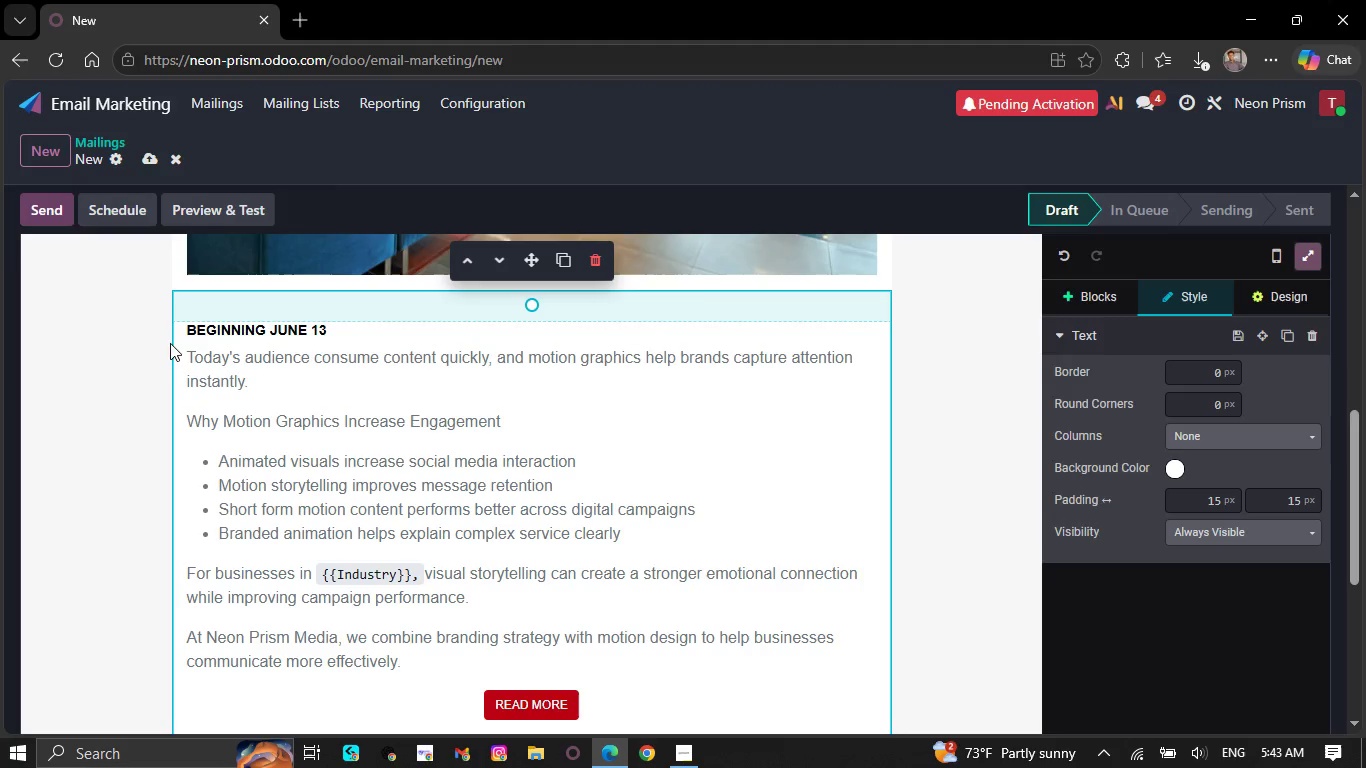 
left_click_drag(start_coordinate=[183, 323], to_coordinate=[239, 344])
 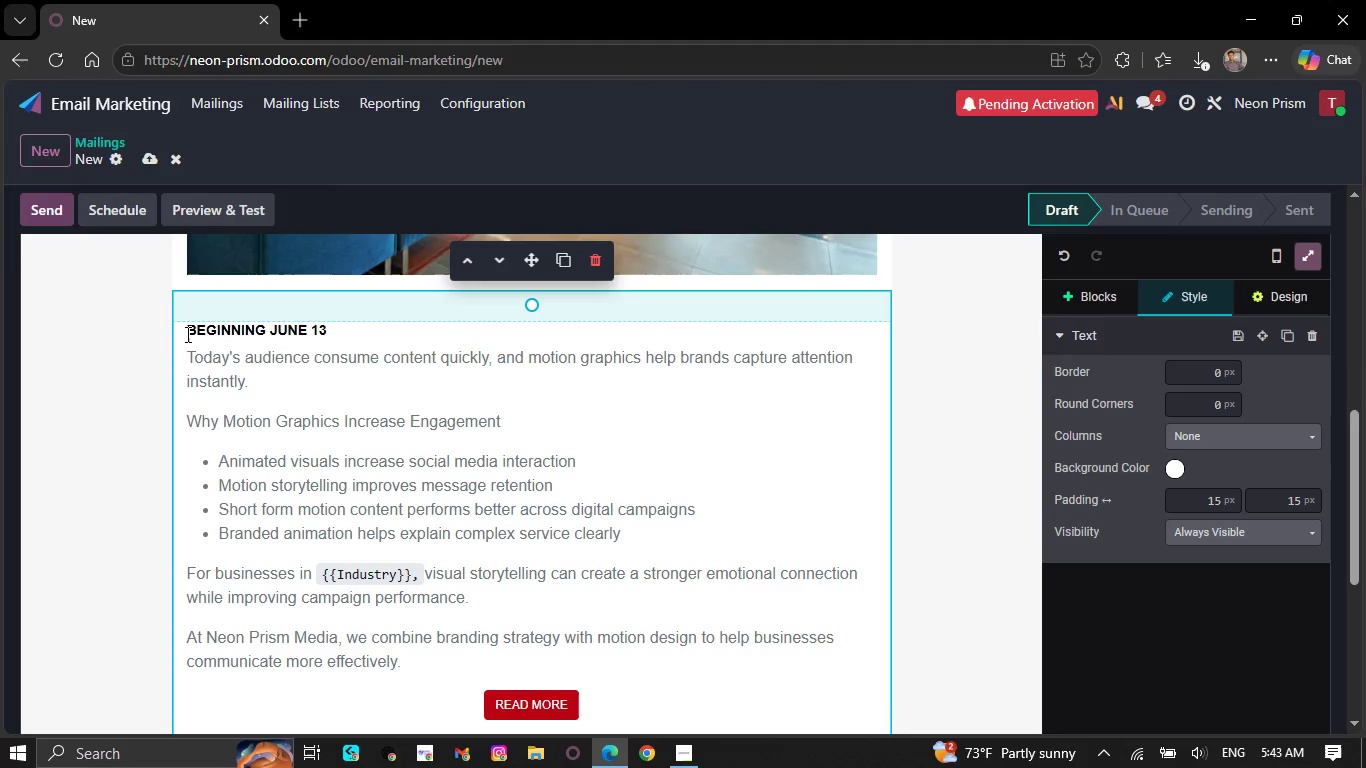 
left_click_drag(start_coordinate=[186, 334], to_coordinate=[345, 334])
 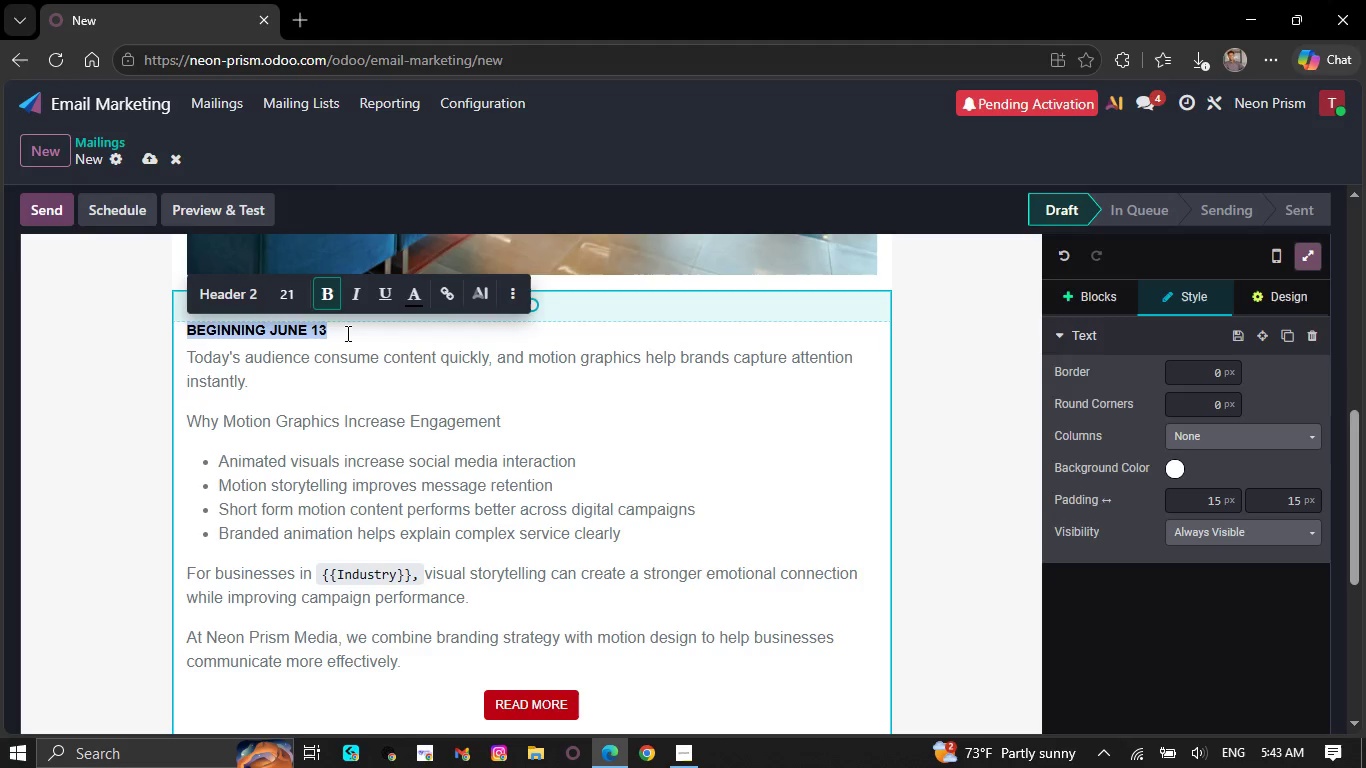 
type(Hw)
key(Backspace)
type(ello `{{First Name}},`)
 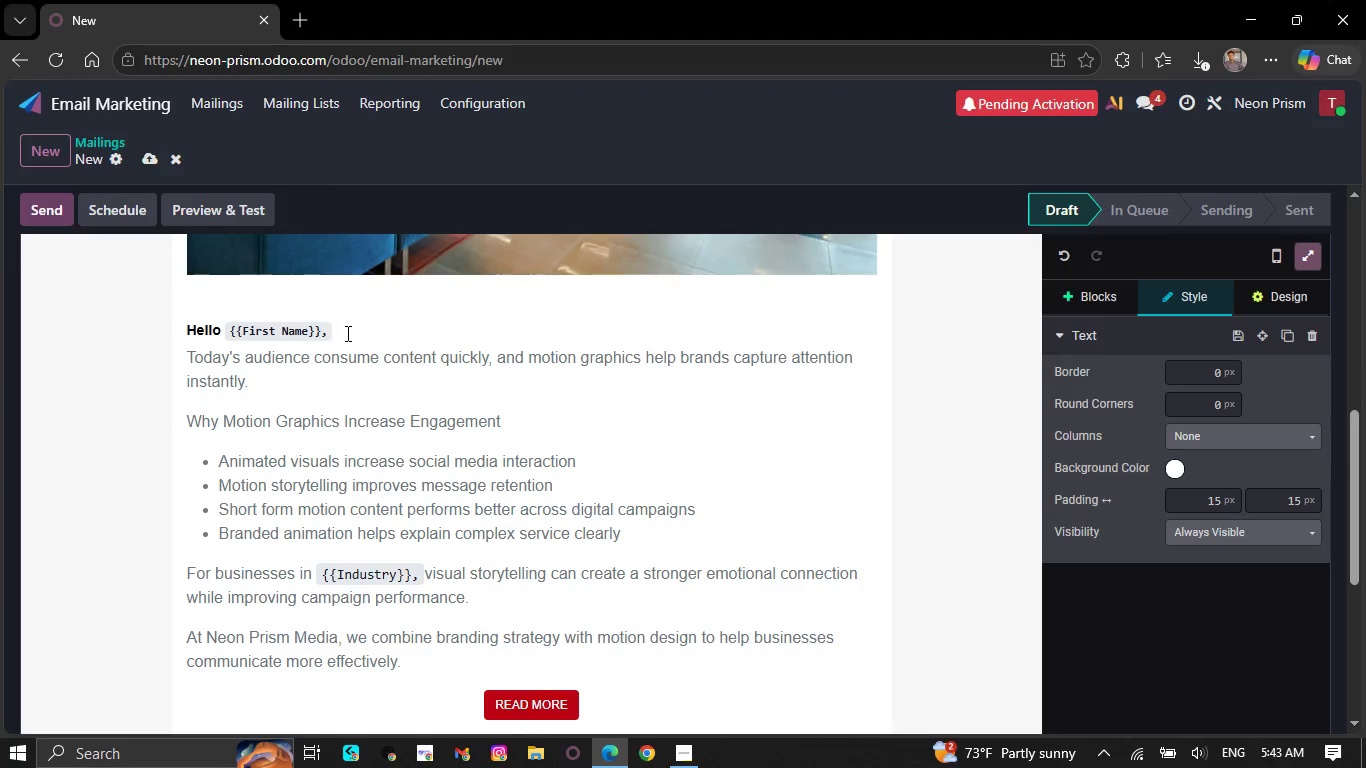 
scroll: coordinate [425, 572], scroll_direction: down, amount: 4.0
 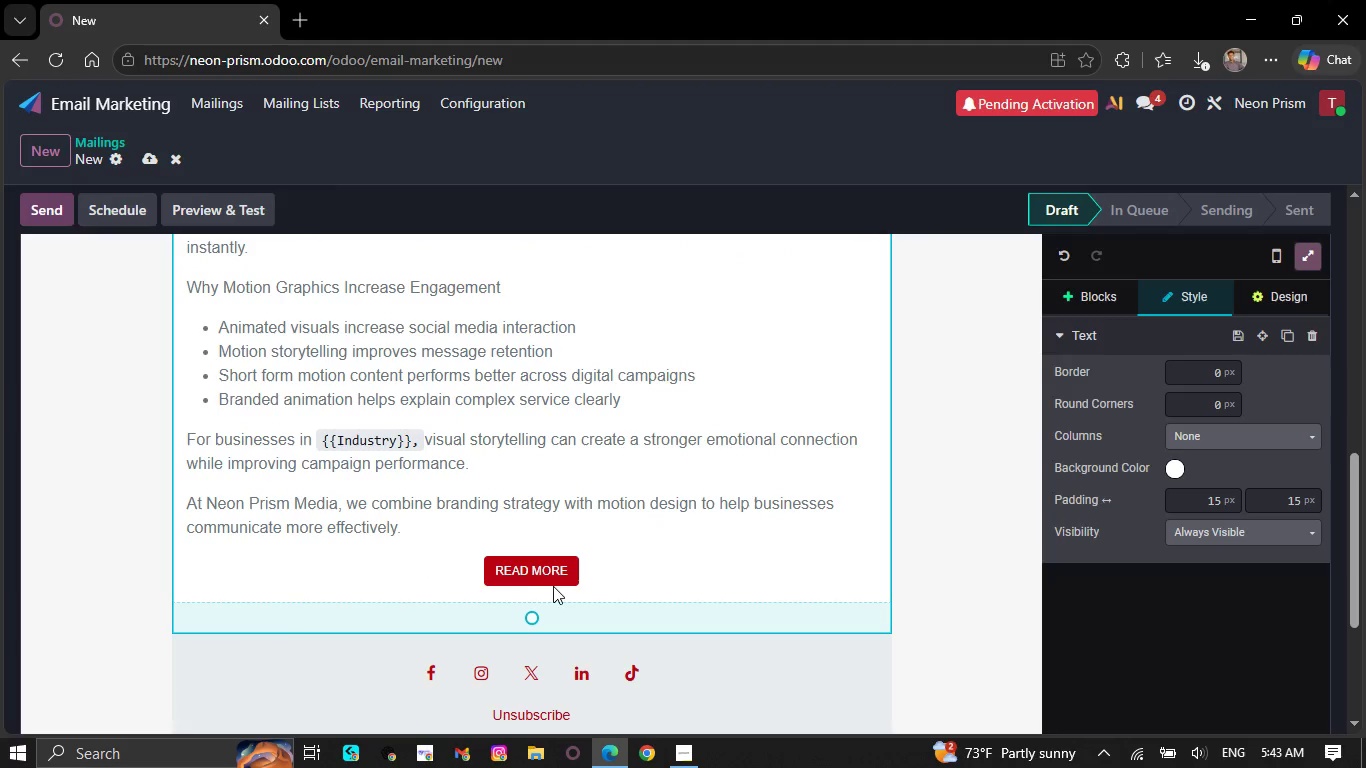 
left_click([568, 560])
 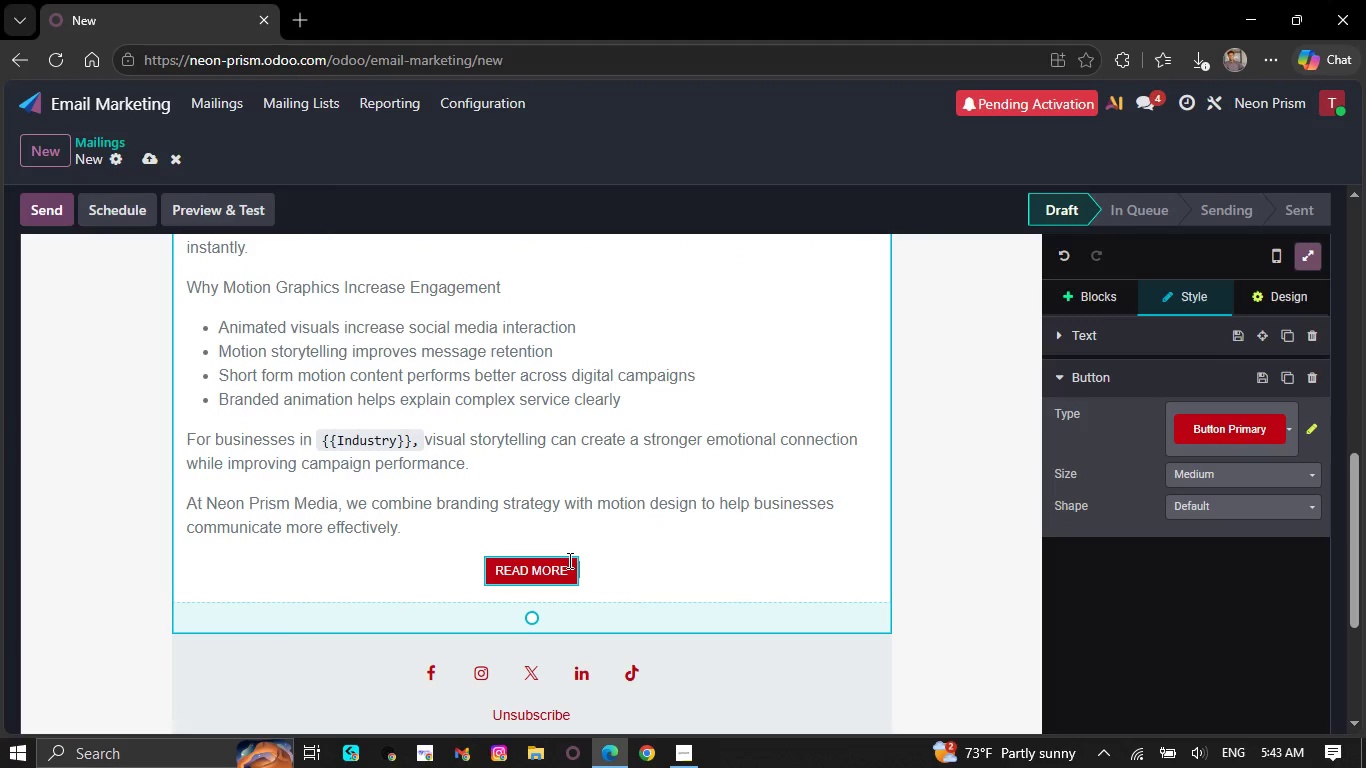 
key(ArrowLeft)
 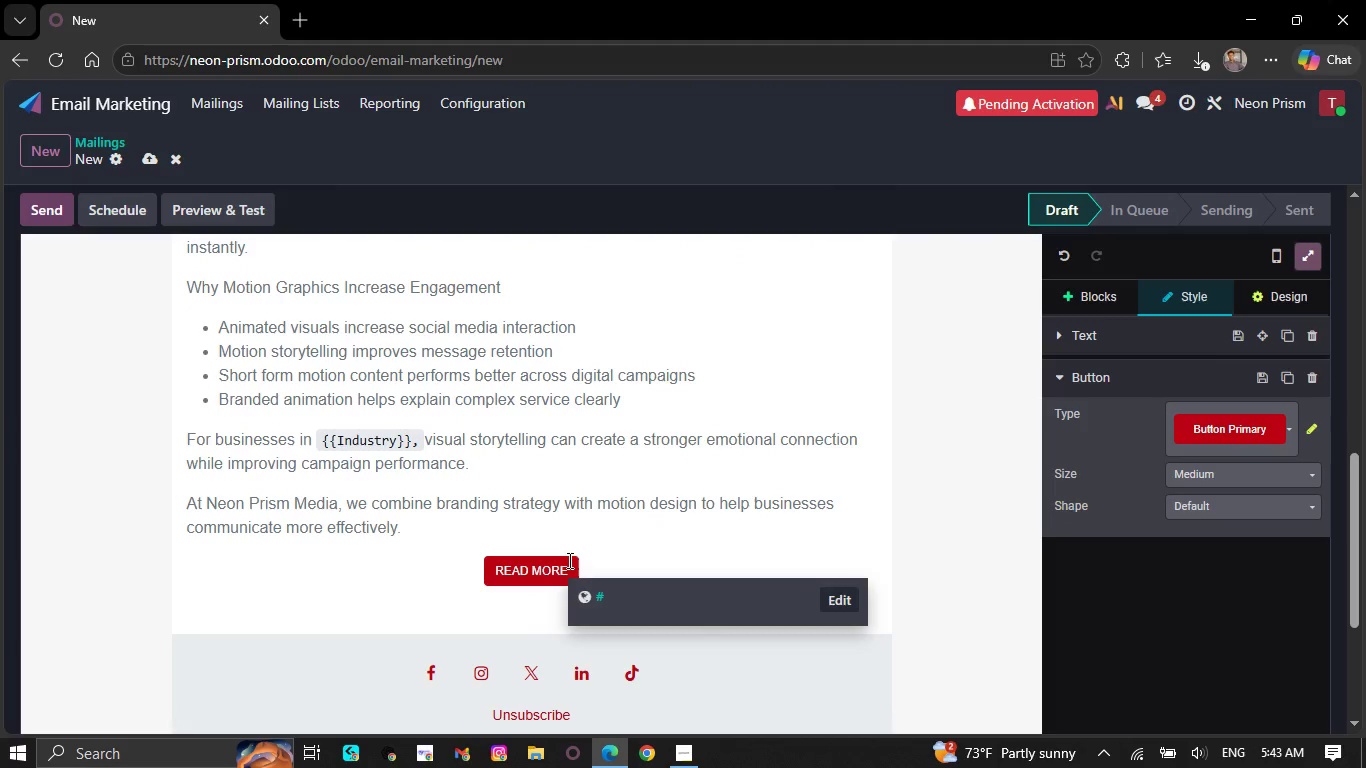 
key(Backspace)
key(Backspace)
key(Backspace)
key(Backspace)
key(Backspace)
key(Backspace)
key(Backspace)
key(Backspace)
key(Backspace)
type(Exploren)
key(Backspace)
type( Creative Work)
 